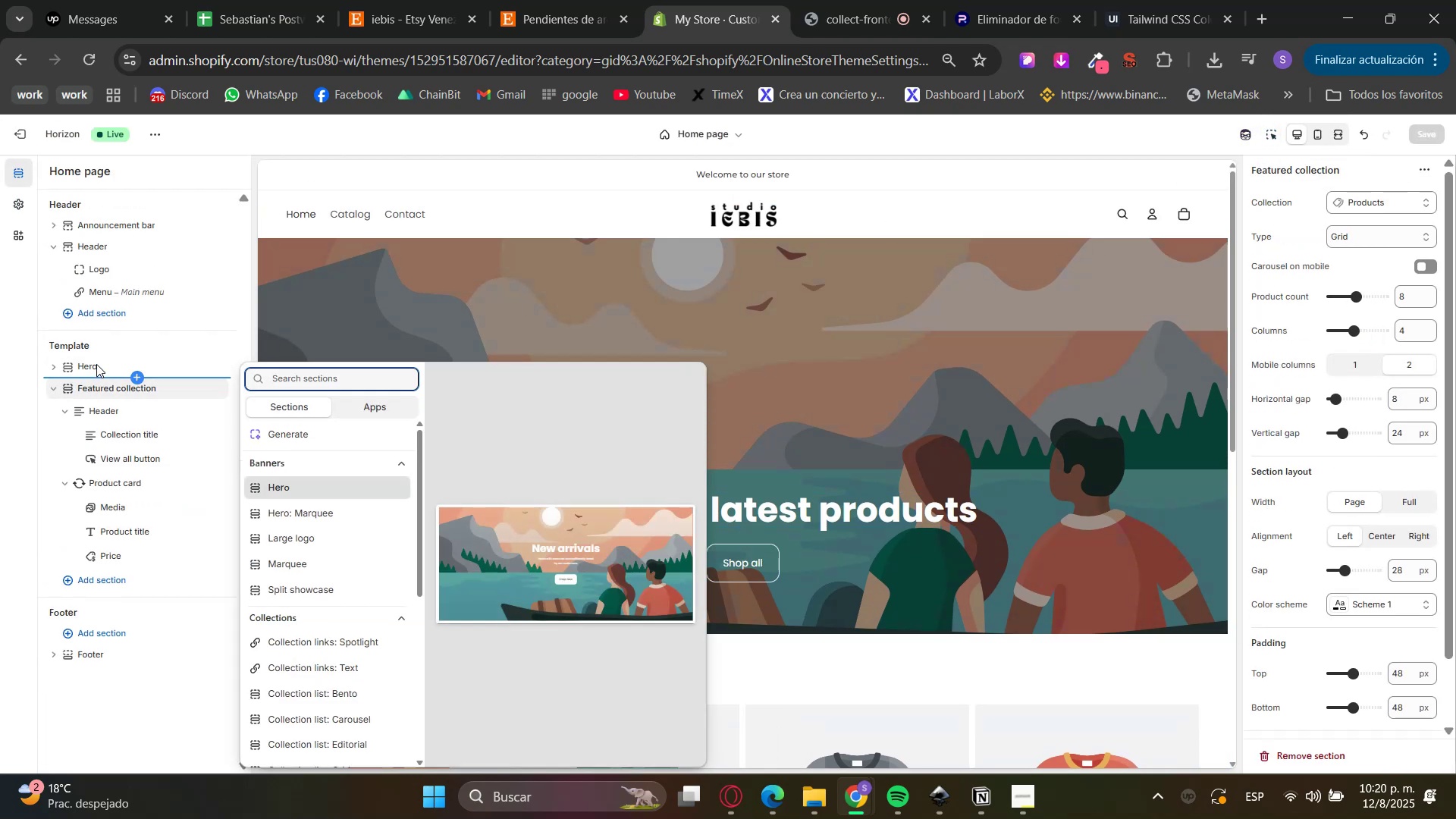 
type(coll)
 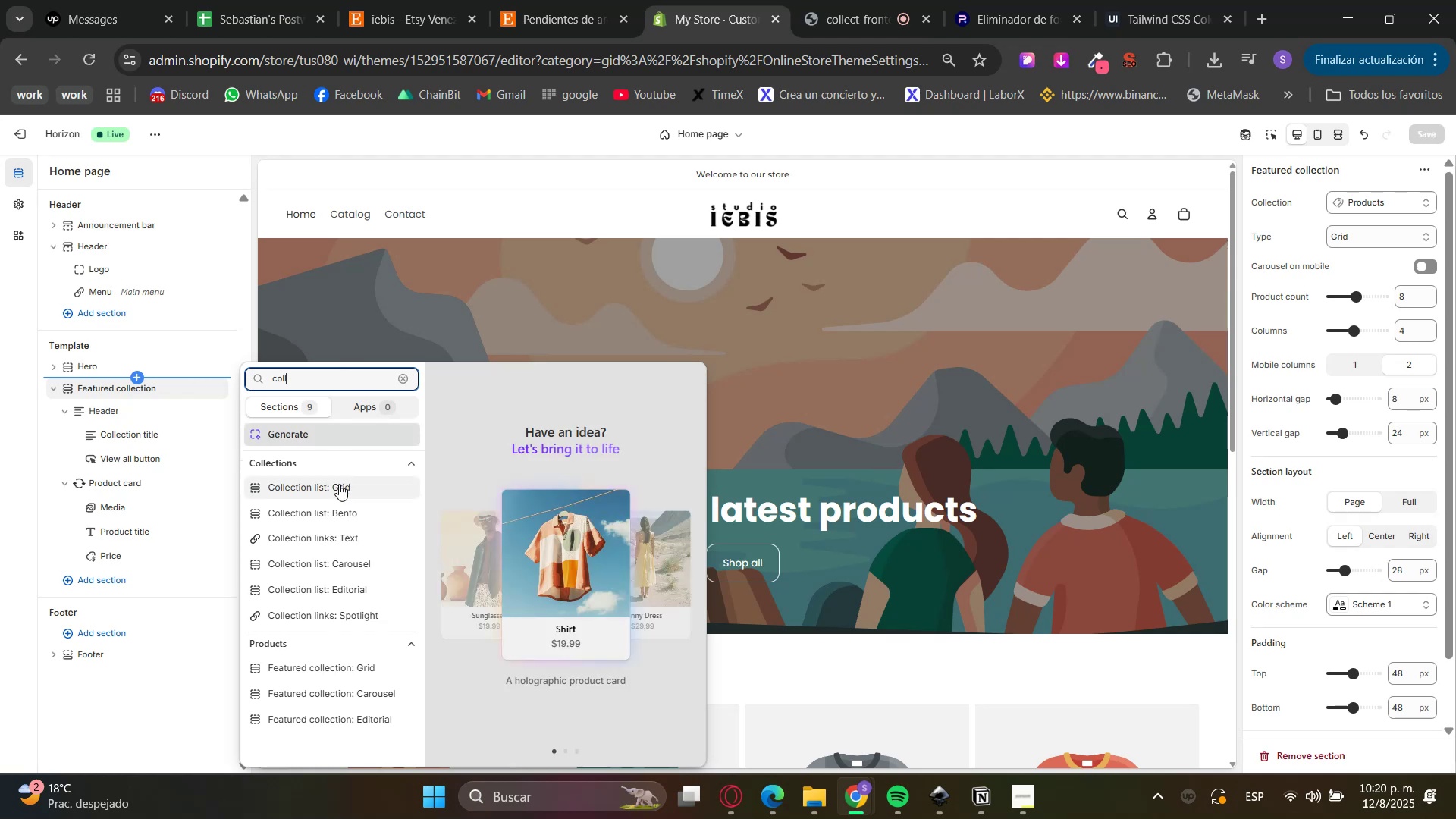 
left_click([347, 488])
 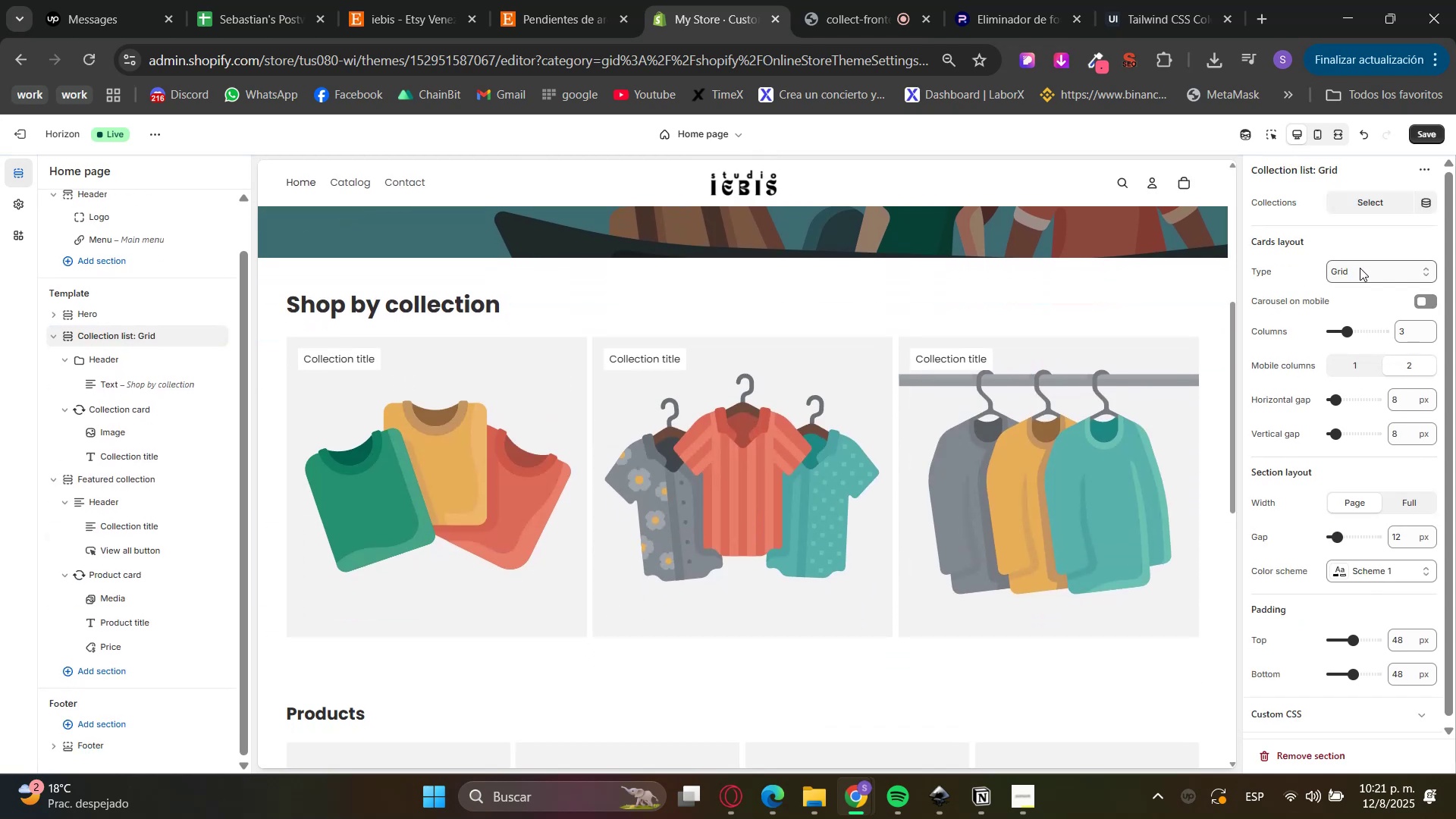 
wait(7.14)
 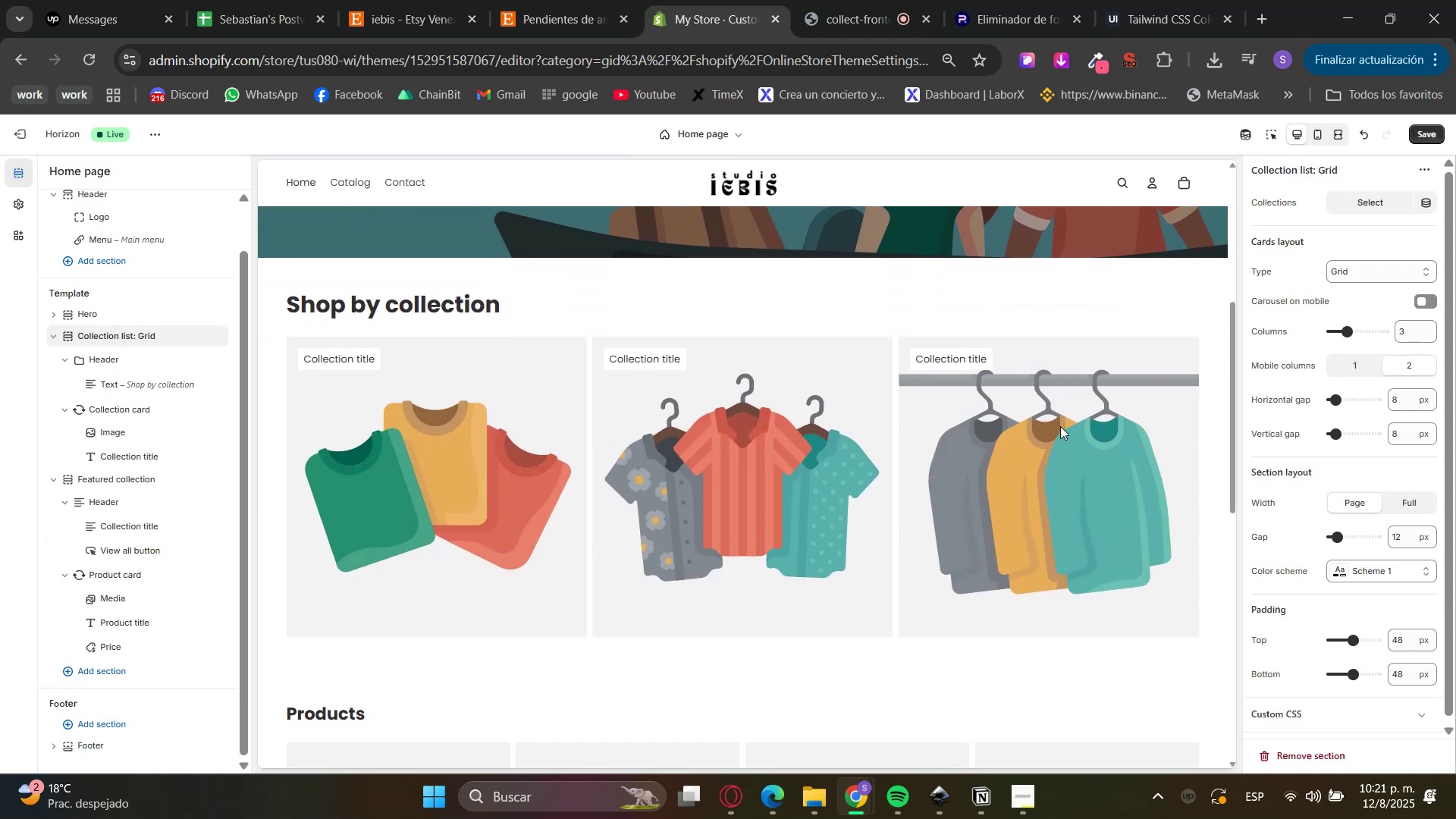 
left_click([195, 385])
 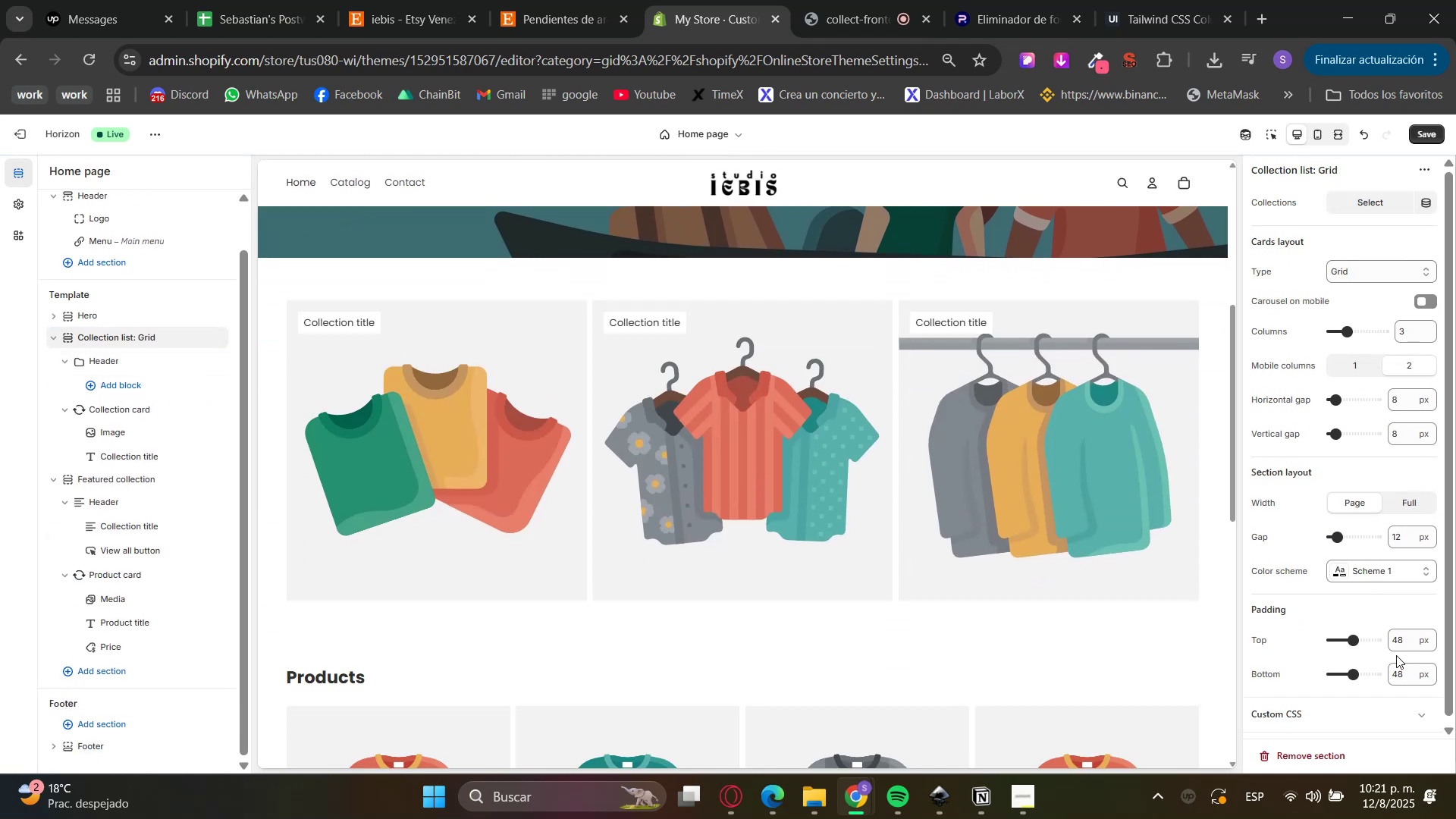 
double_click([1393, 645])
 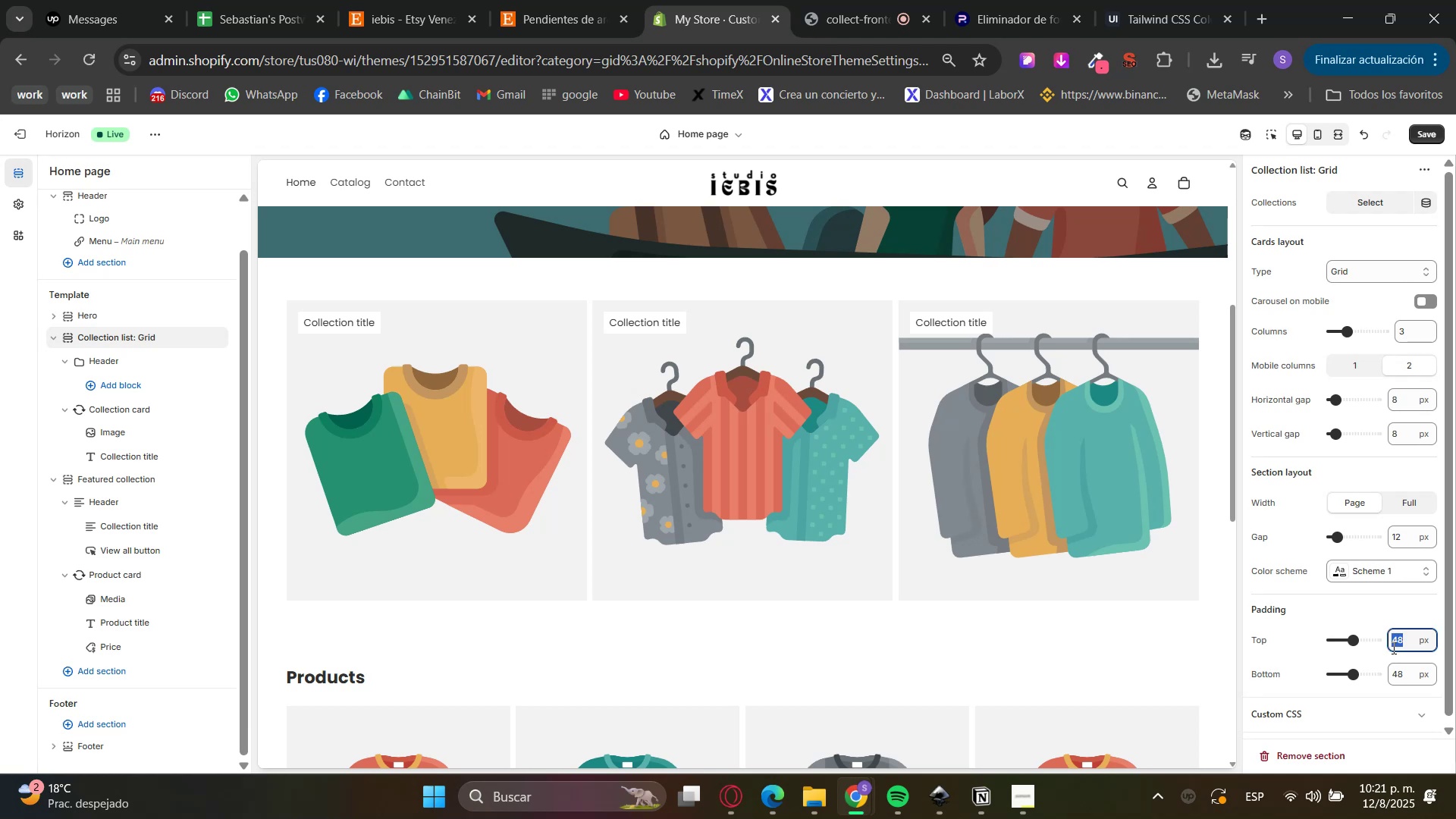 
key(Numpad0)
 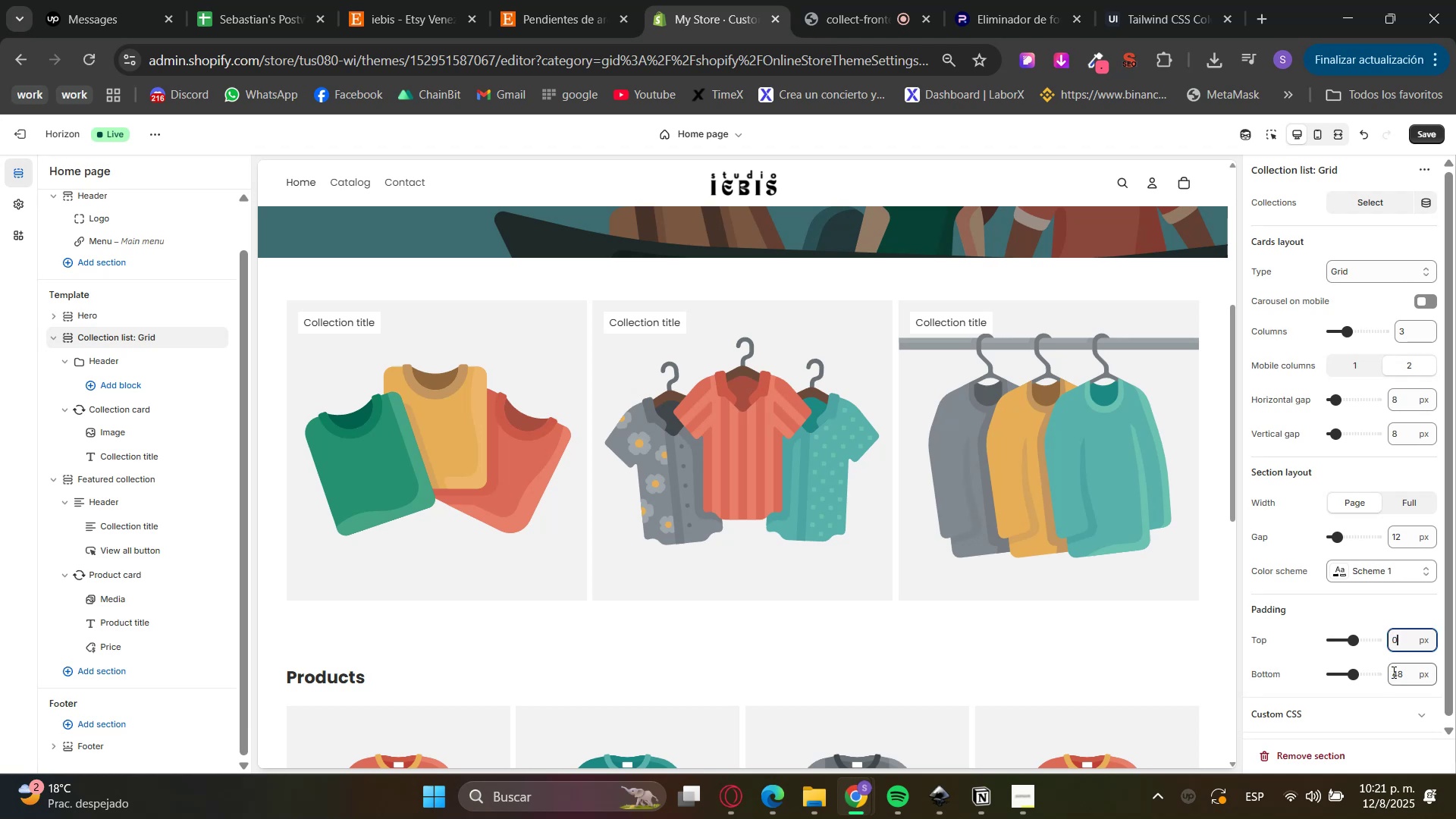 
triple_click([1393, 675])
 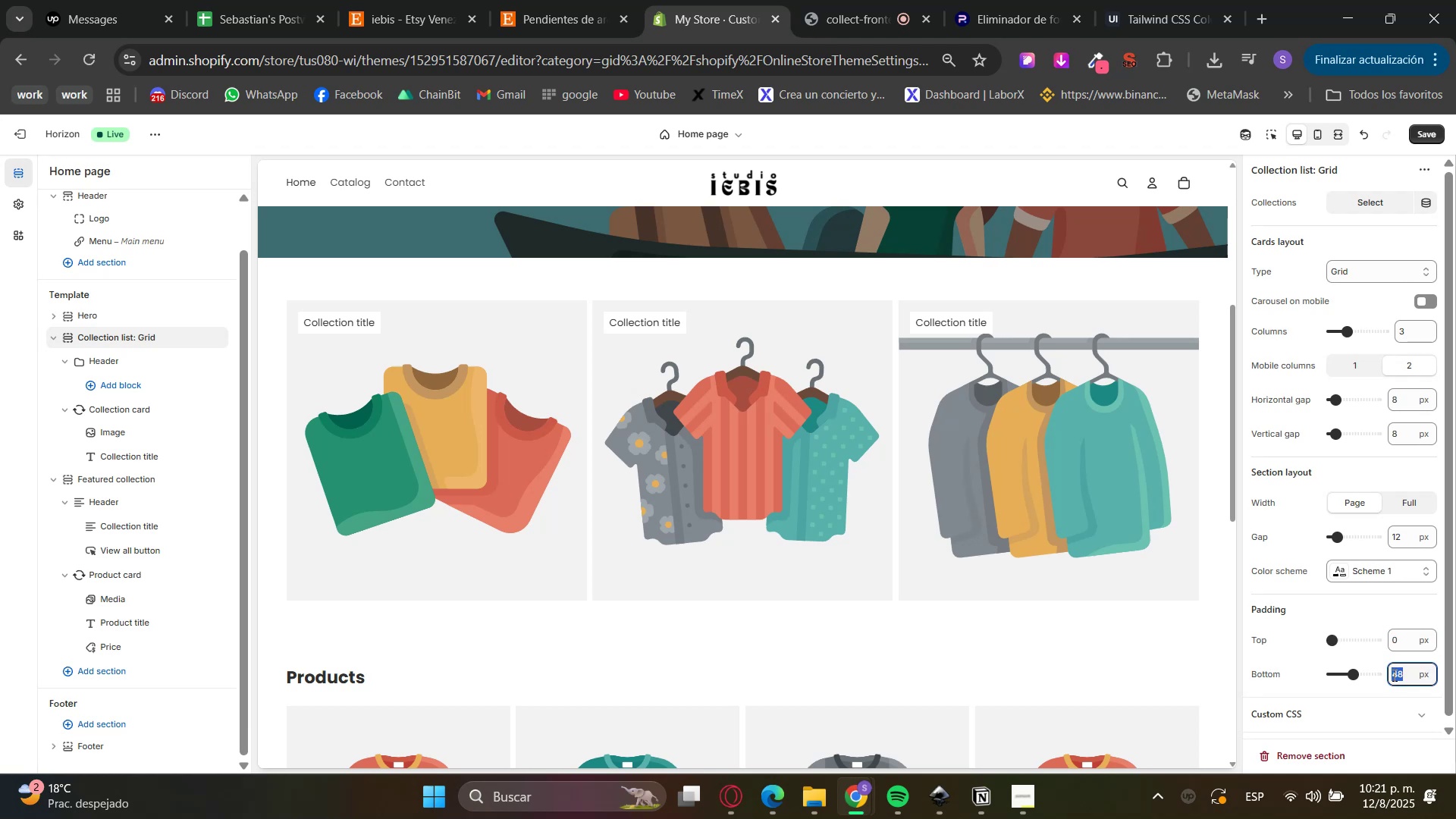 
triple_click([1393, 675])
 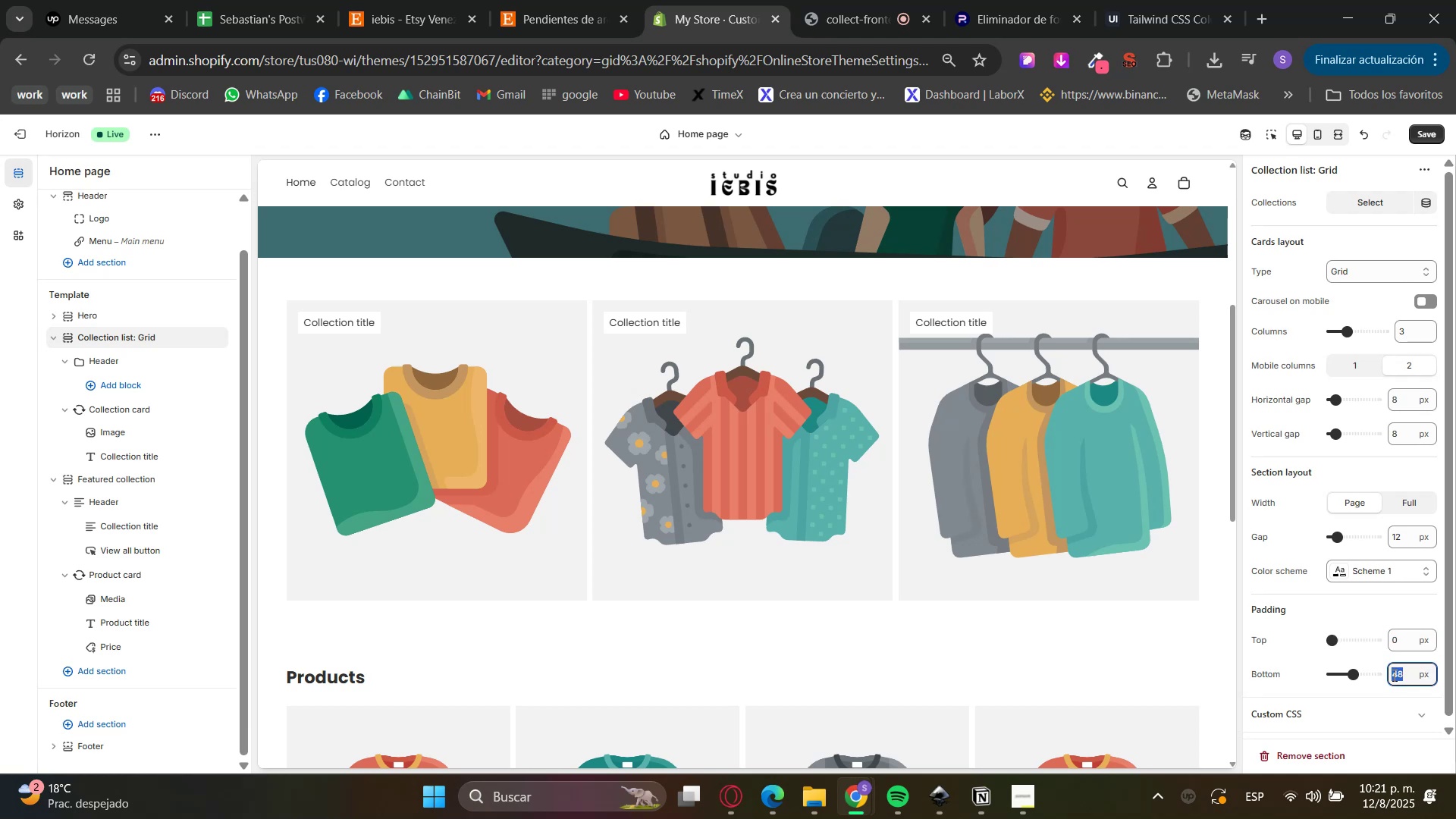 
key(Numpad0)
 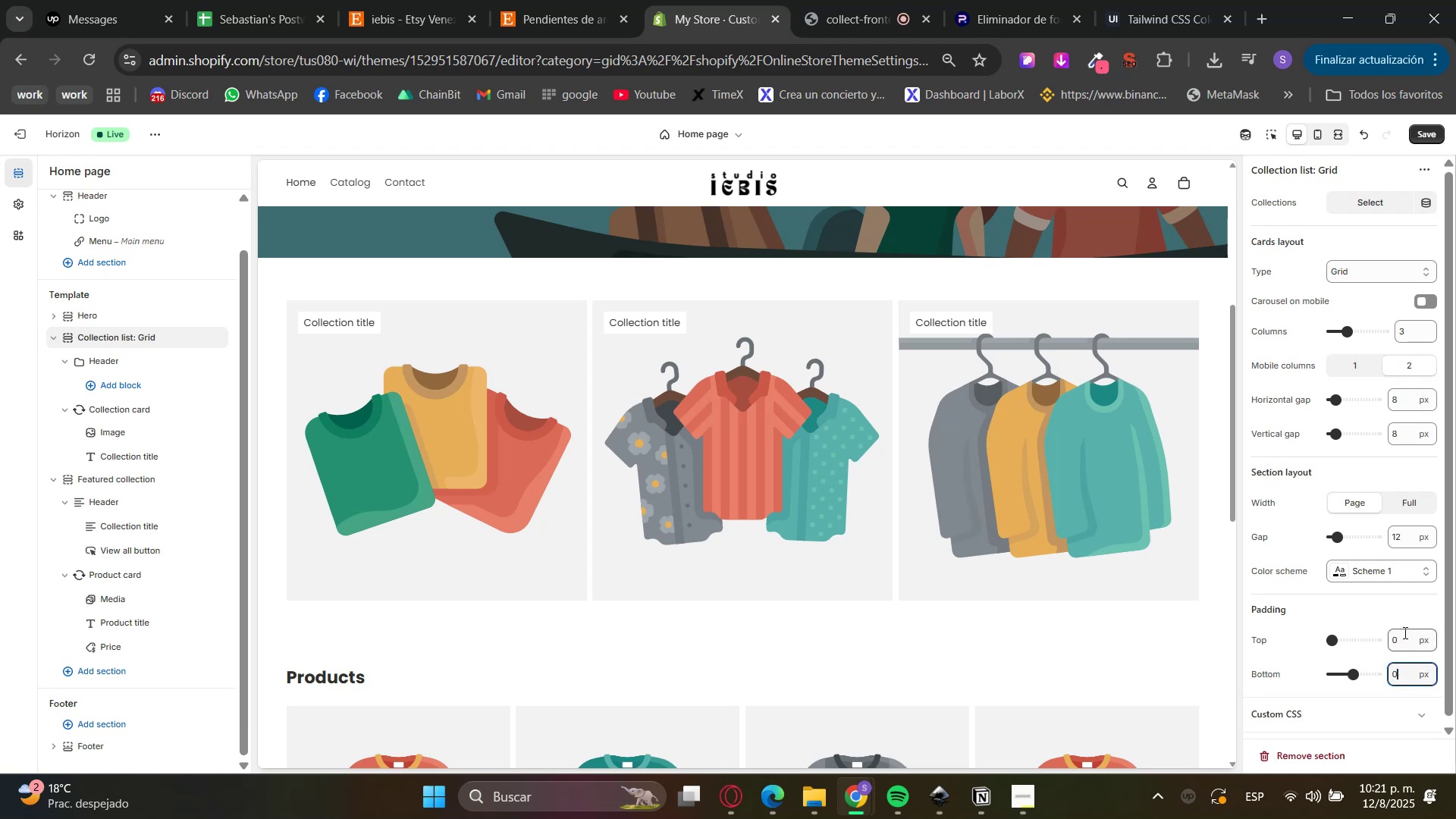 
triple_click([1415, 610])
 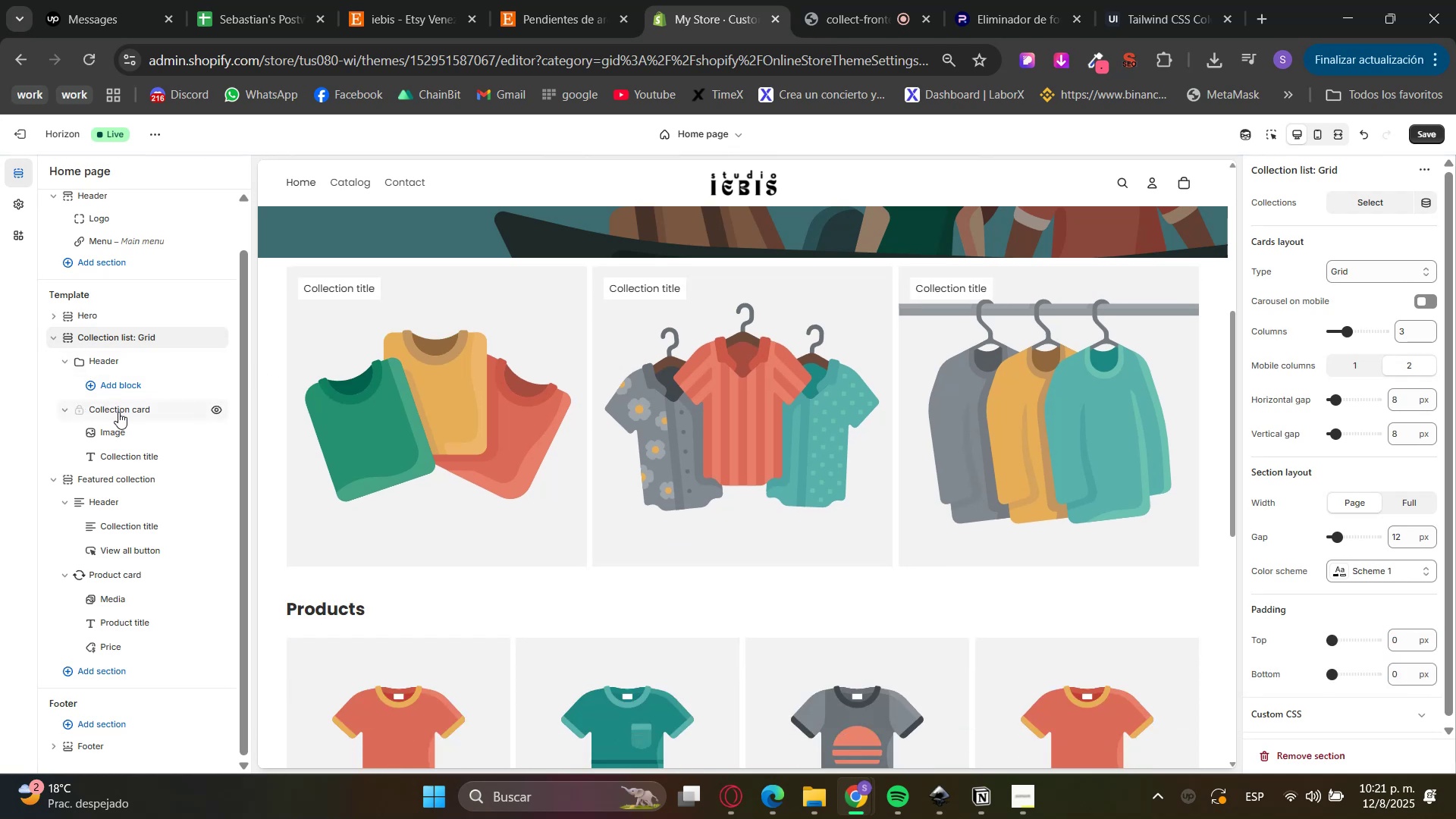 
left_click([1272, 141])
 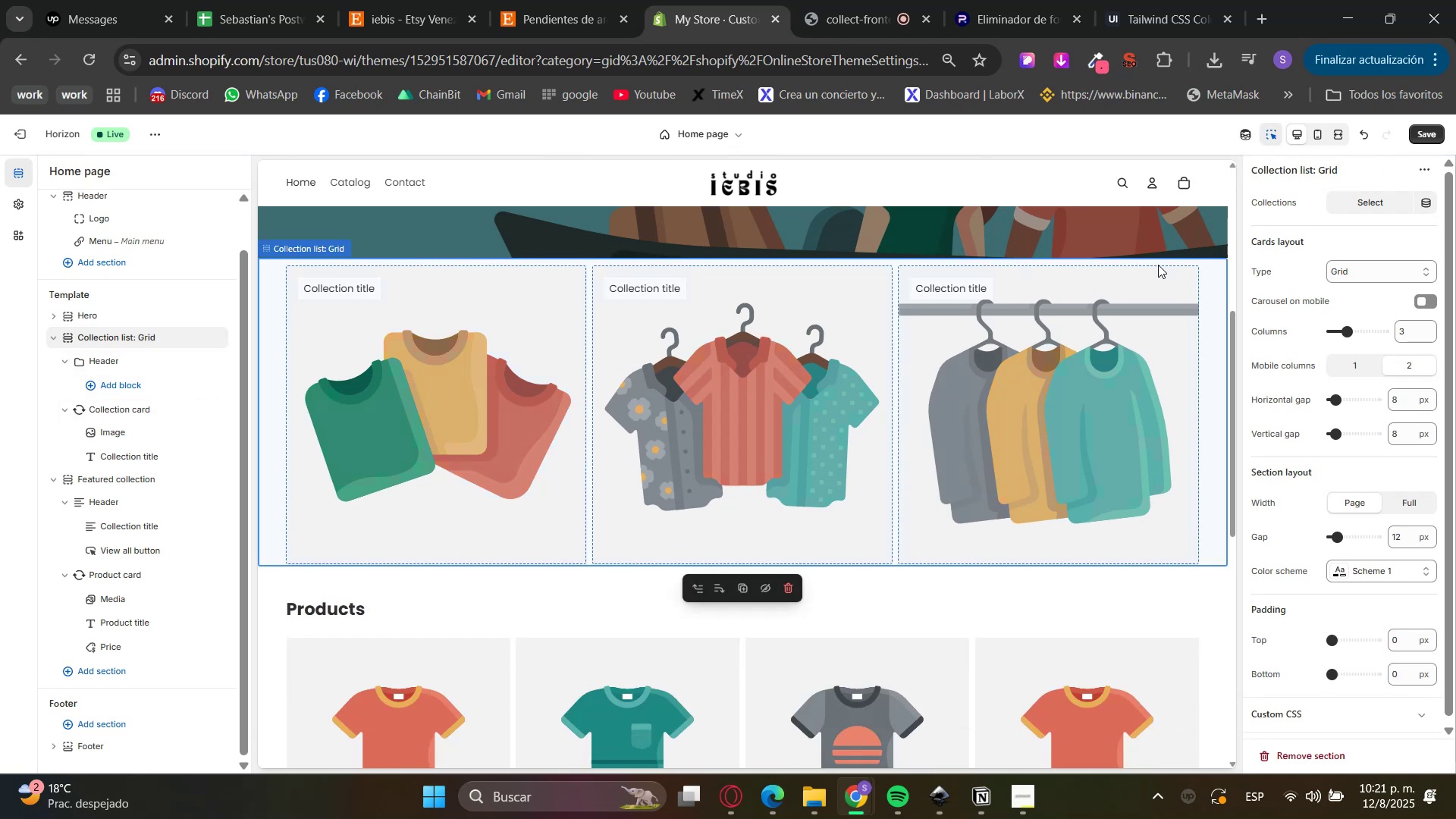 
left_click([1160, 262])
 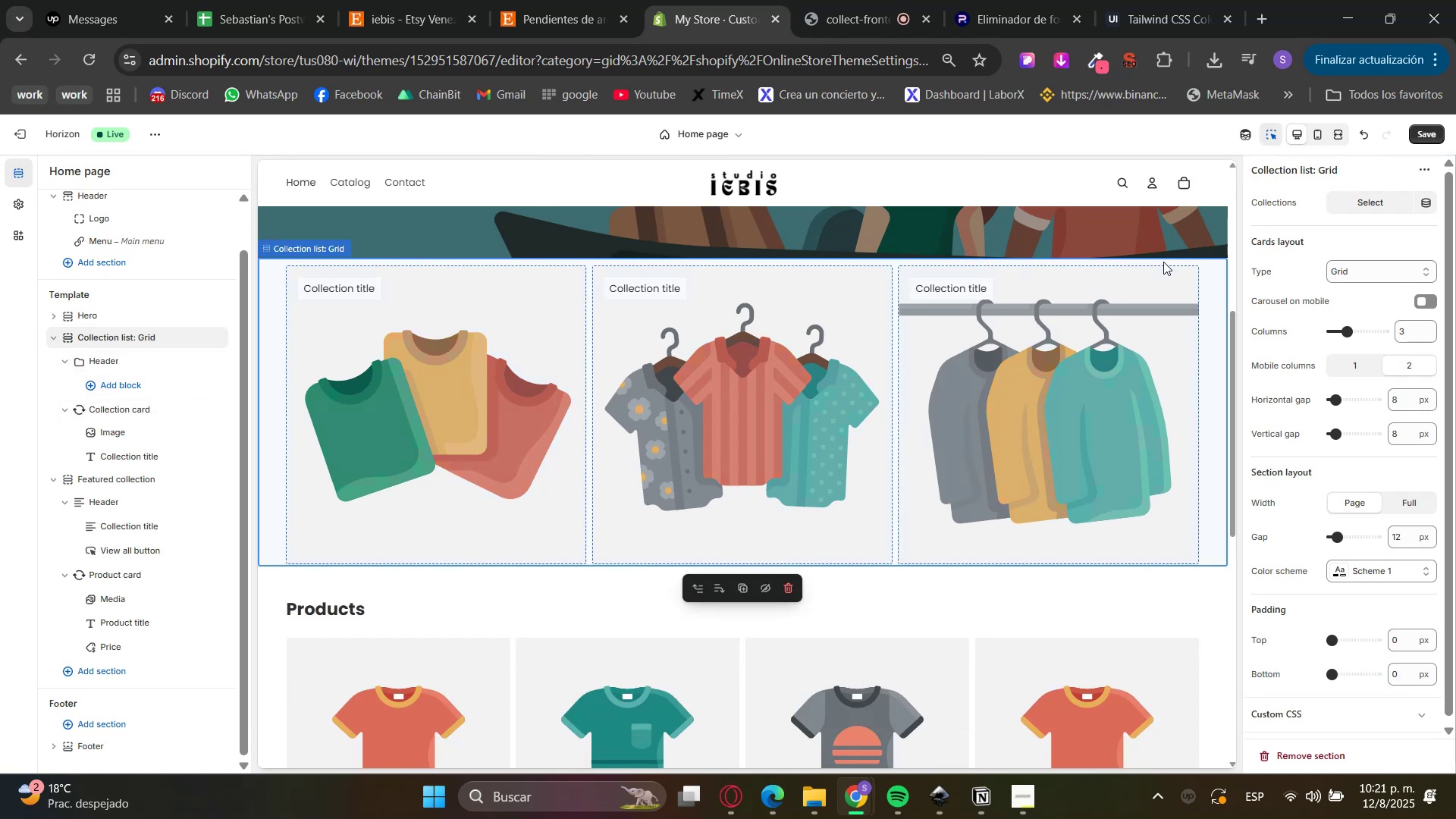 
left_click([1165, 262])
 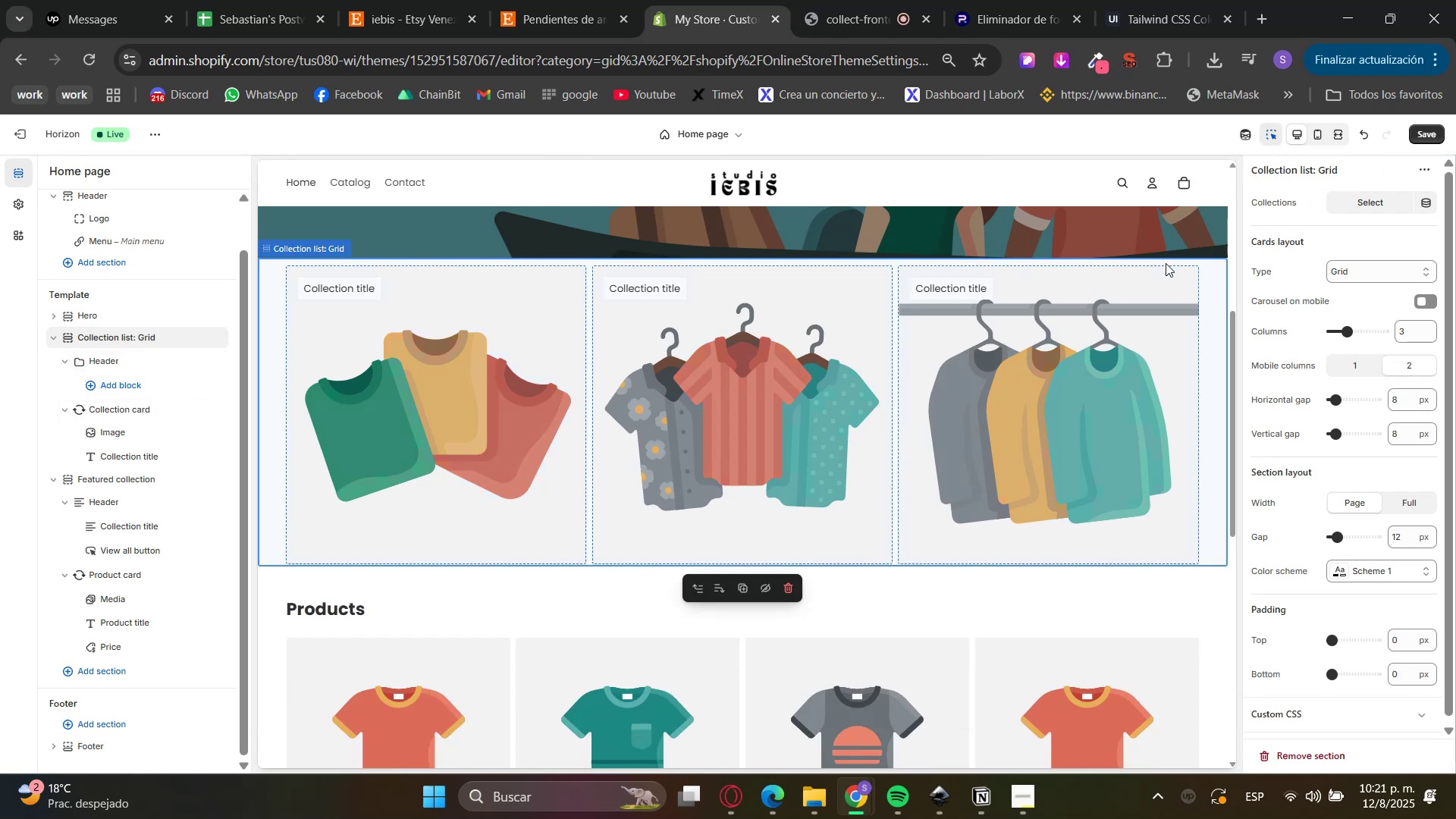 
triple_click([1166, 263])
 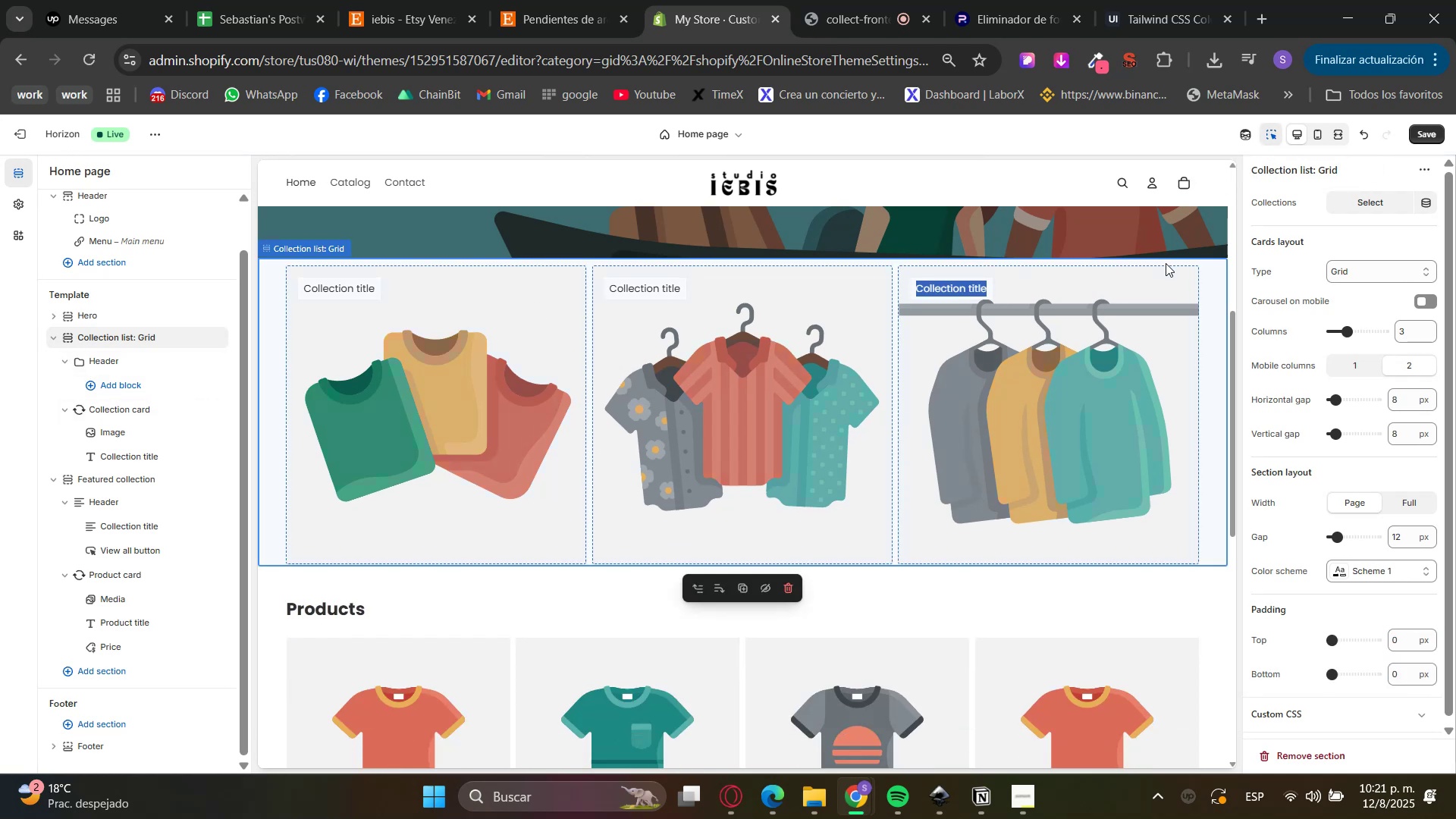 
triple_click([1166, 263])
 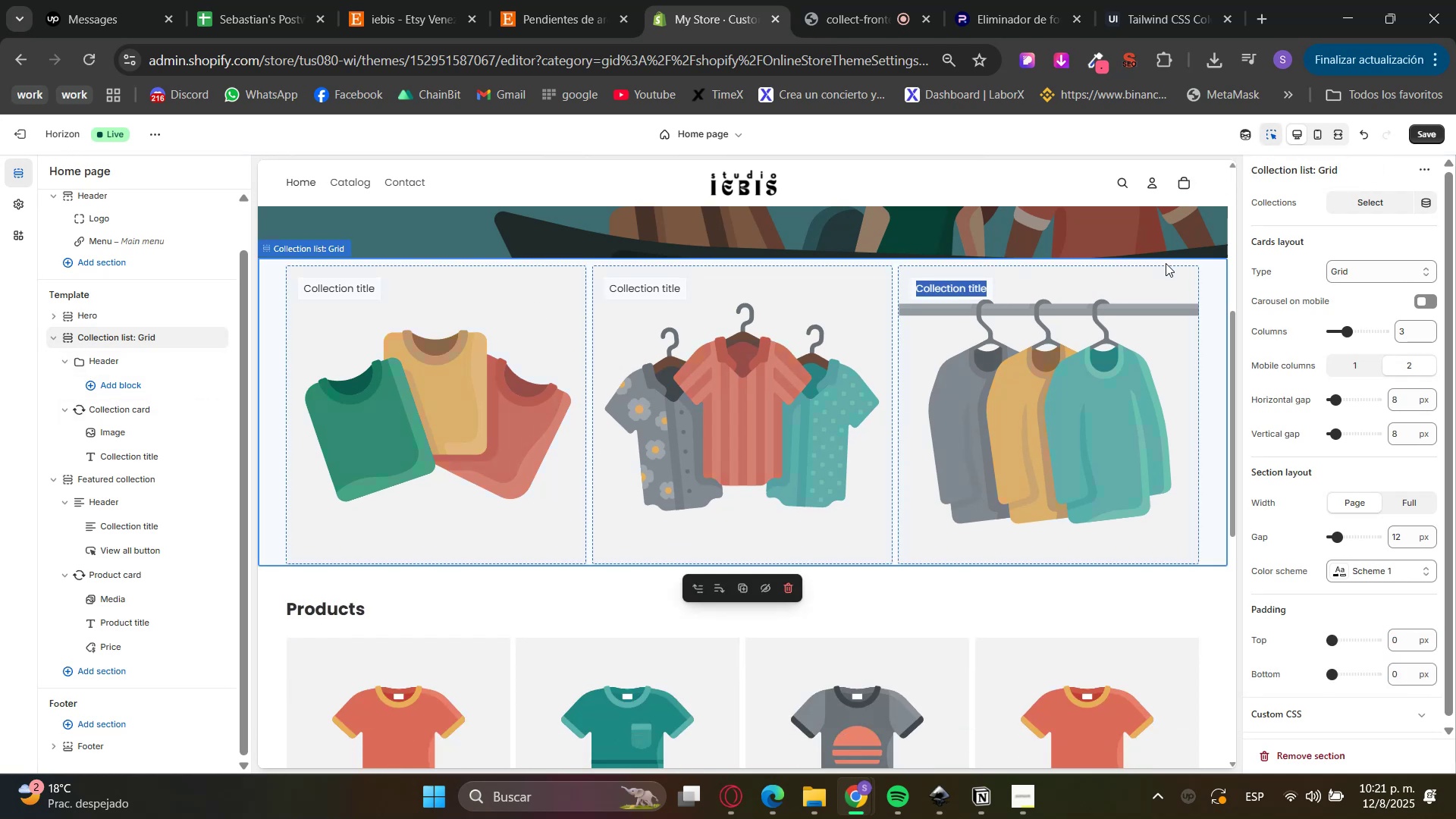 
triple_click([1166, 263])
 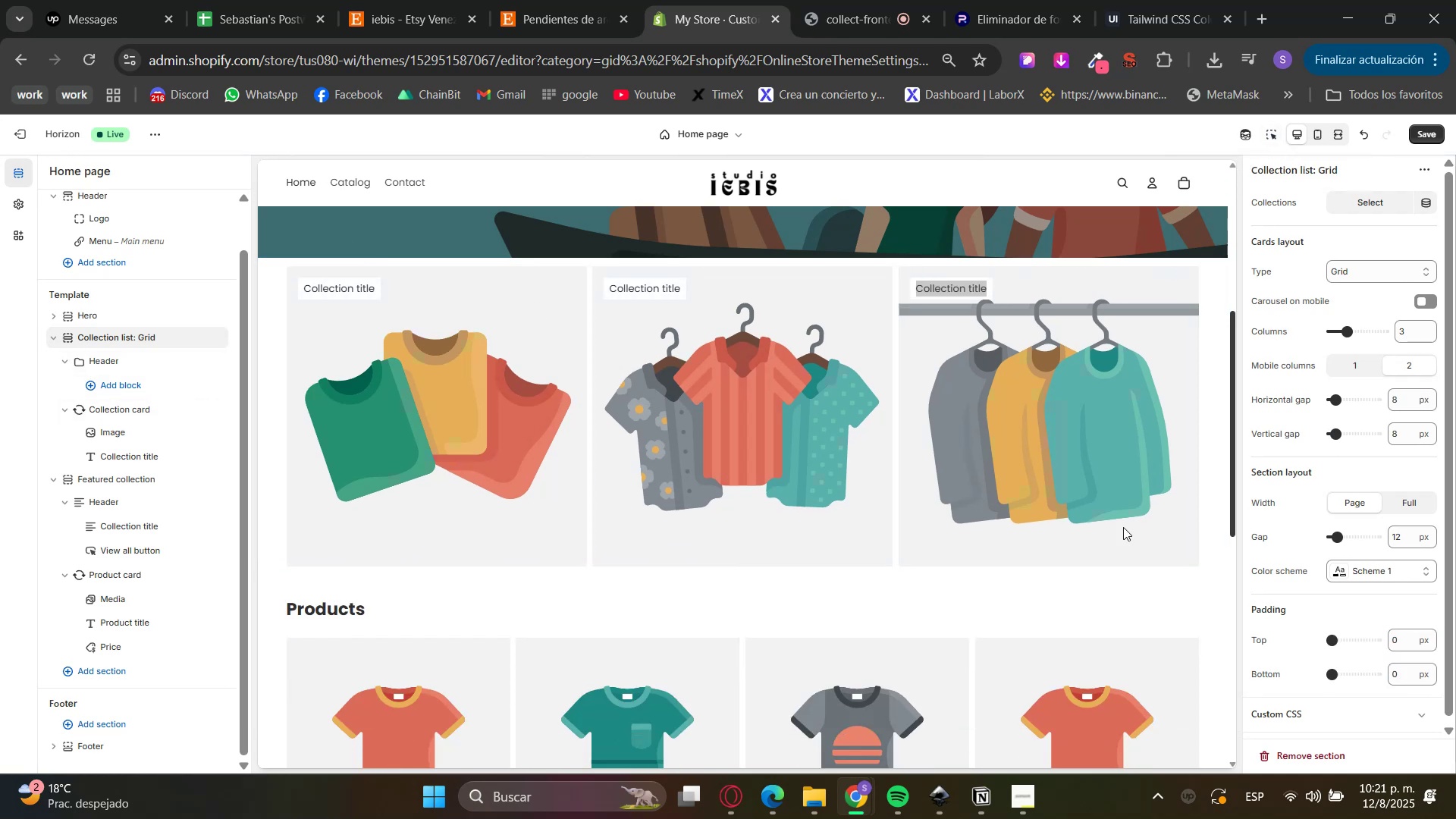 
left_click_drag(start_coordinate=[1417, 403], to_coordinate=[1374, 400])
 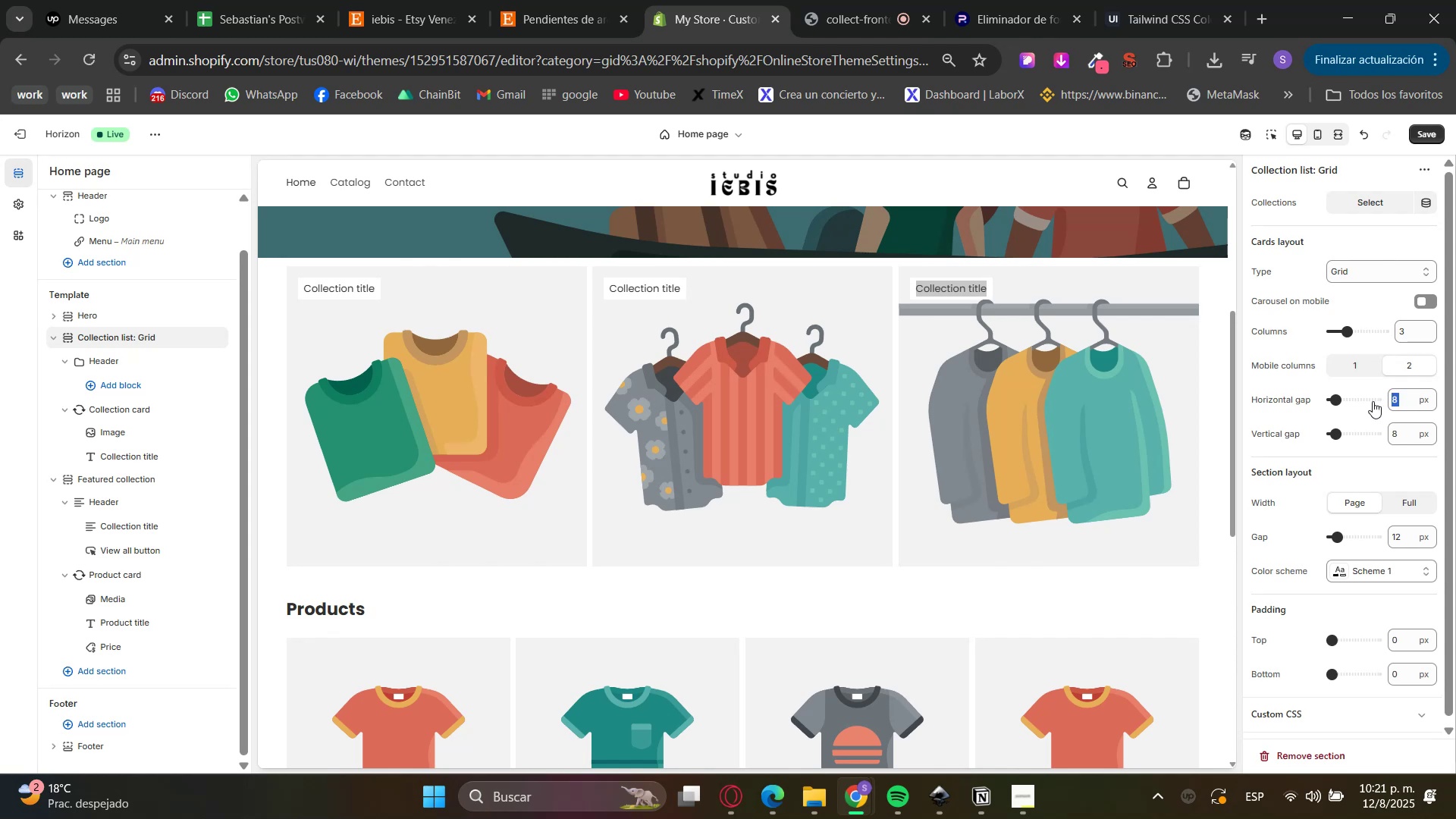 
key(Numpad1)
 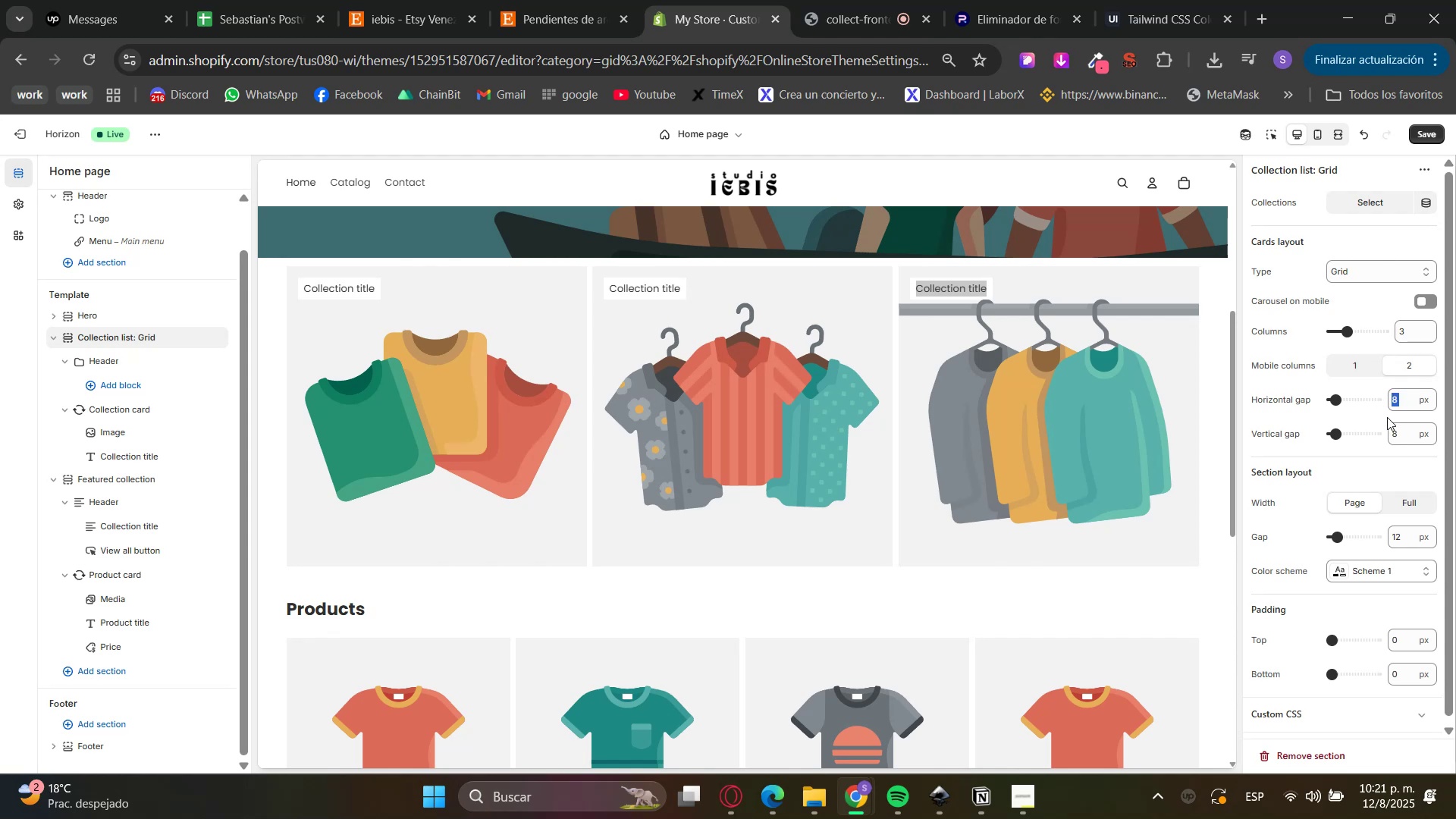 
key(Numpad0)
 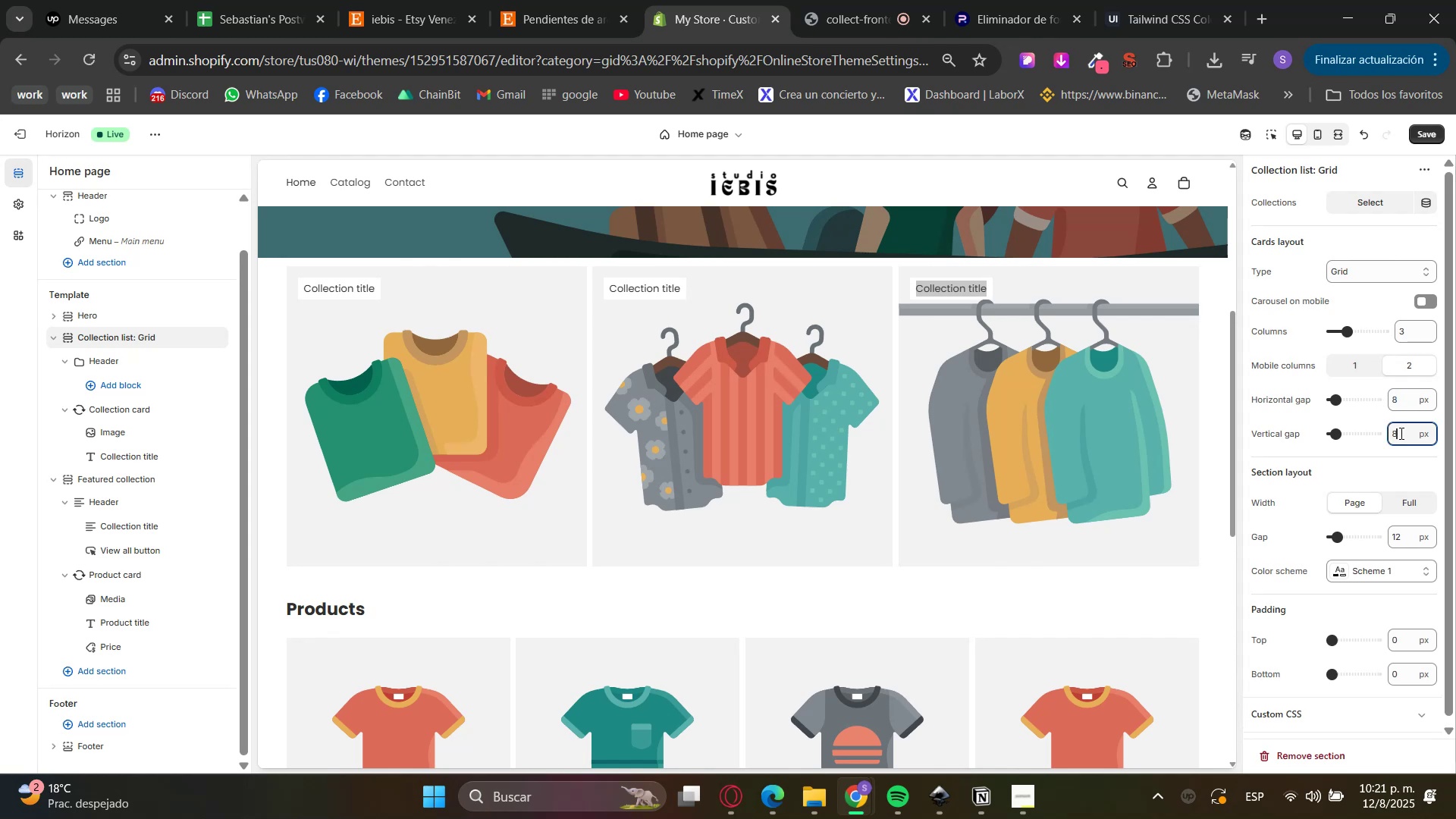 
double_click([1400, 433])
 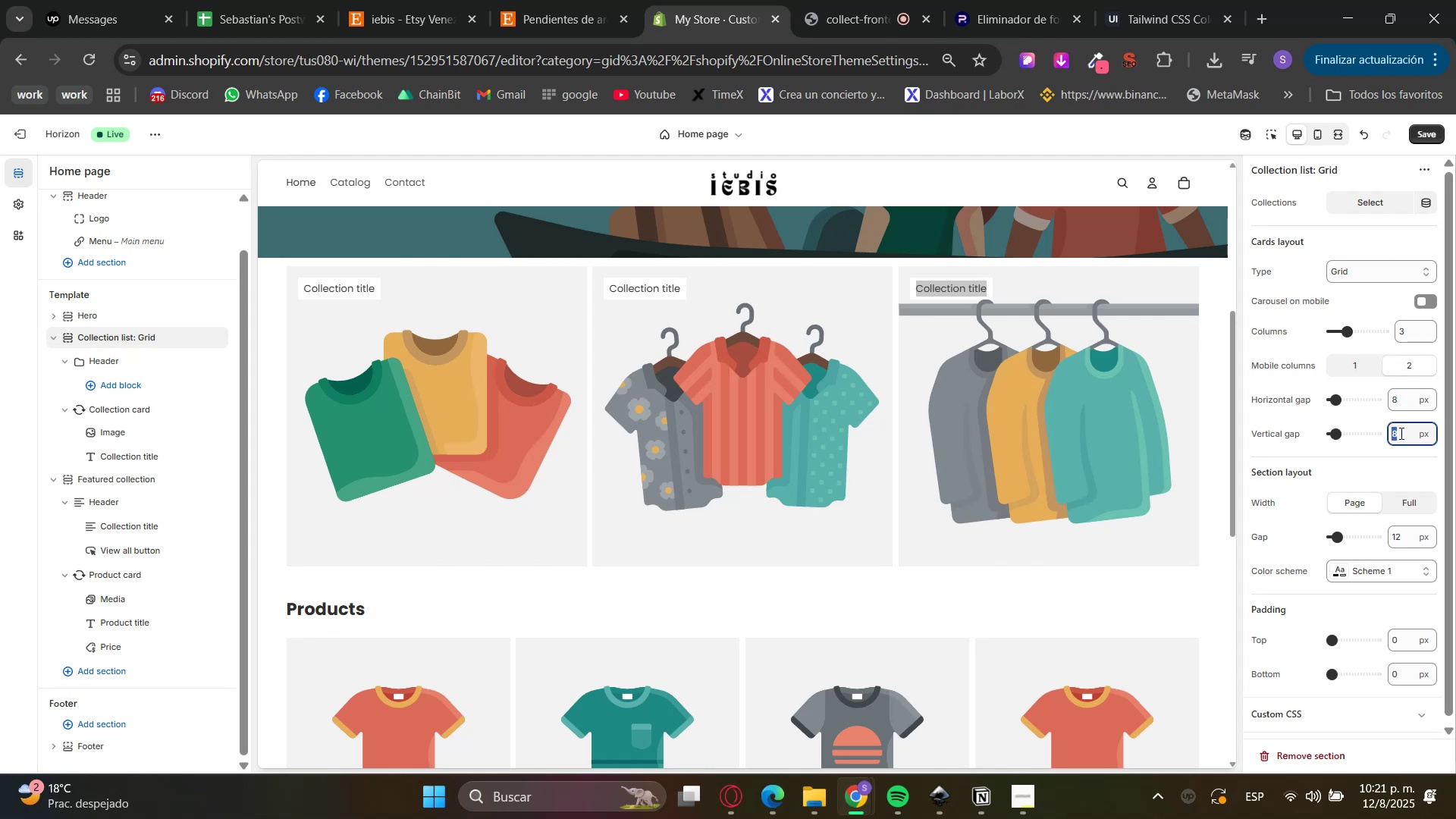 
triple_click([1400, 433])
 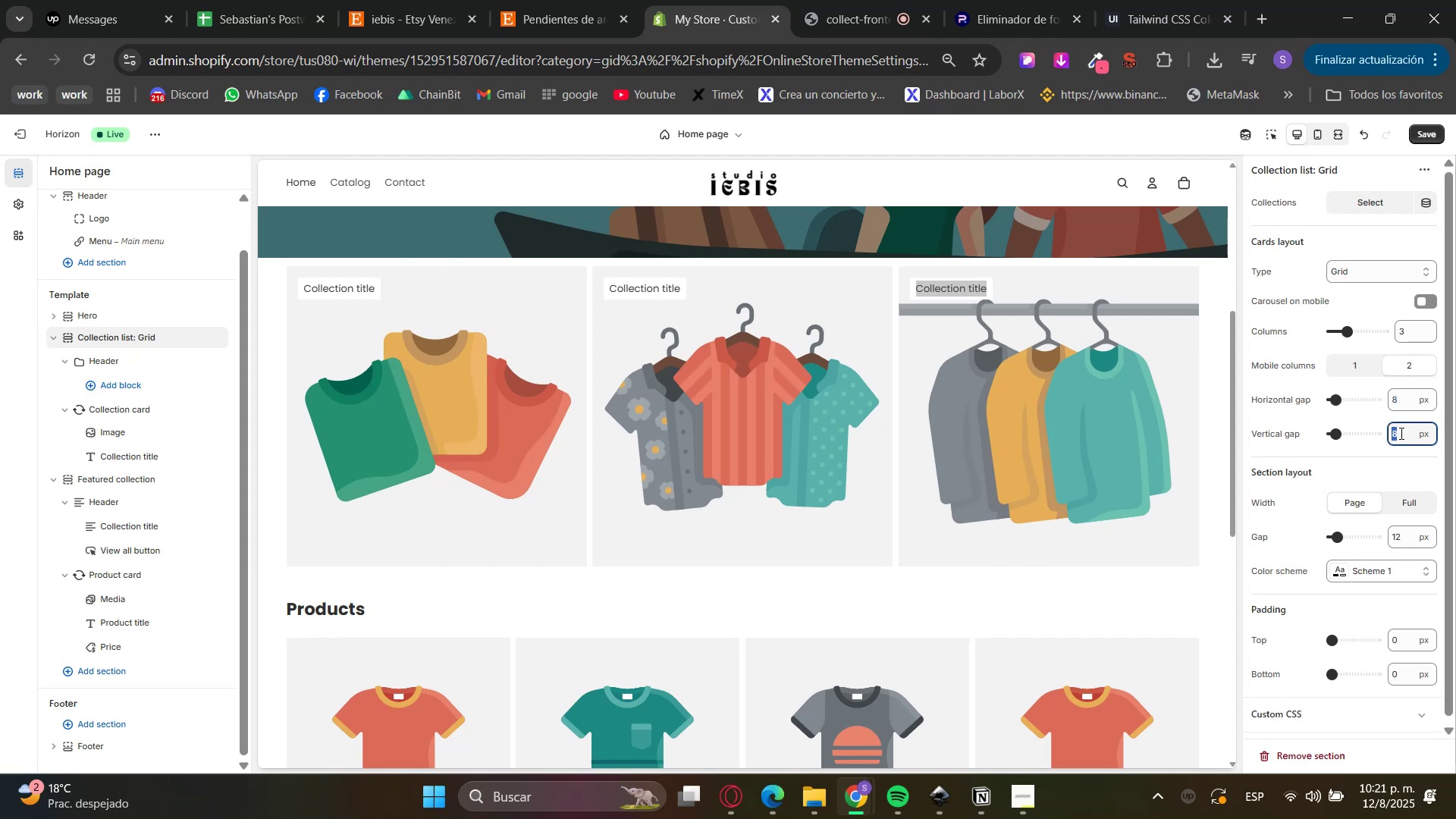 
key(Numpad1)
 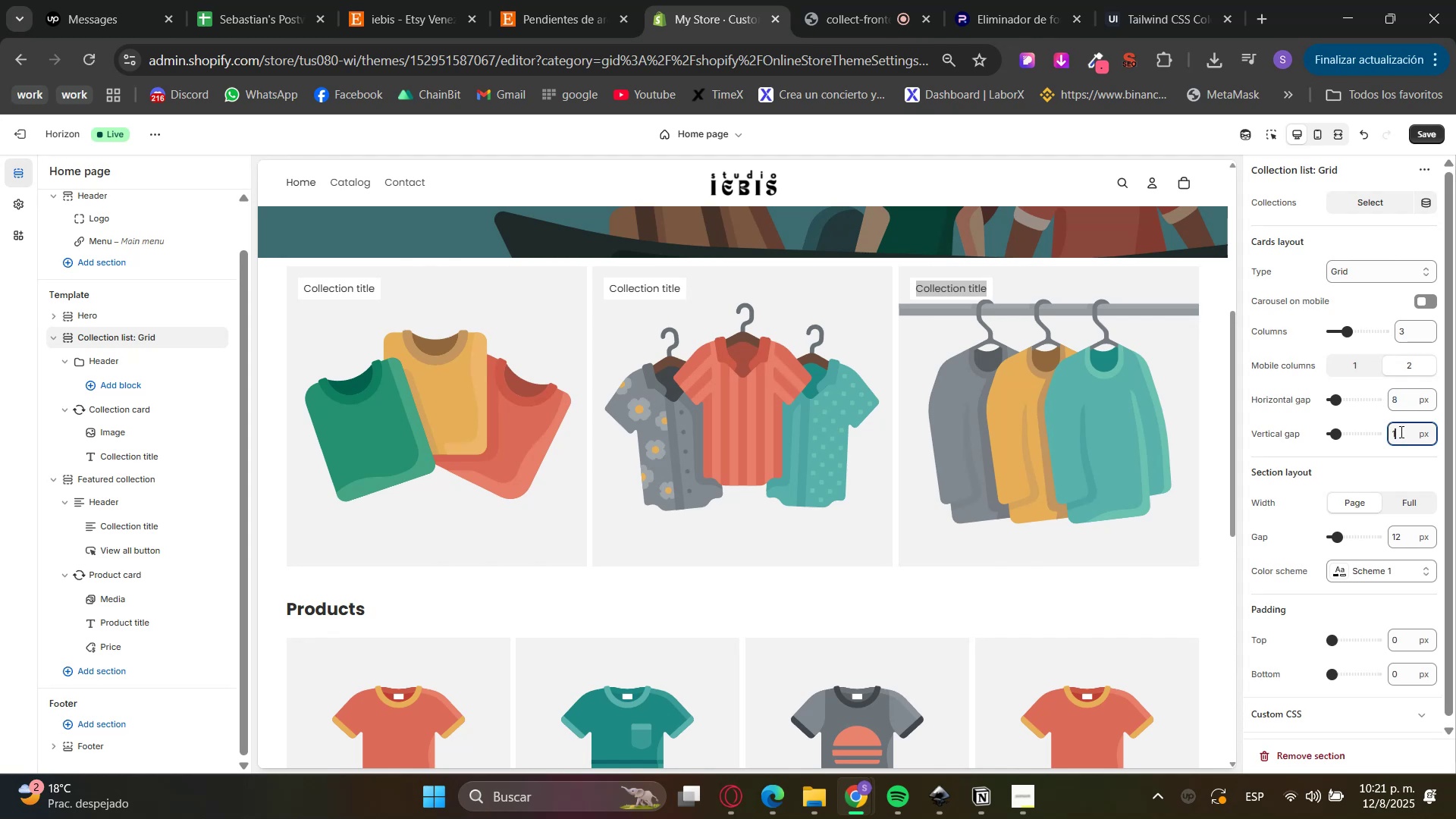 
key(Numpad0)
 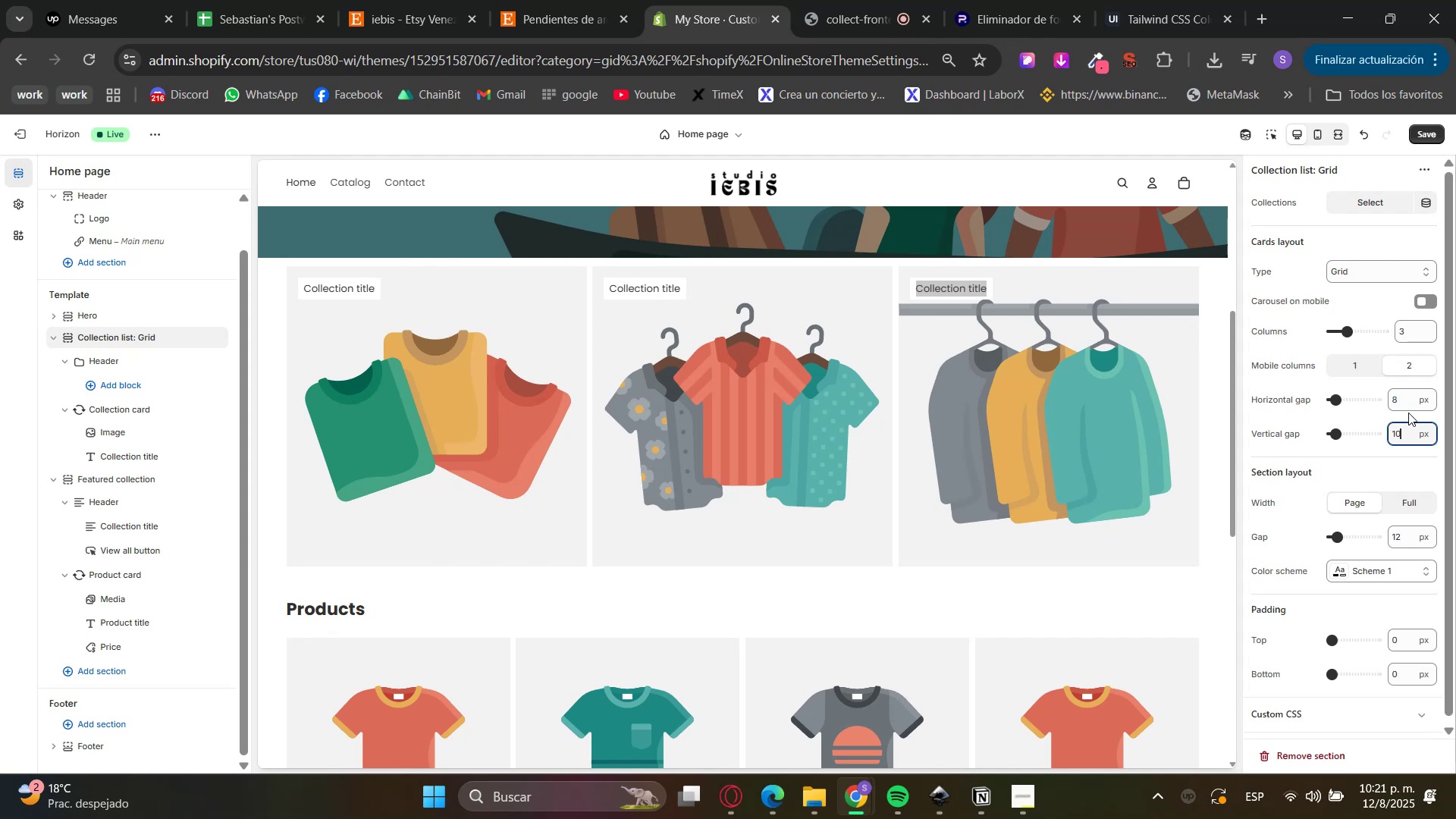 
triple_click([1409, 405])
 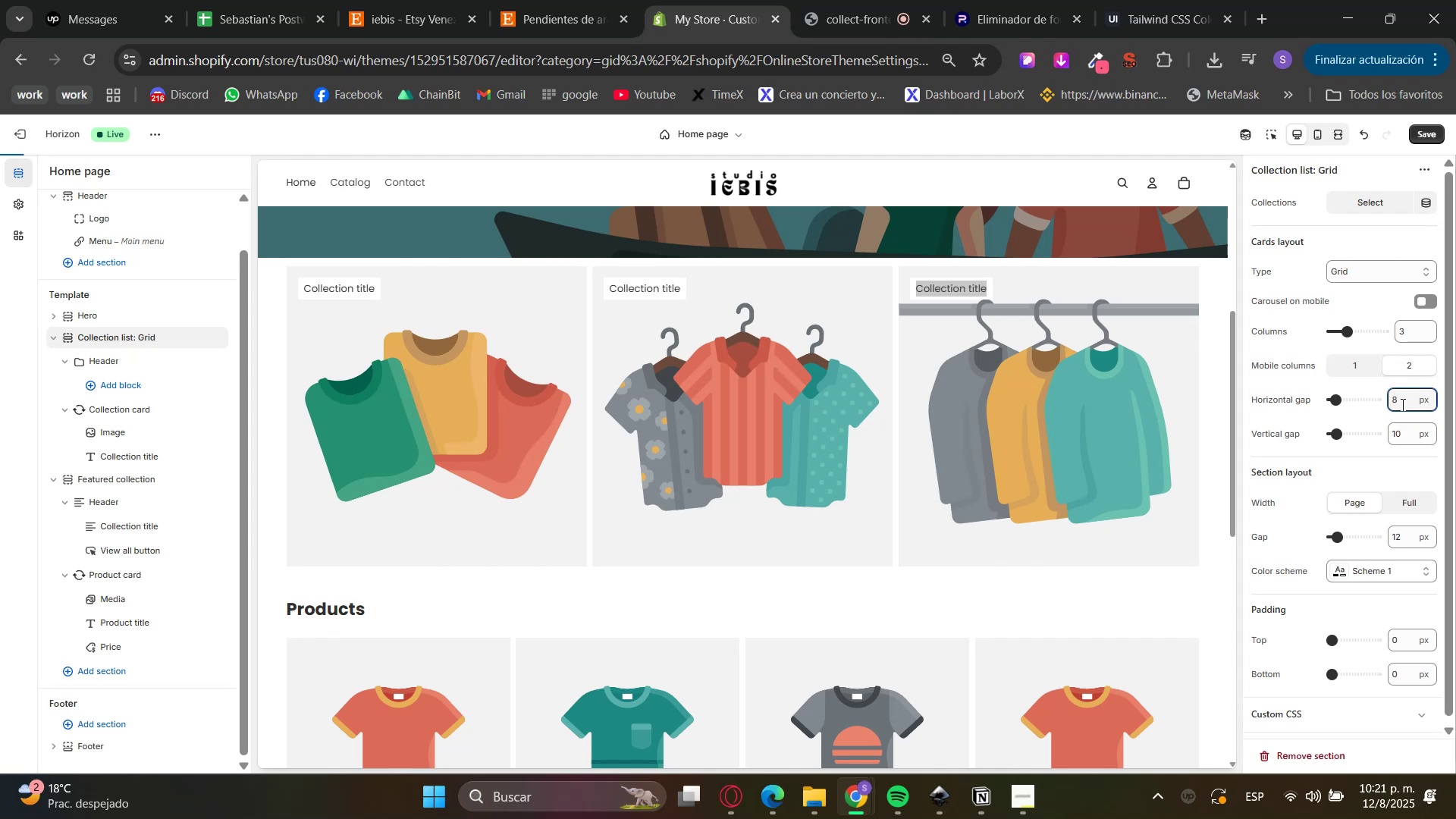 
left_click_drag(start_coordinate=[1401, 404], to_coordinate=[1383, 402])
 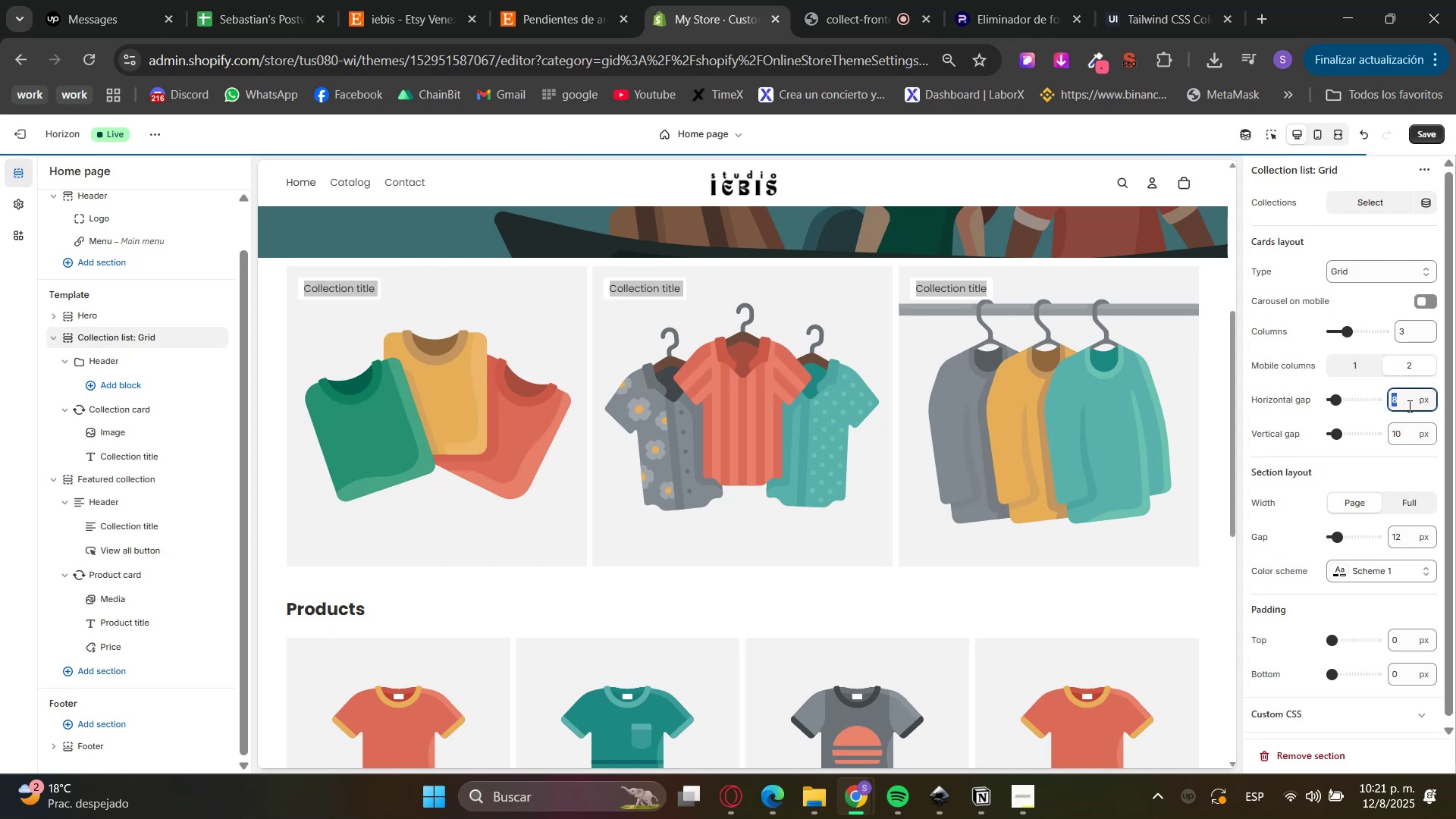 
key(Numpad2)
 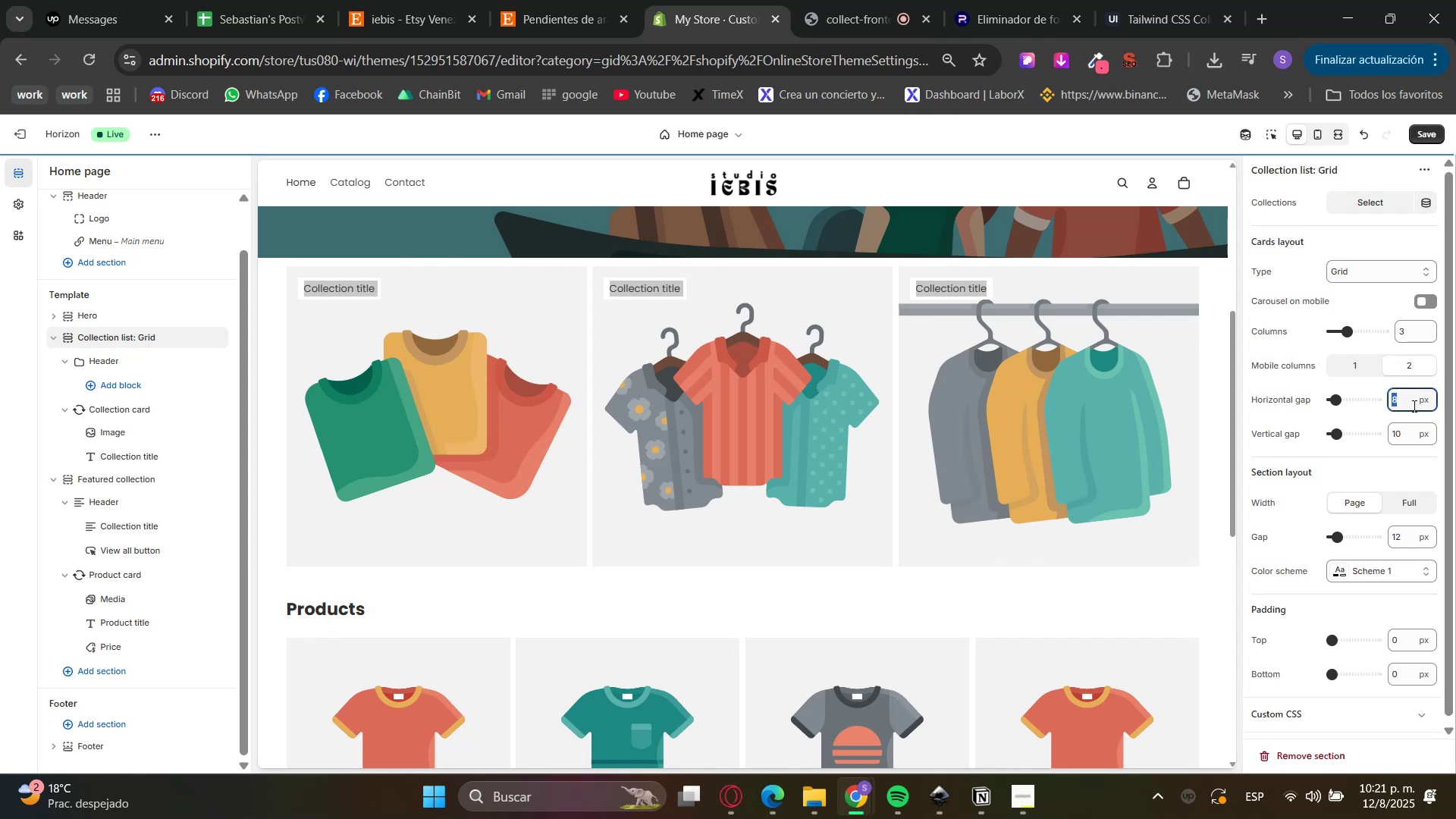 
key(Numpad0)
 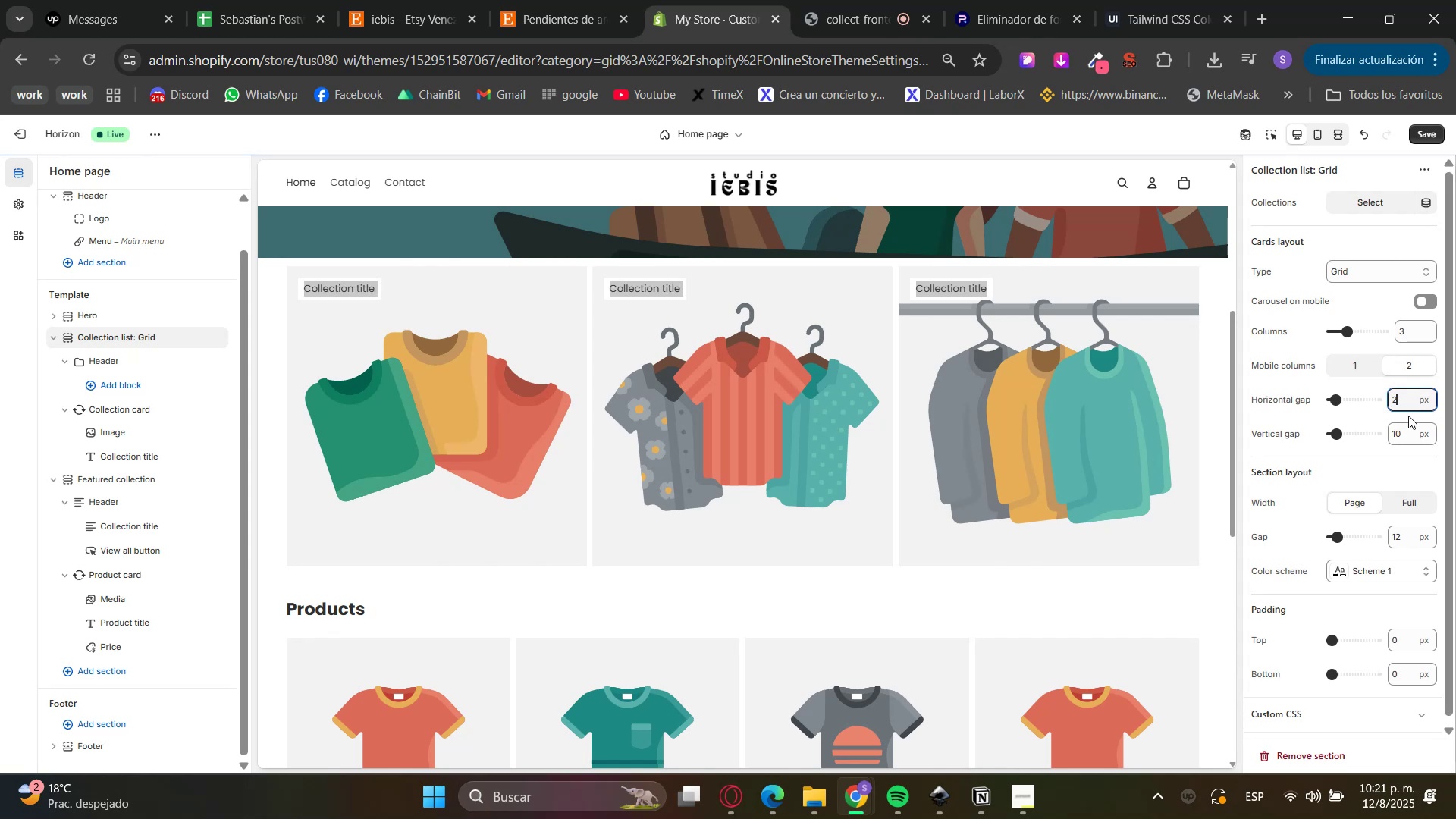 
left_click_drag(start_coordinate=[1403, 435], to_coordinate=[1372, 438])
 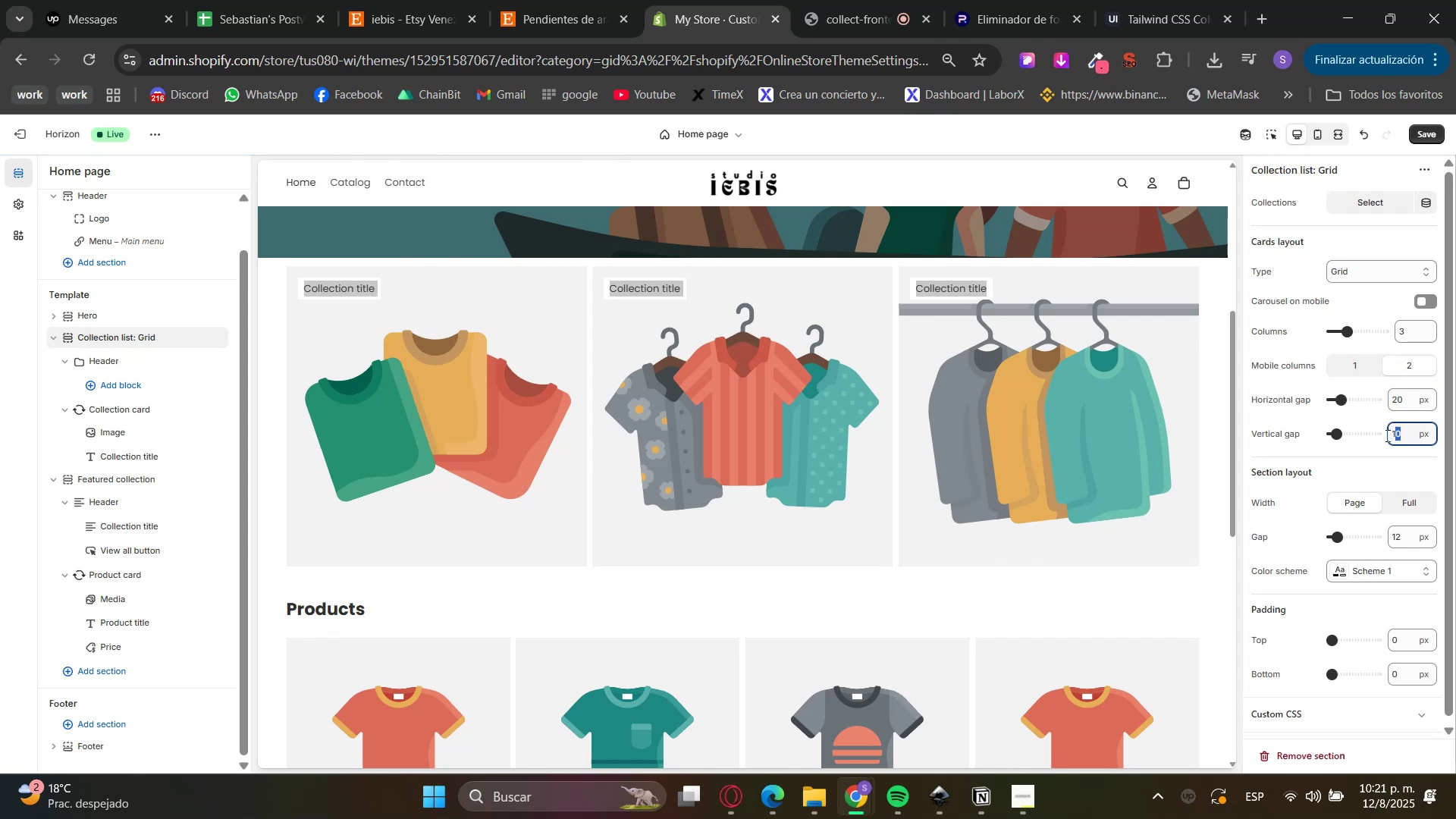 
key(Numpad2)
 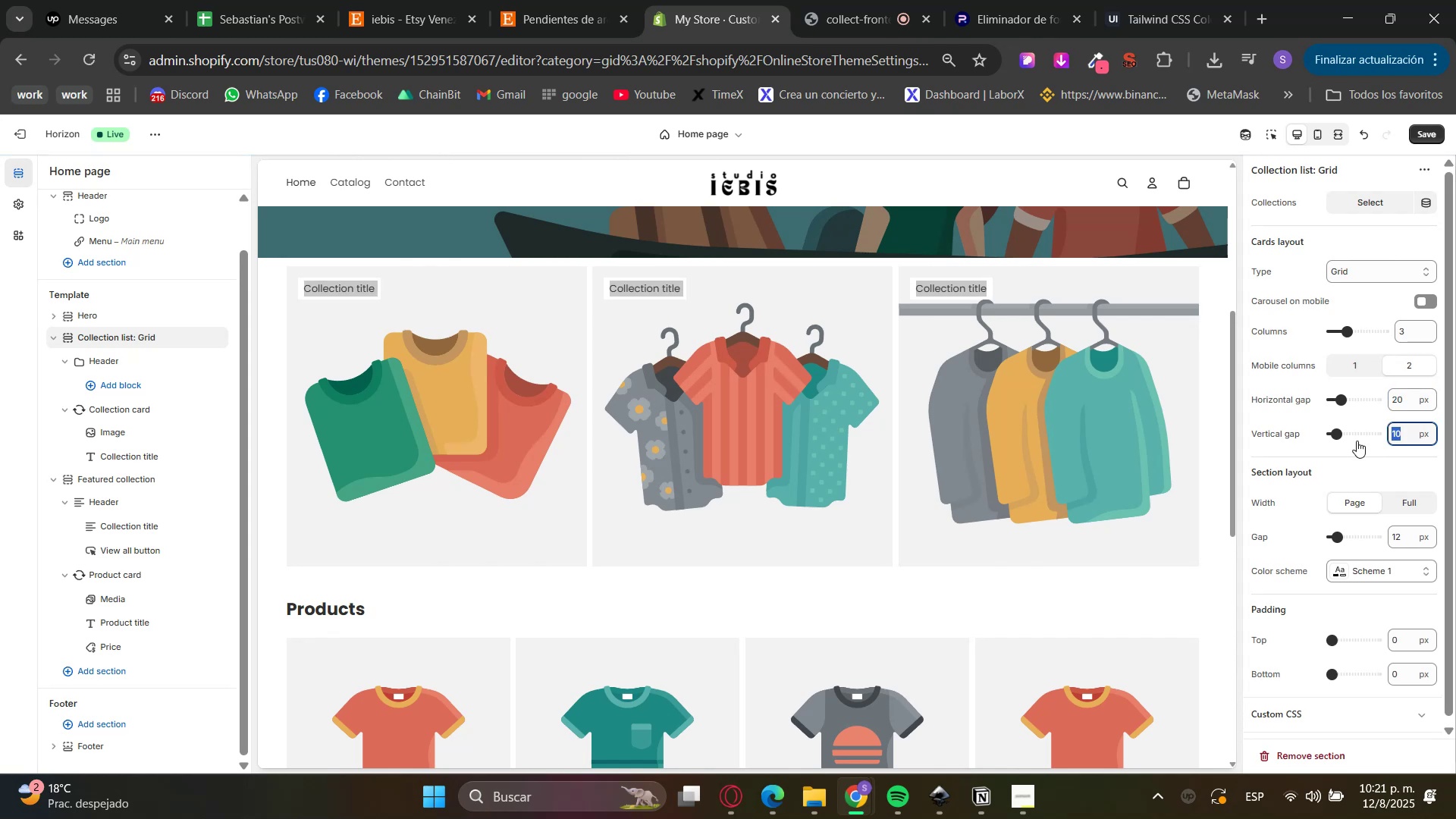 
key(Numpad0)
 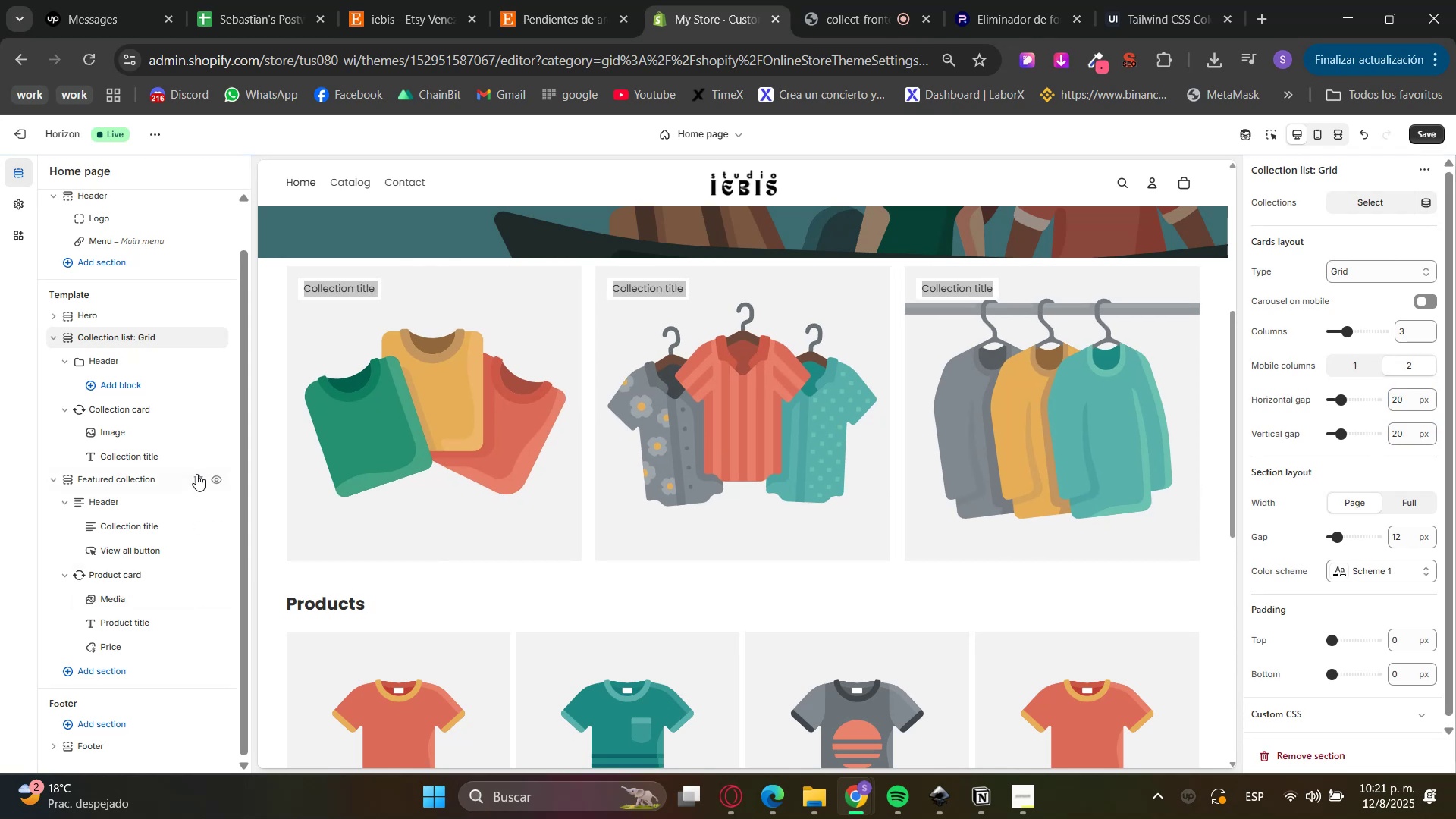 
left_click([115, 413])
 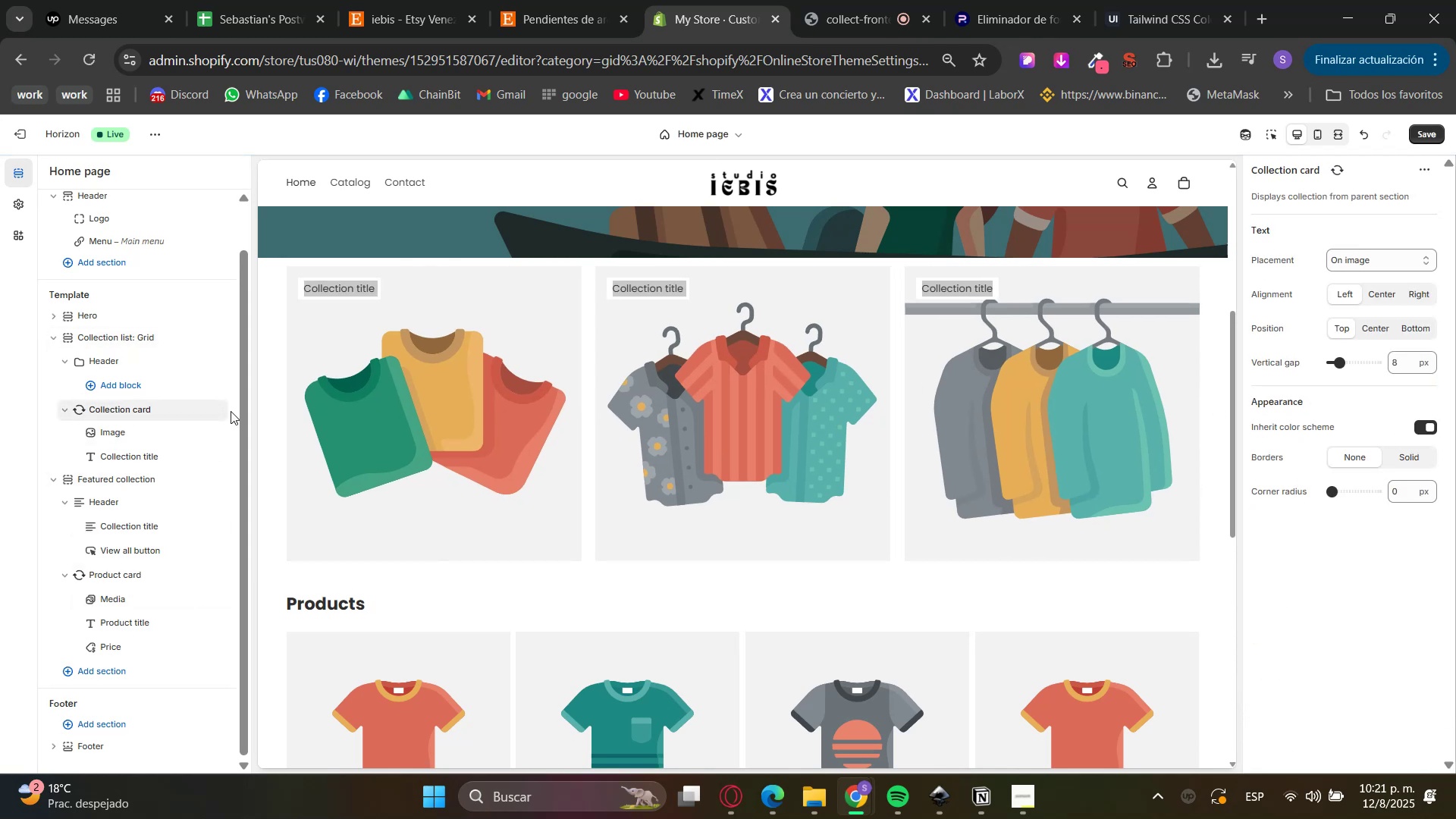 
left_click([105, 336])
 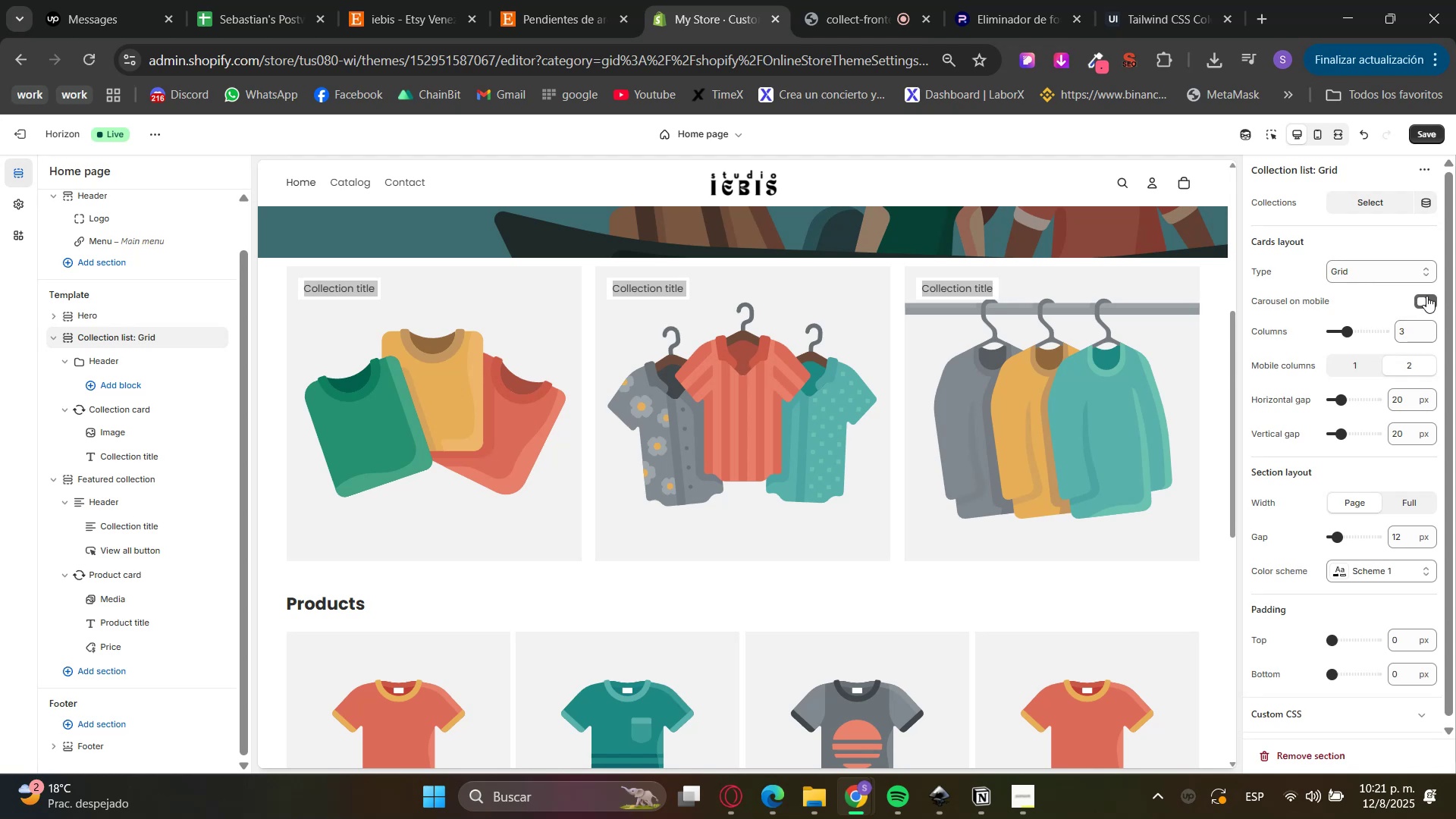 
left_click_drag(start_coordinate=[1414, 335], to_coordinate=[1369, 334])
 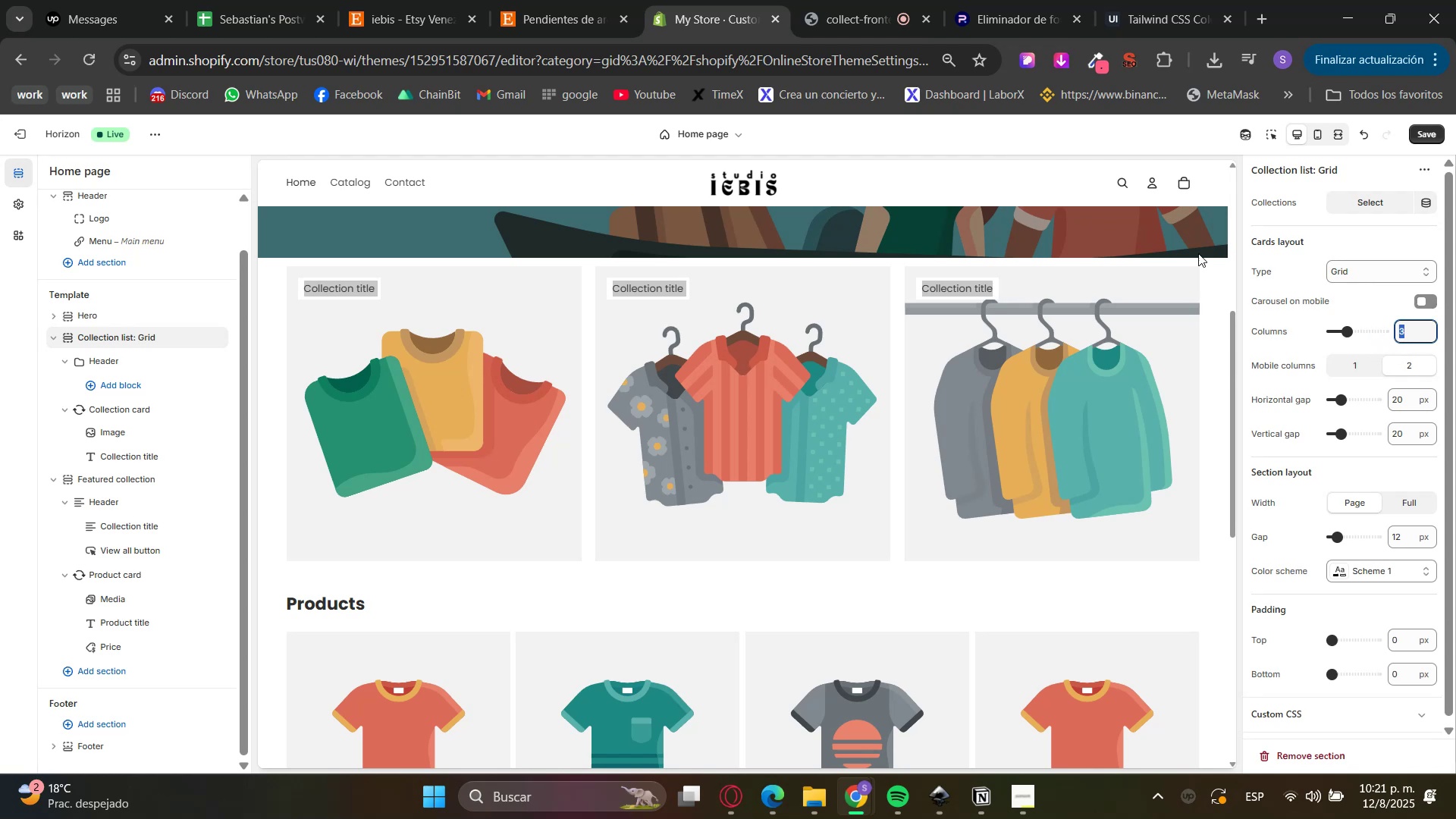 
left_click([583, 0])
 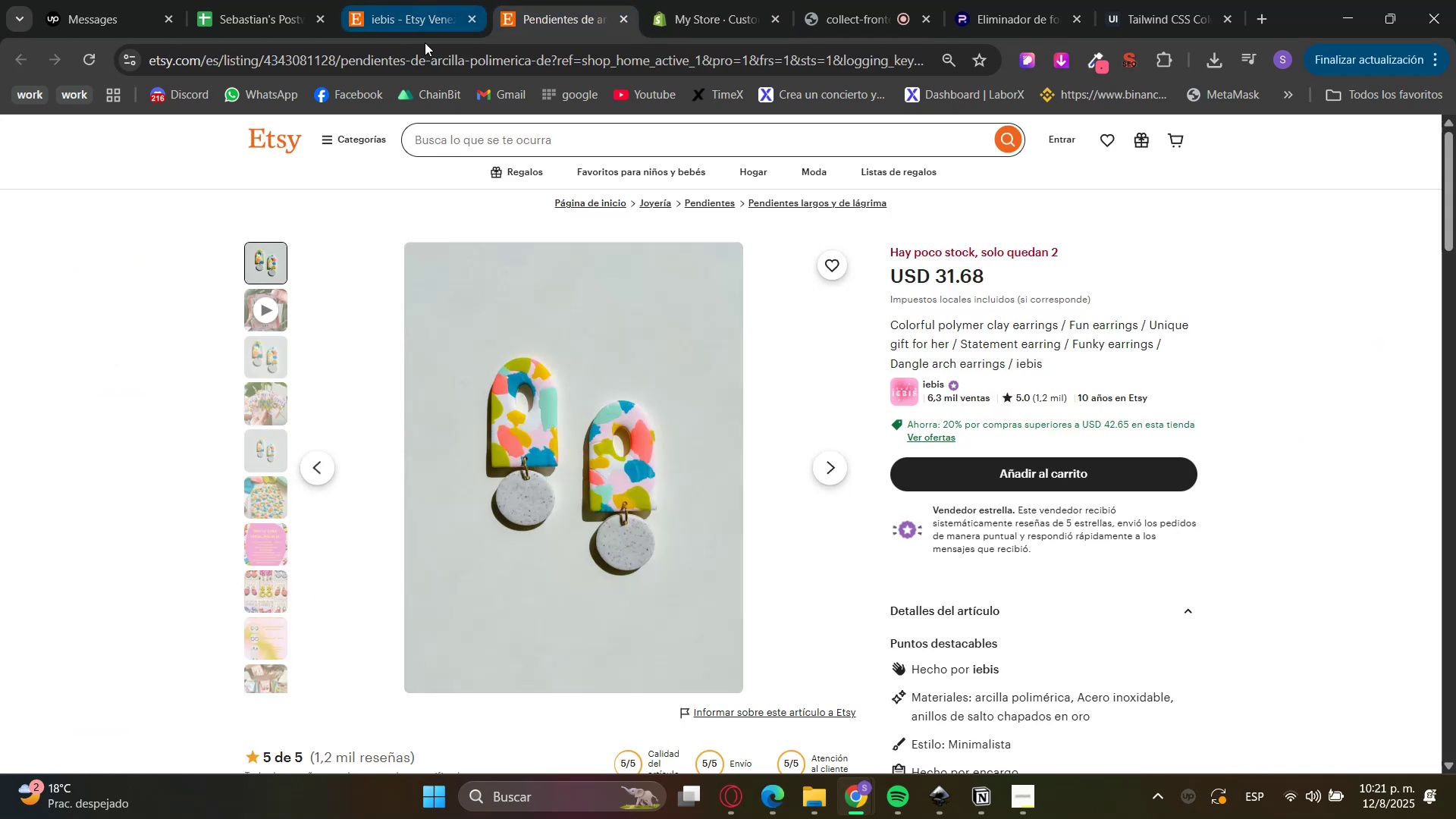 
left_click([416, 0])
 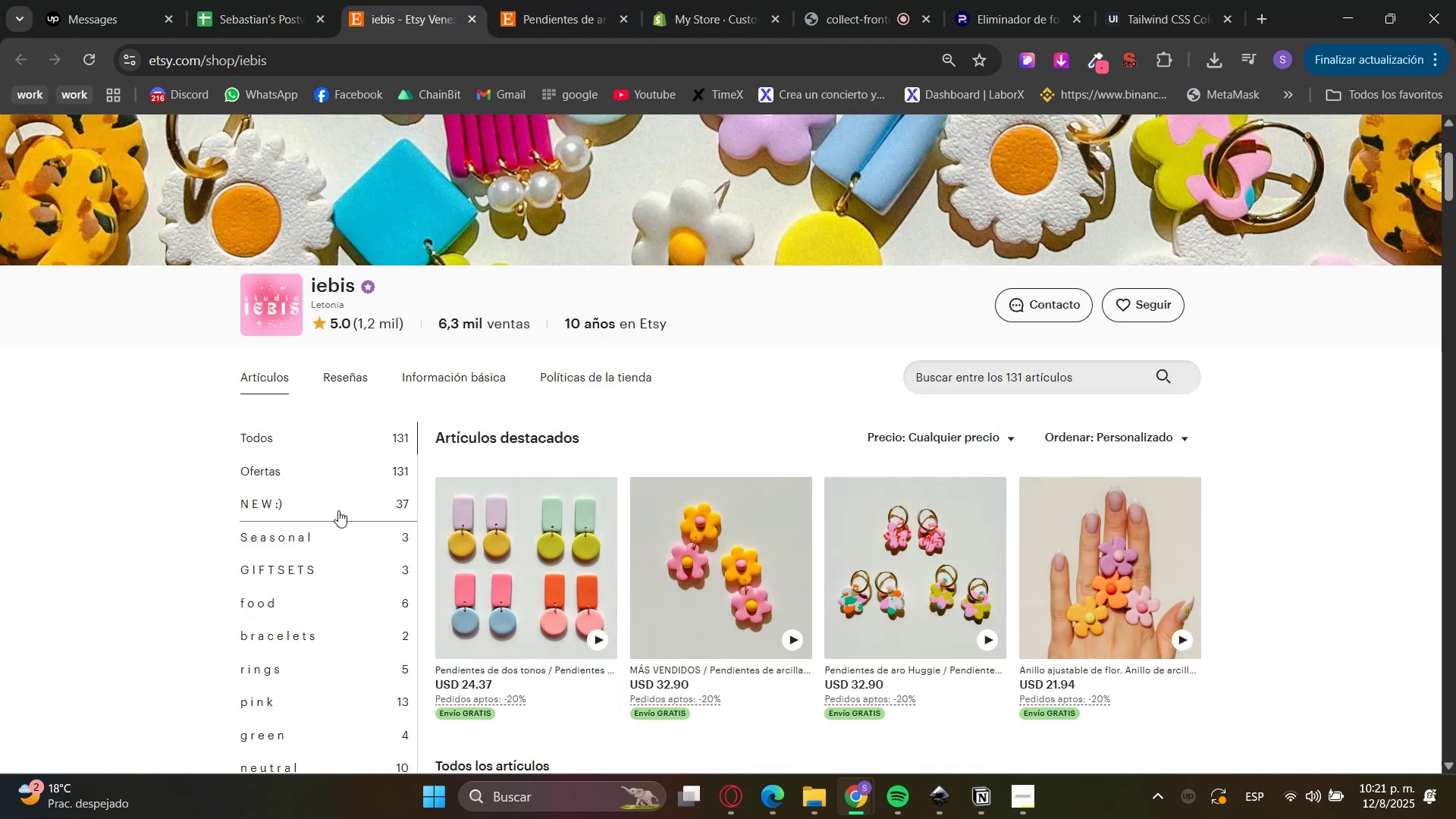 
scroll: coordinate [121, 532], scroll_direction: down, amount: 2.0
 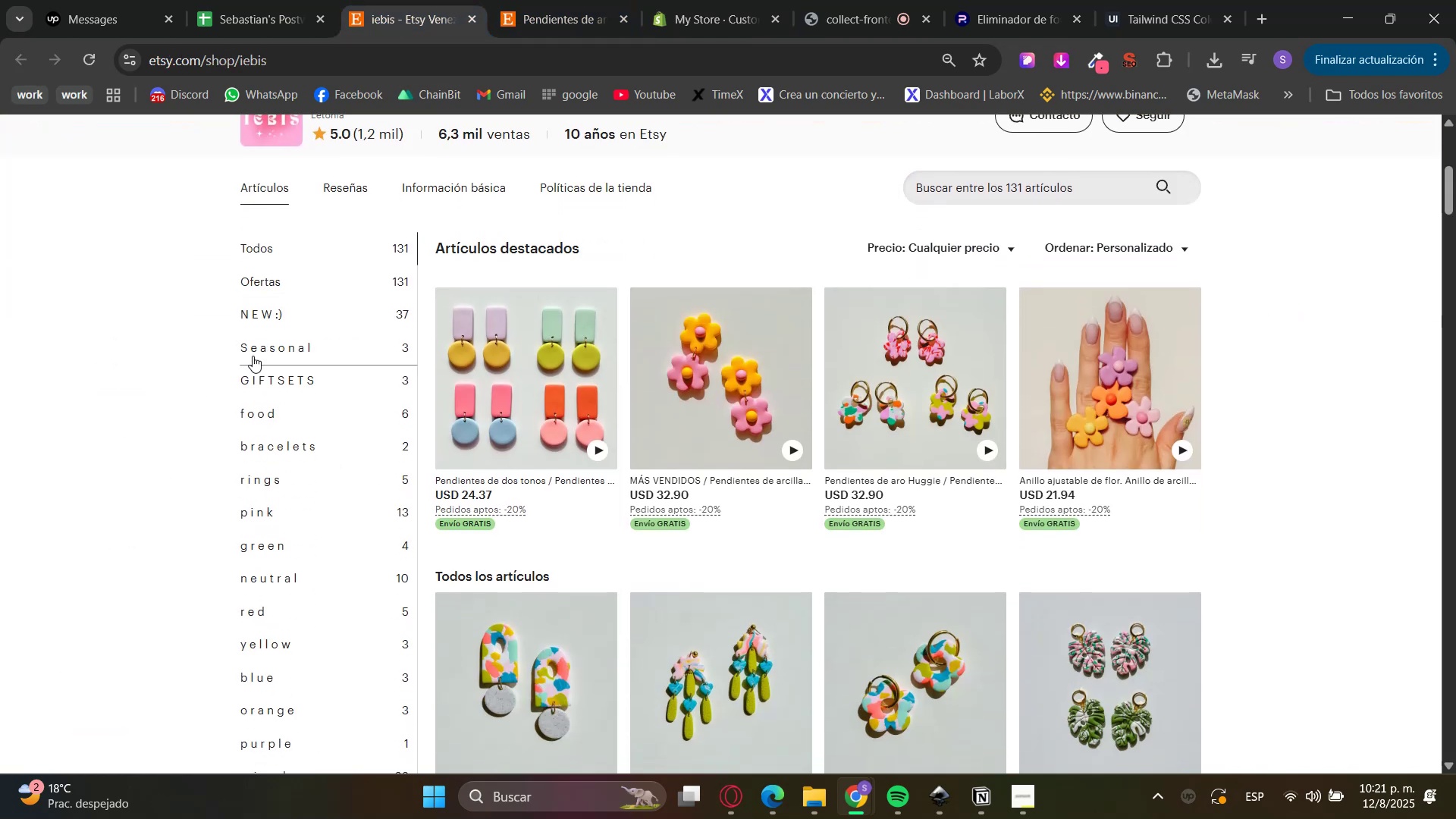 
left_click([261, 385])
 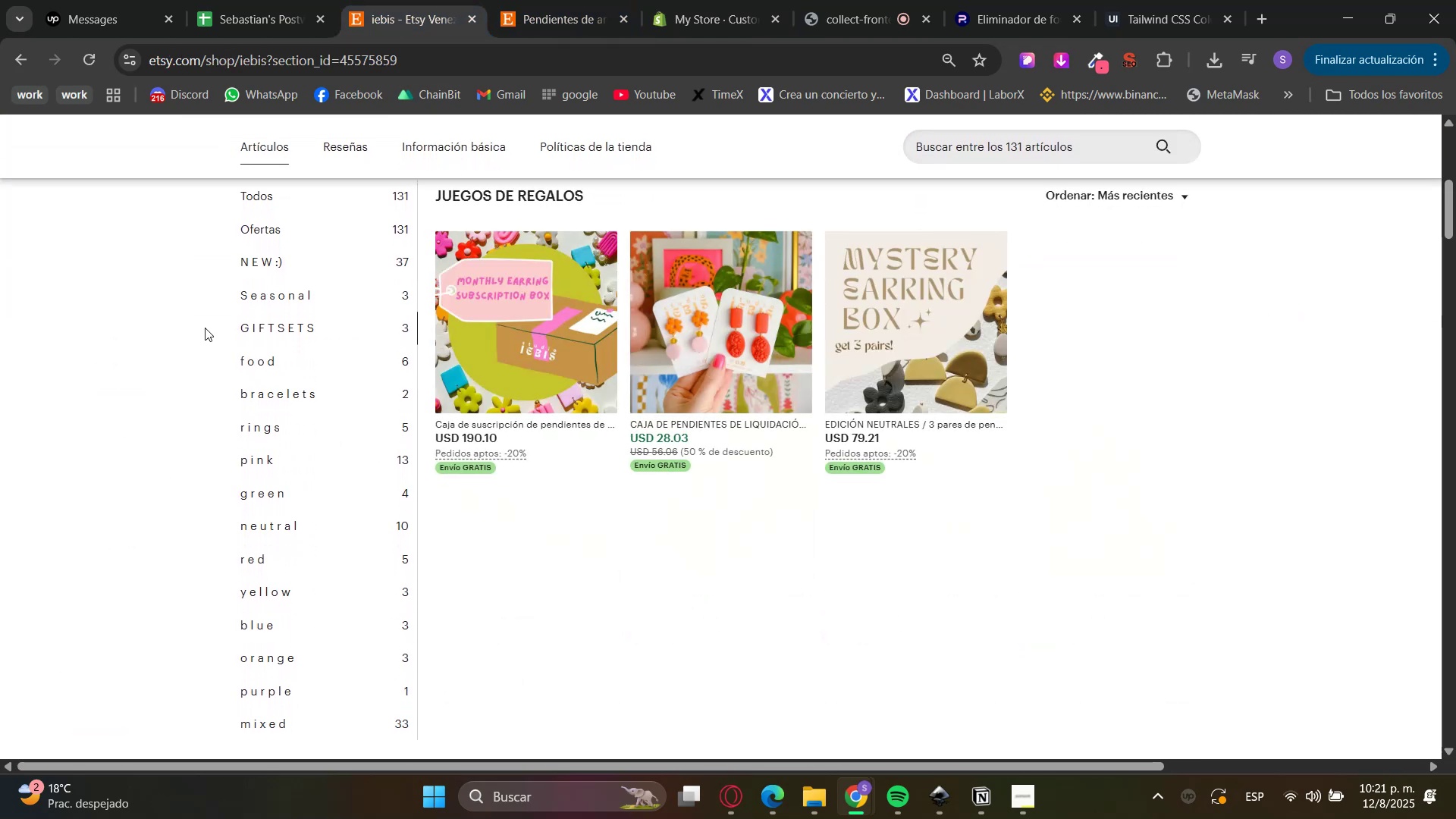 
left_click([304, 292])
 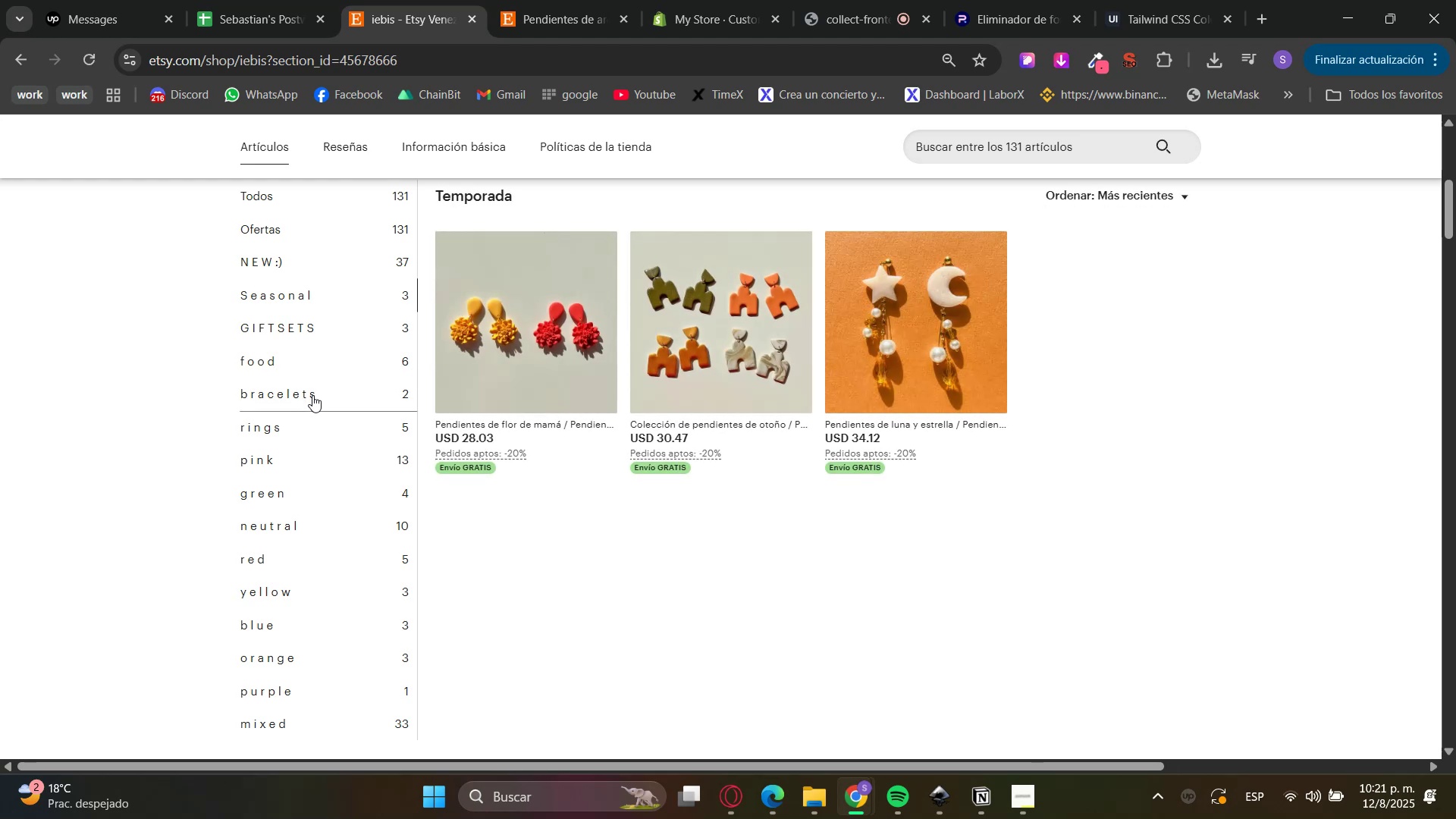 
left_click([315, 359])
 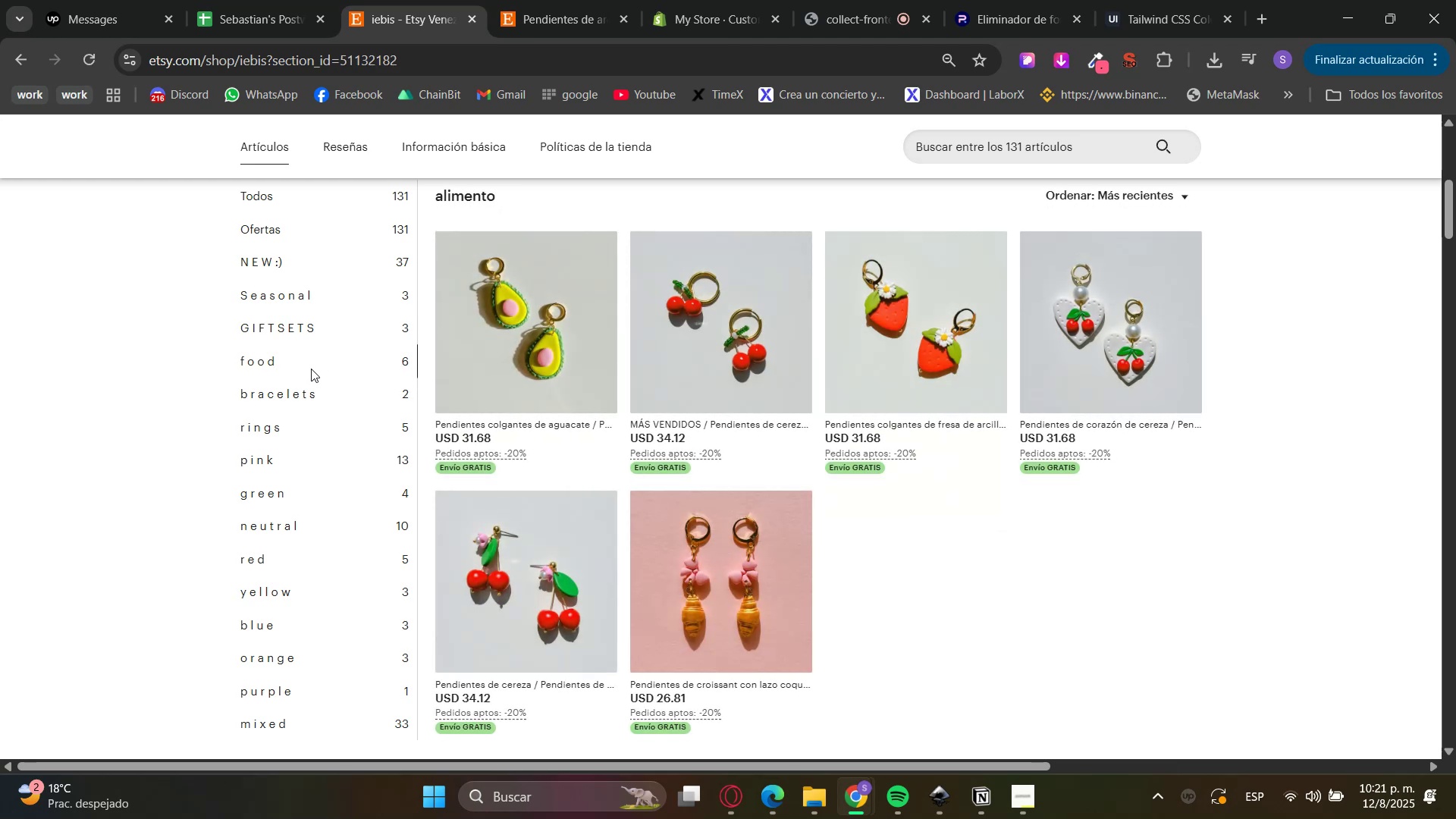 
left_click([300, 428])
 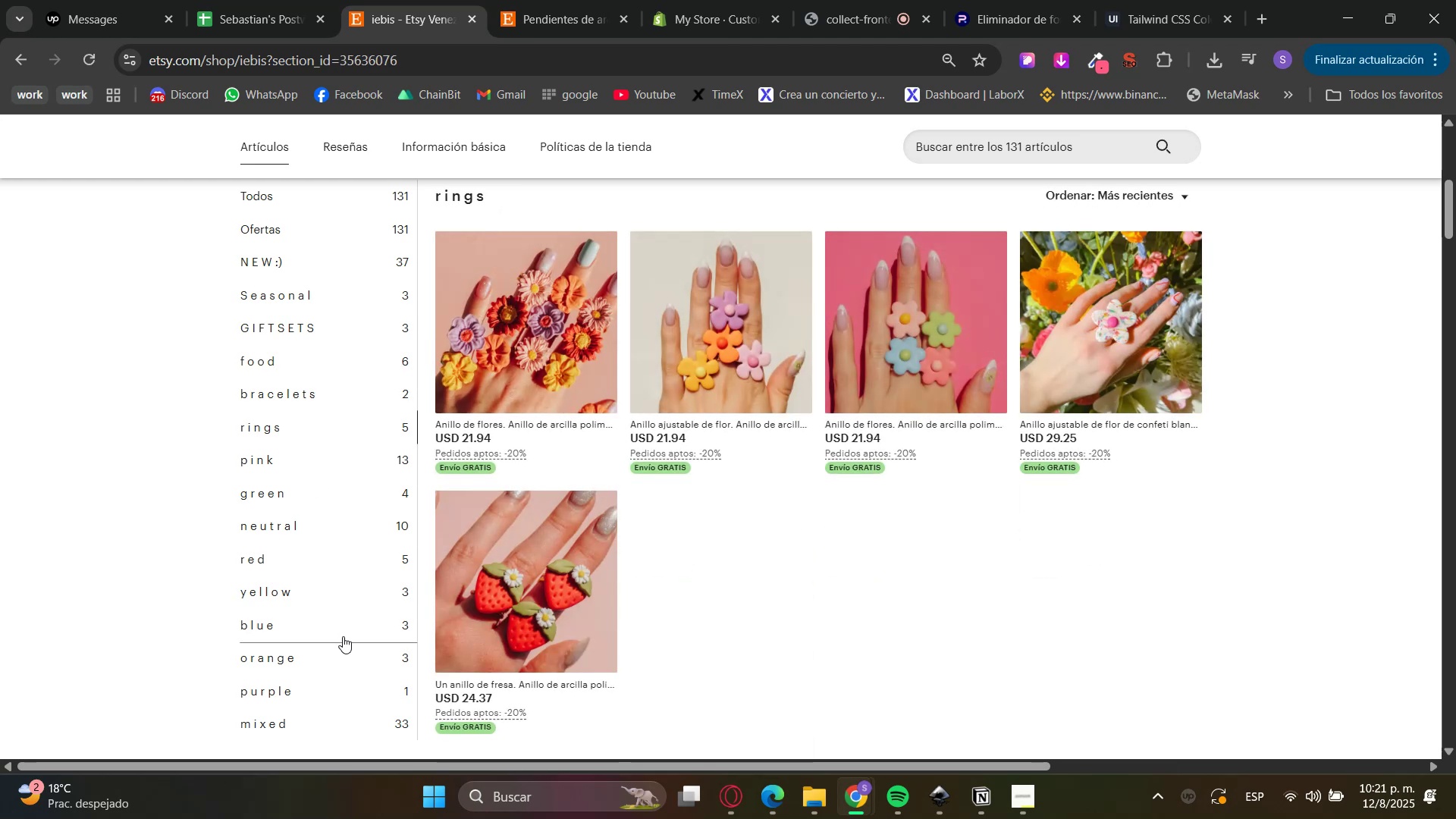 
left_click([328, 499])
 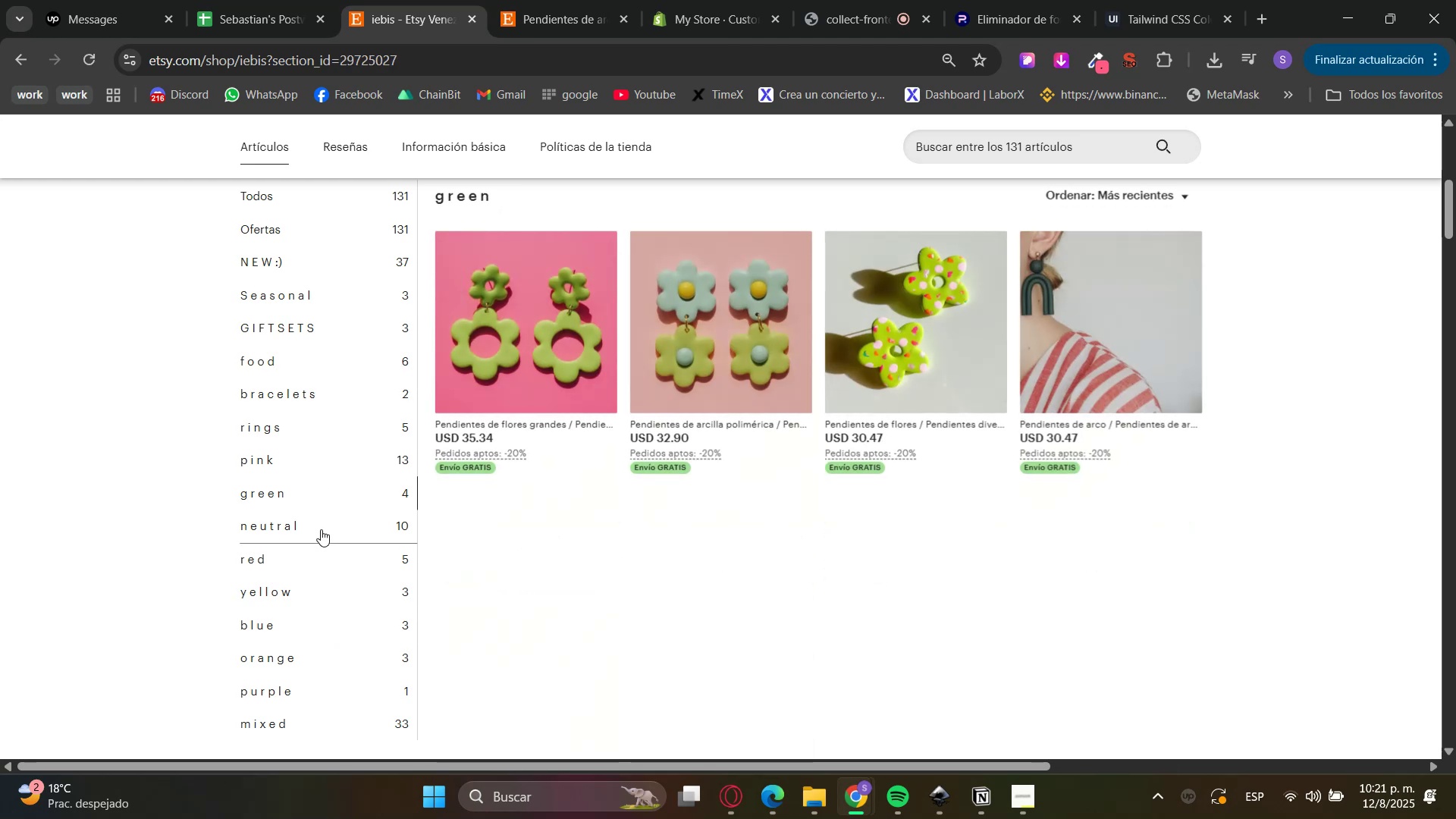 
left_click([321, 529])
 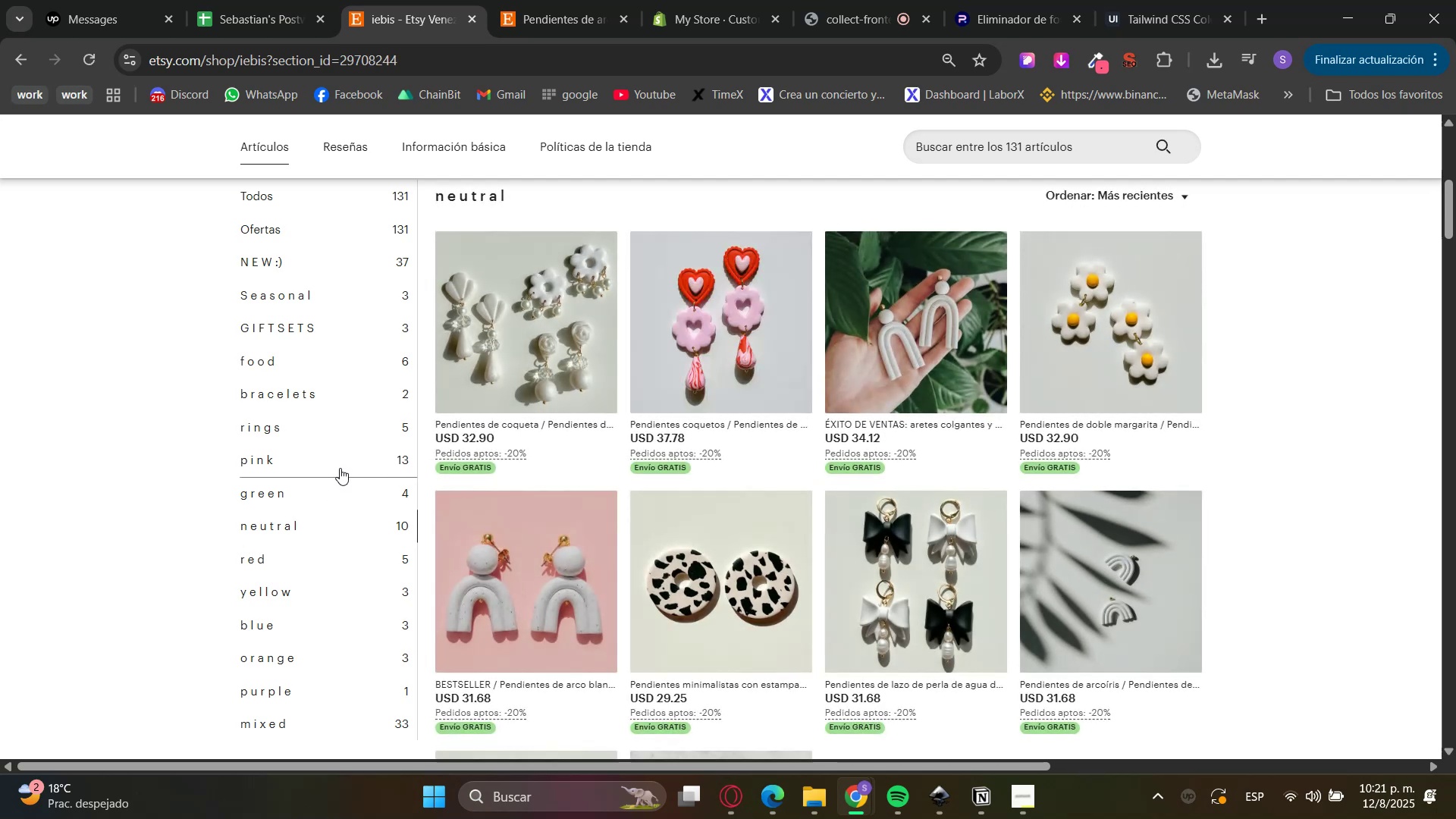 
left_click([340, 468])
 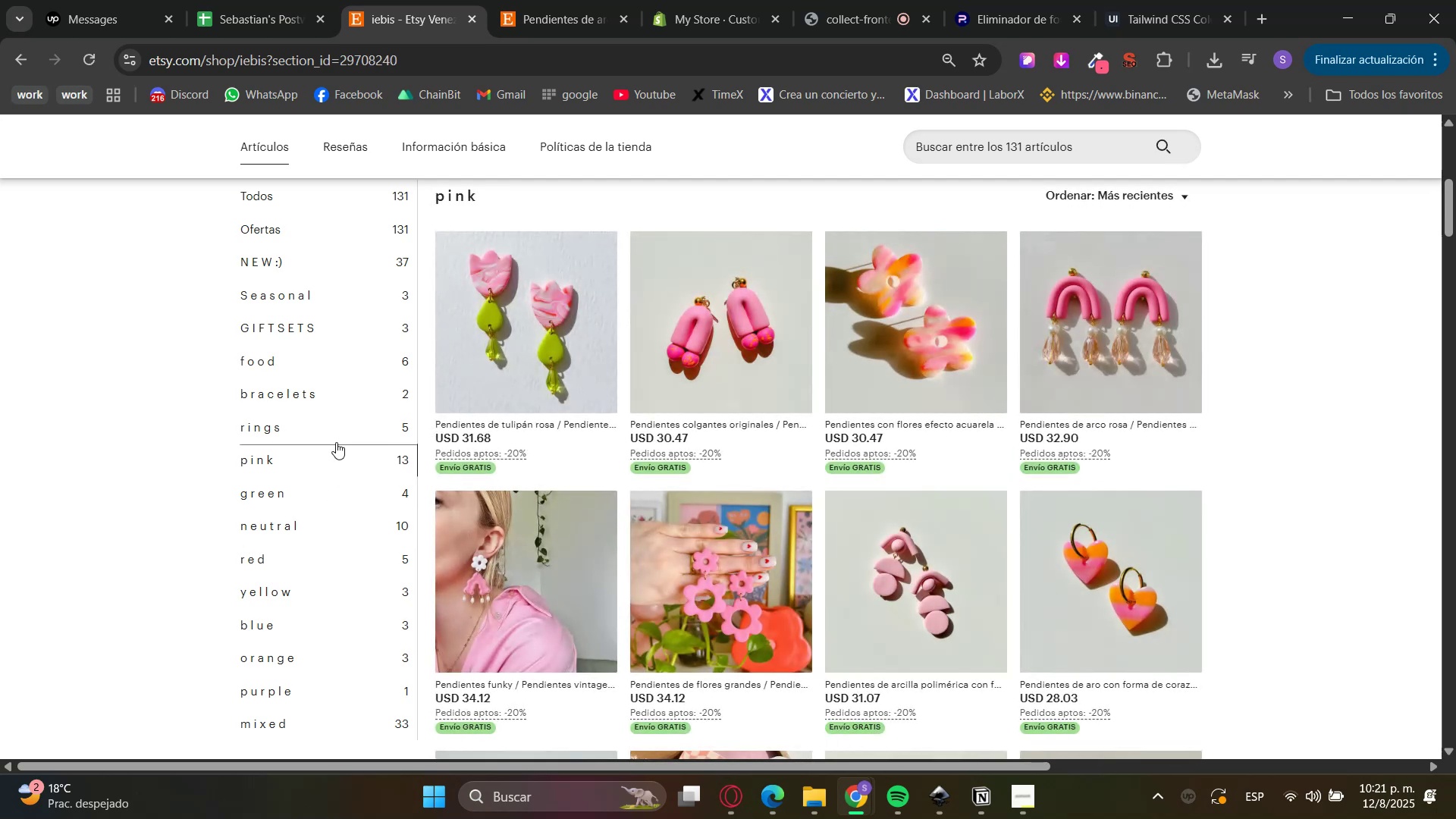 
left_click([691, 0])
 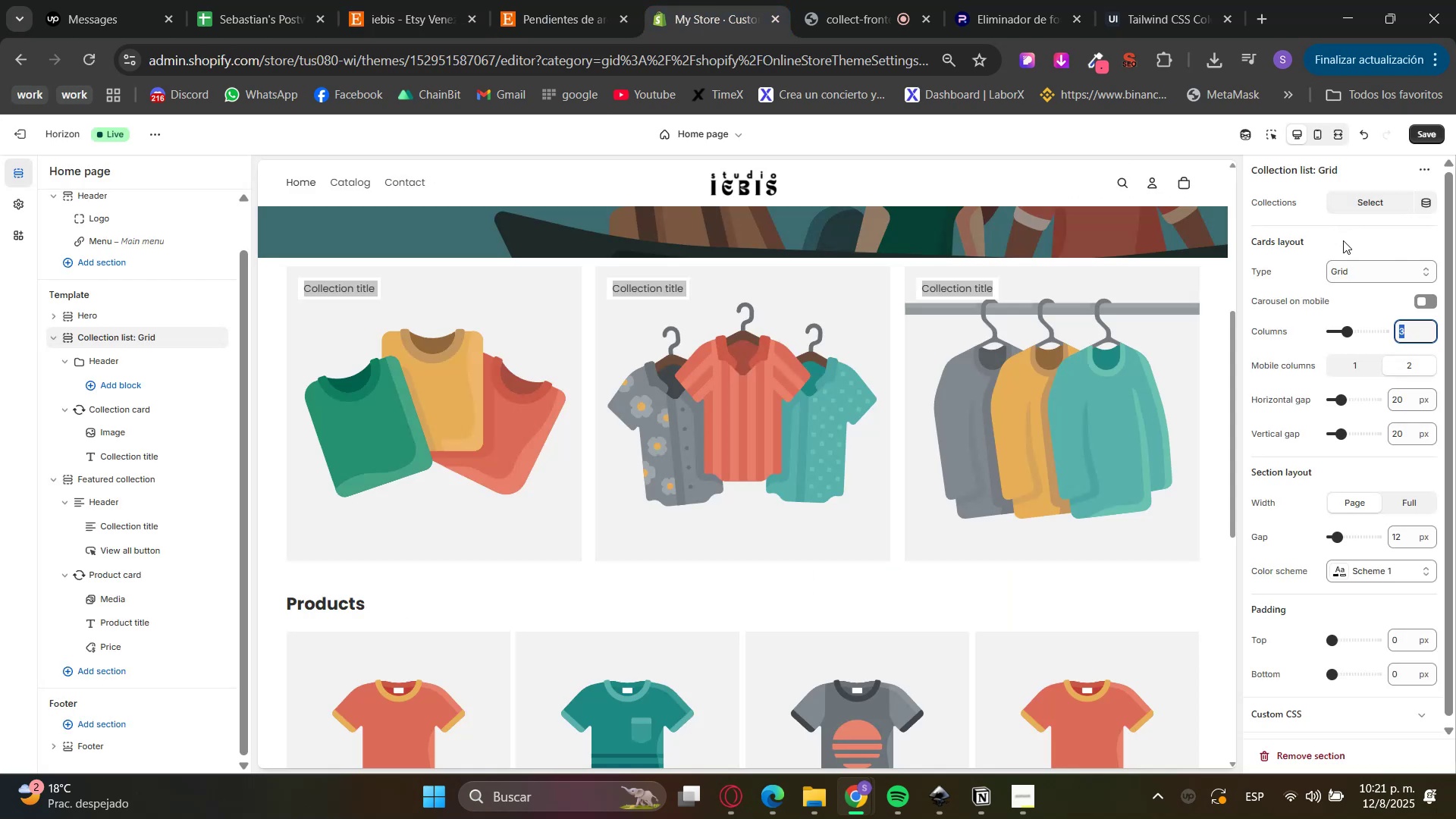 
wait(5.48)
 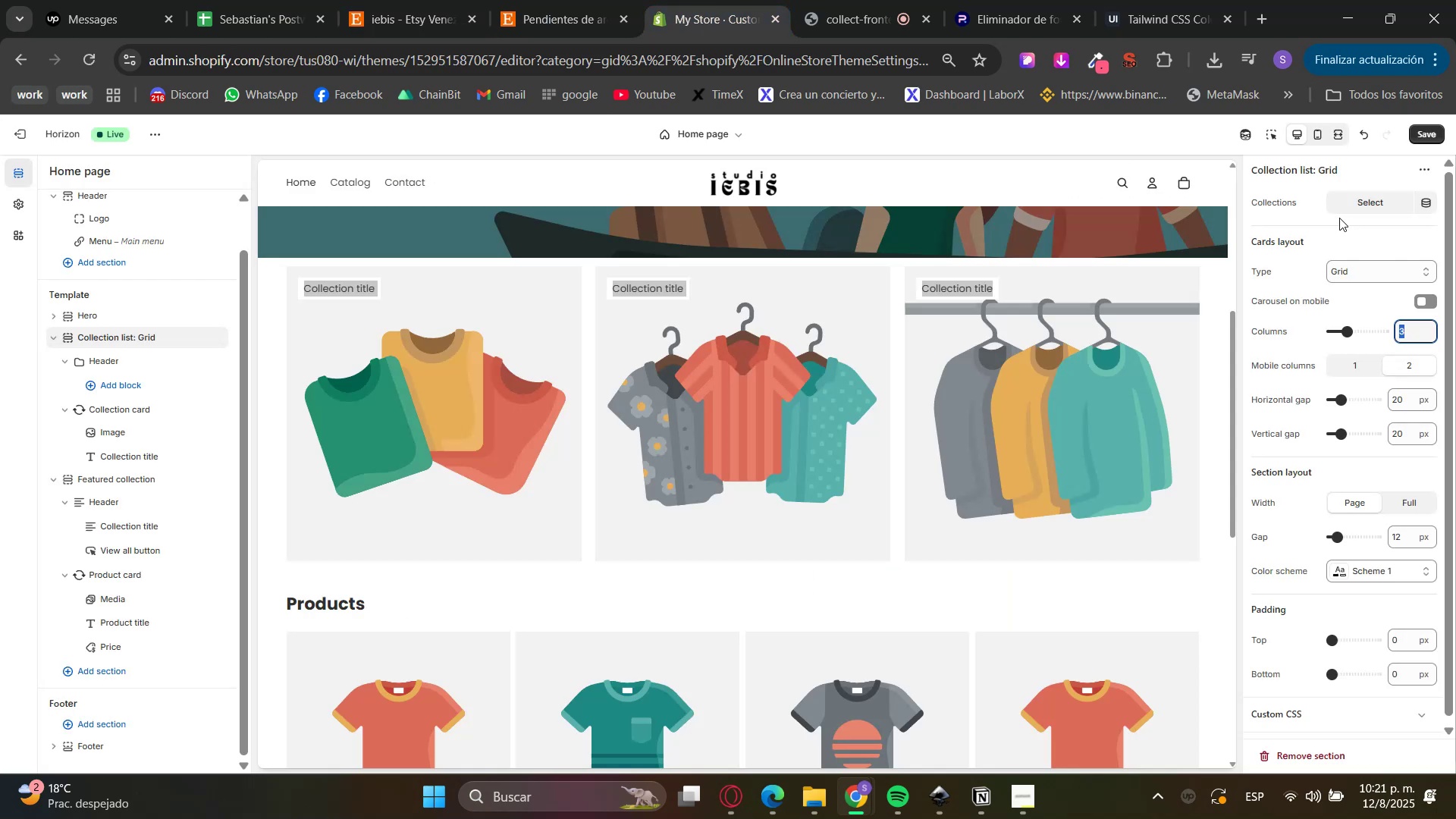 
left_click([1419, 494])
 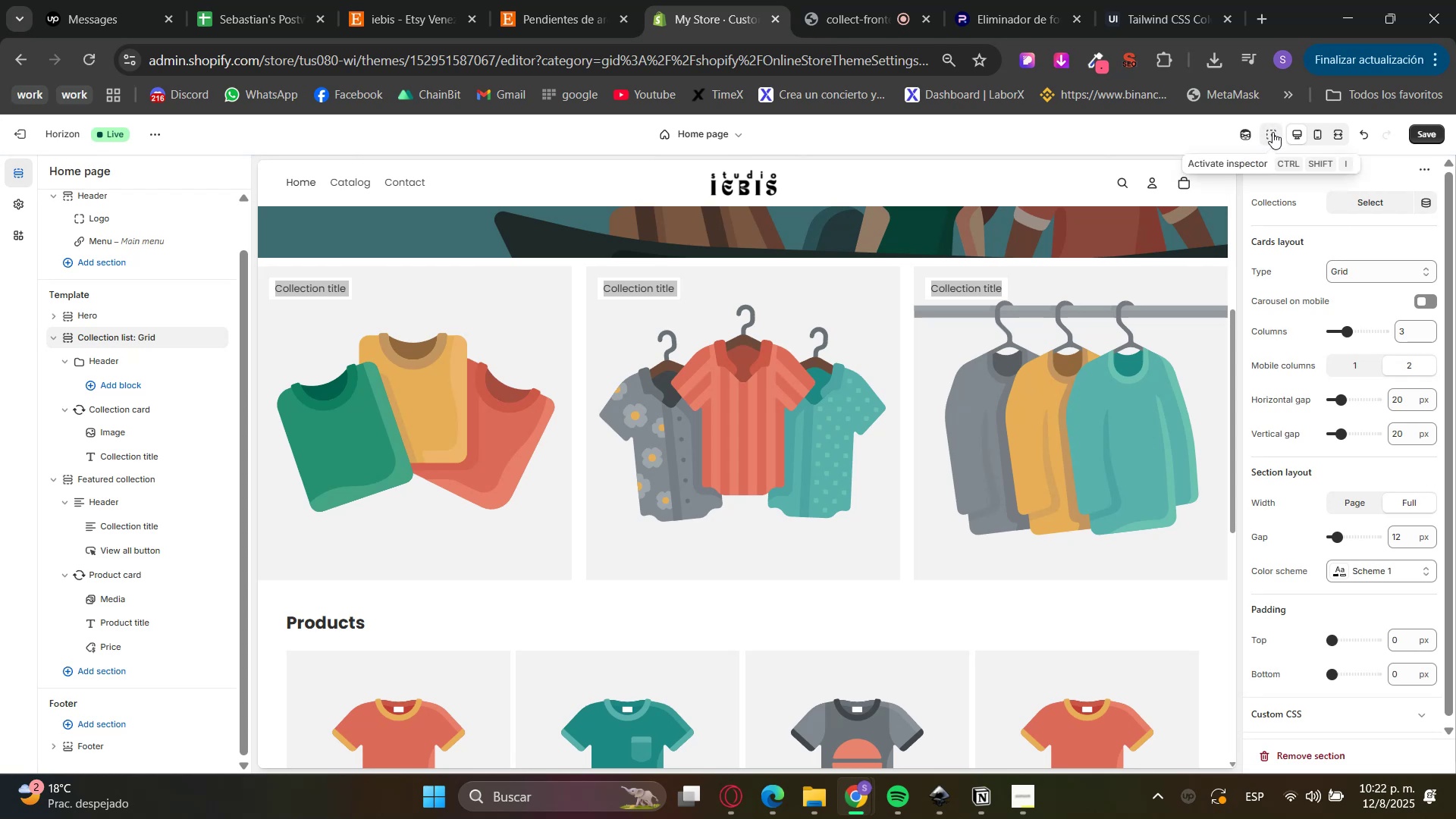 
left_click_drag(start_coordinate=[1408, 539], to_coordinate=[1373, 539])
 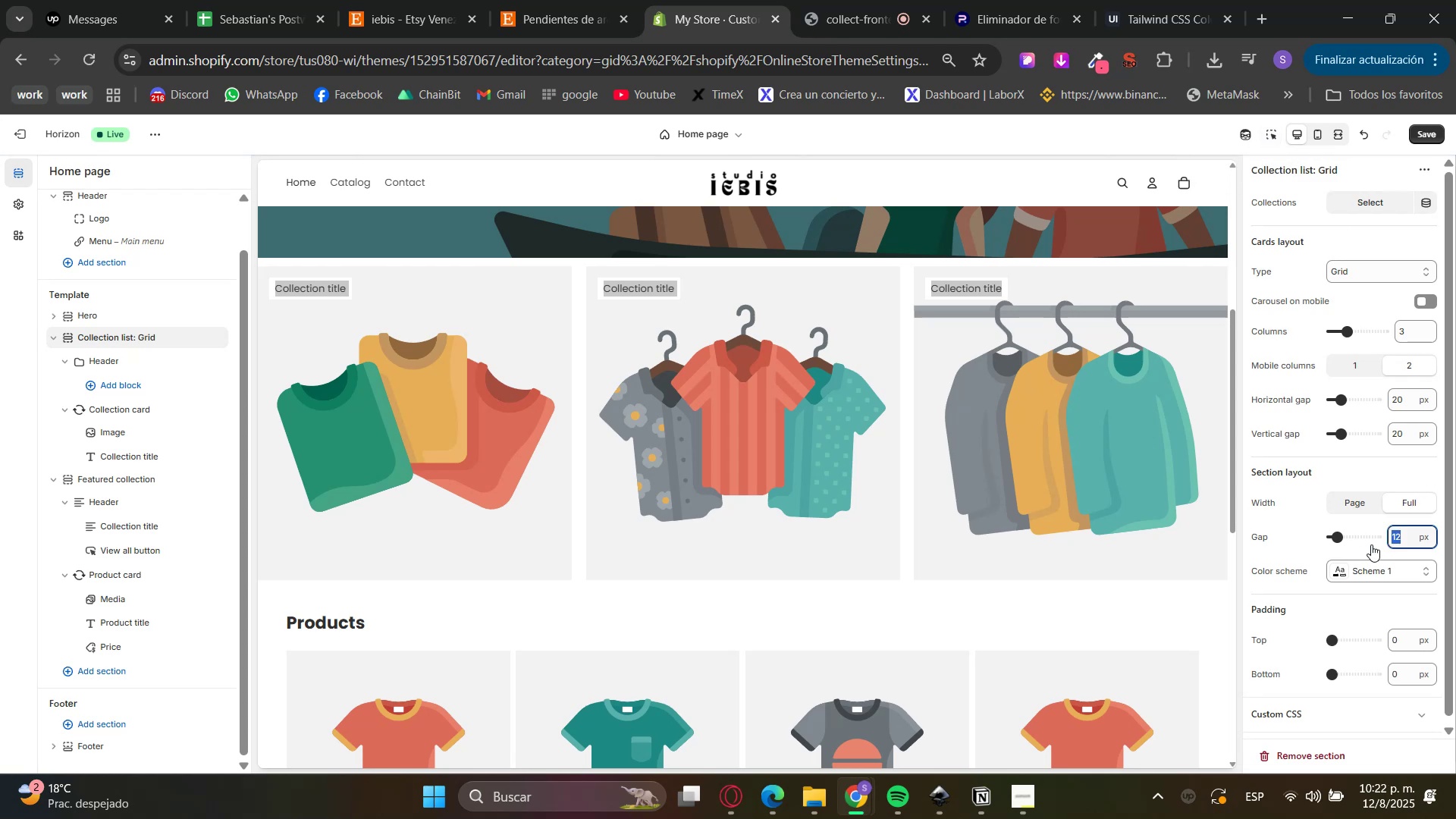 
key(Numpad2)
 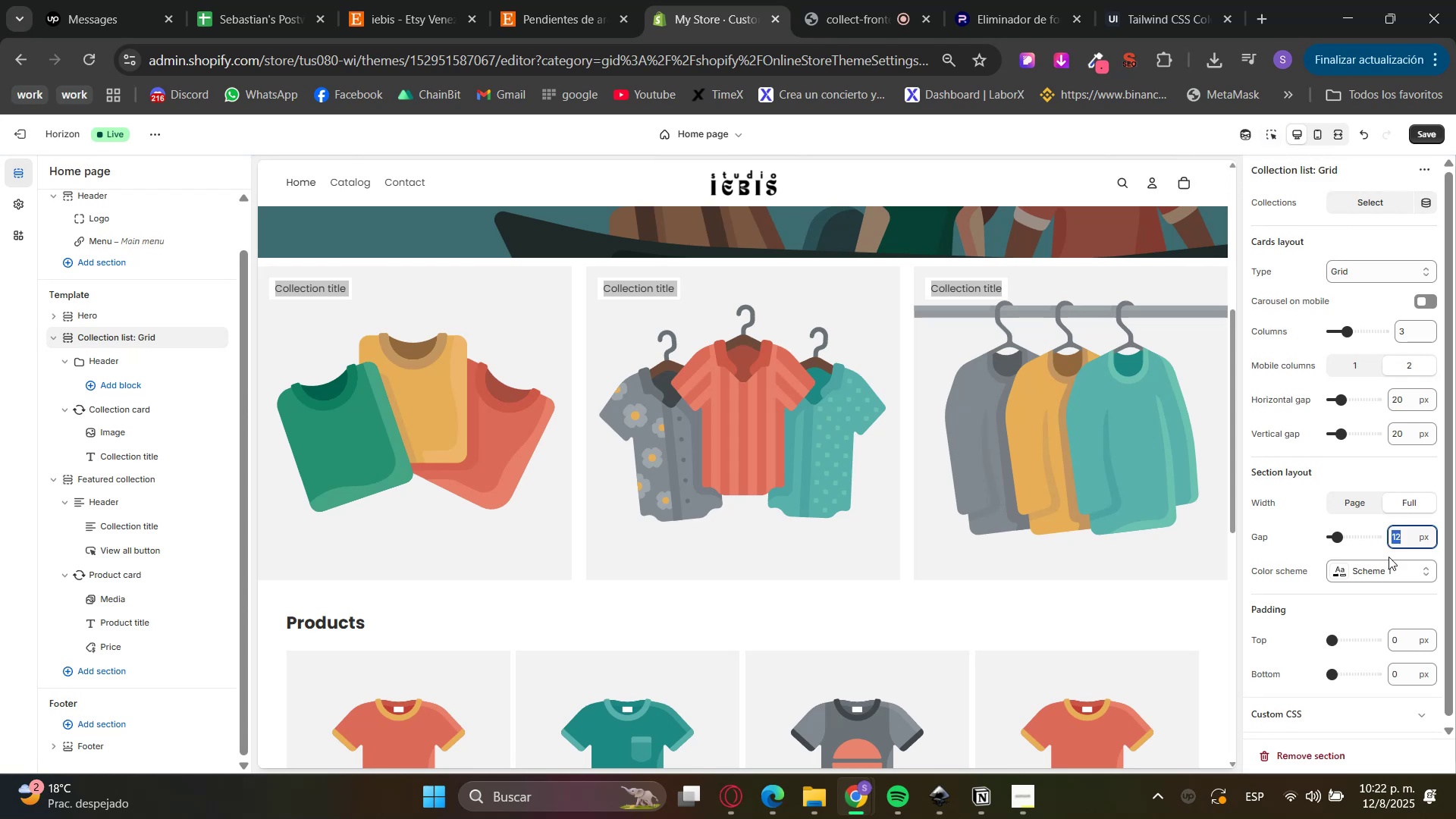 
key(Numpad0)
 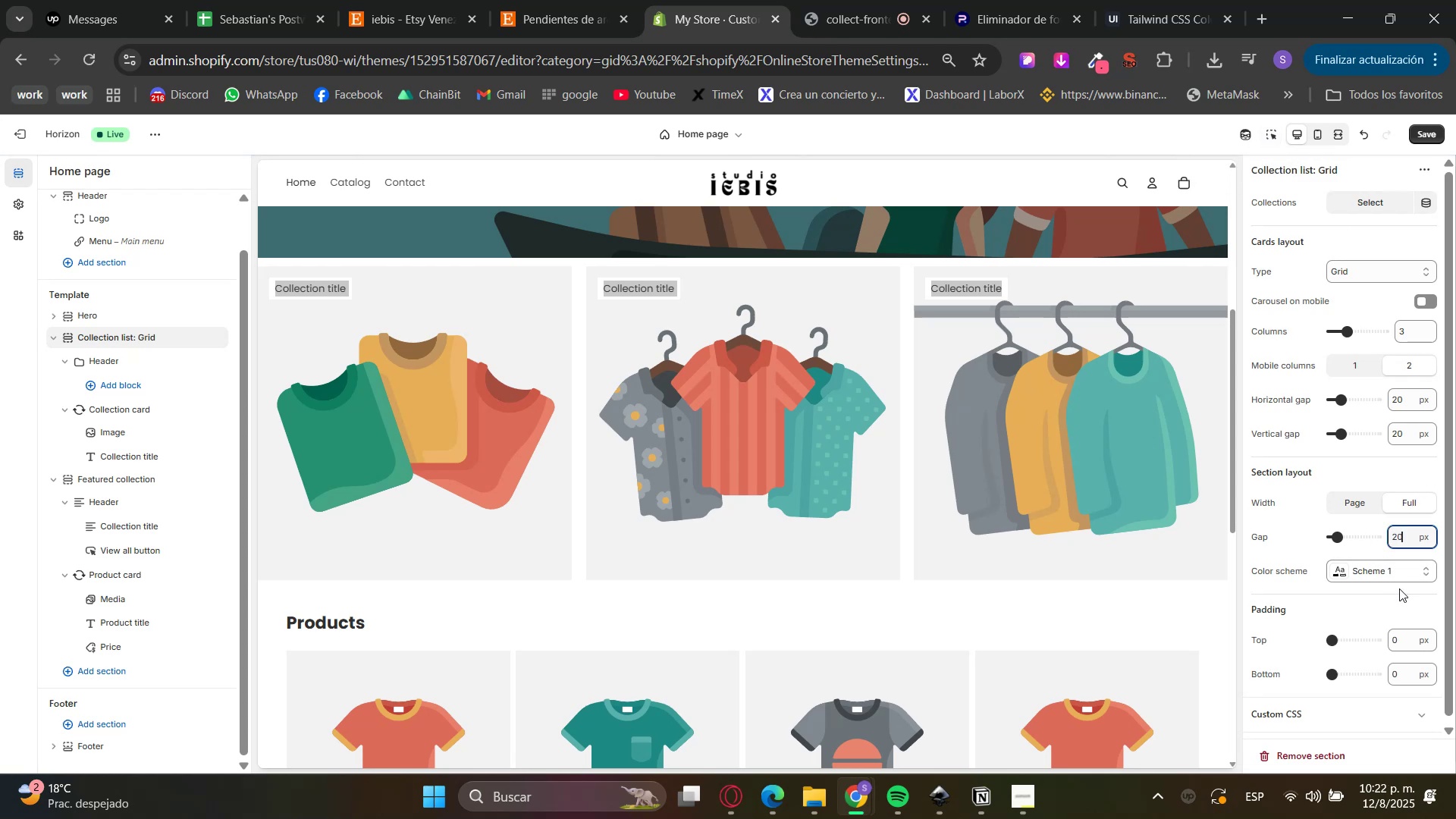 
left_click([1398, 591])
 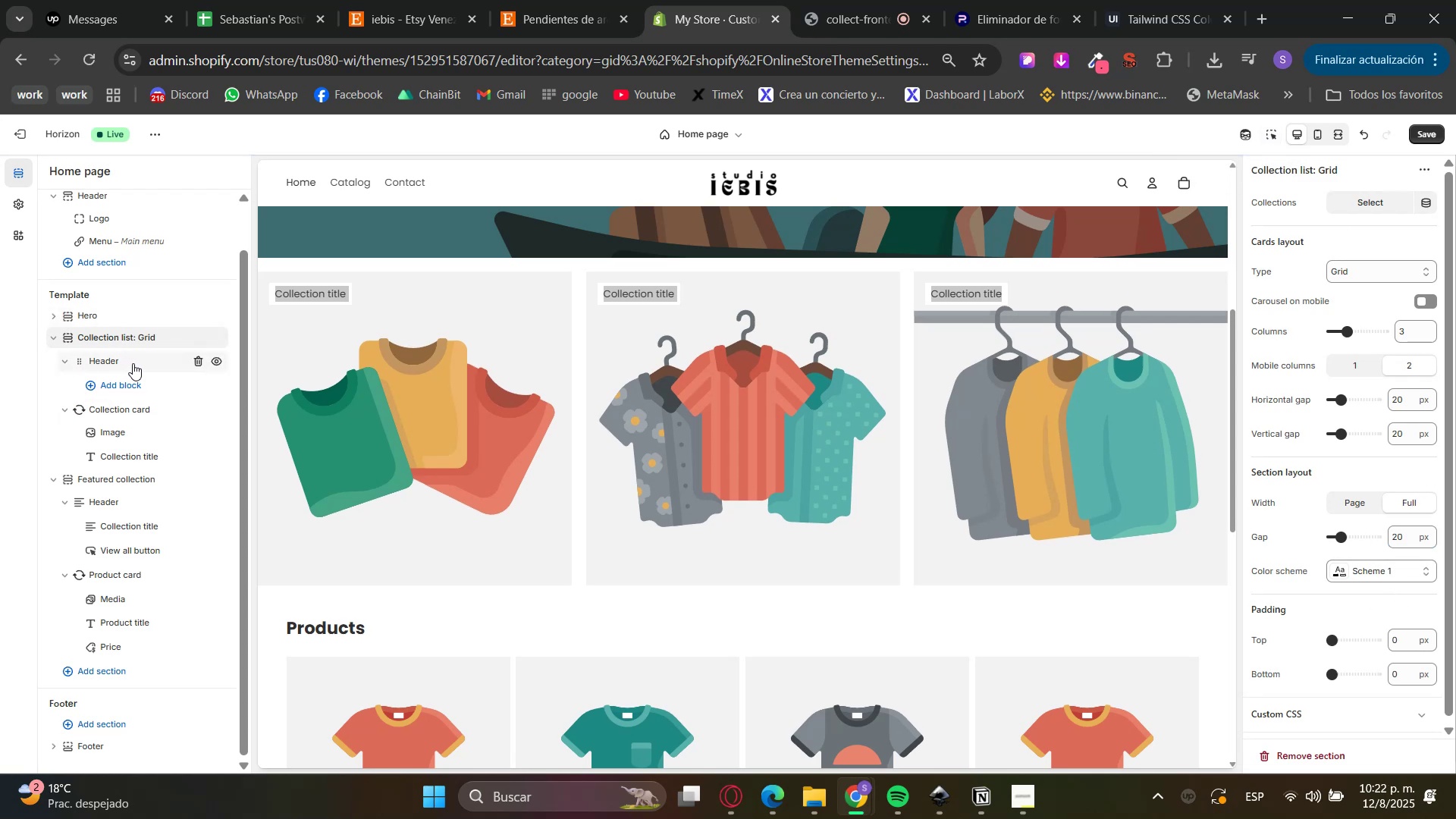 
left_click([199, 364])
 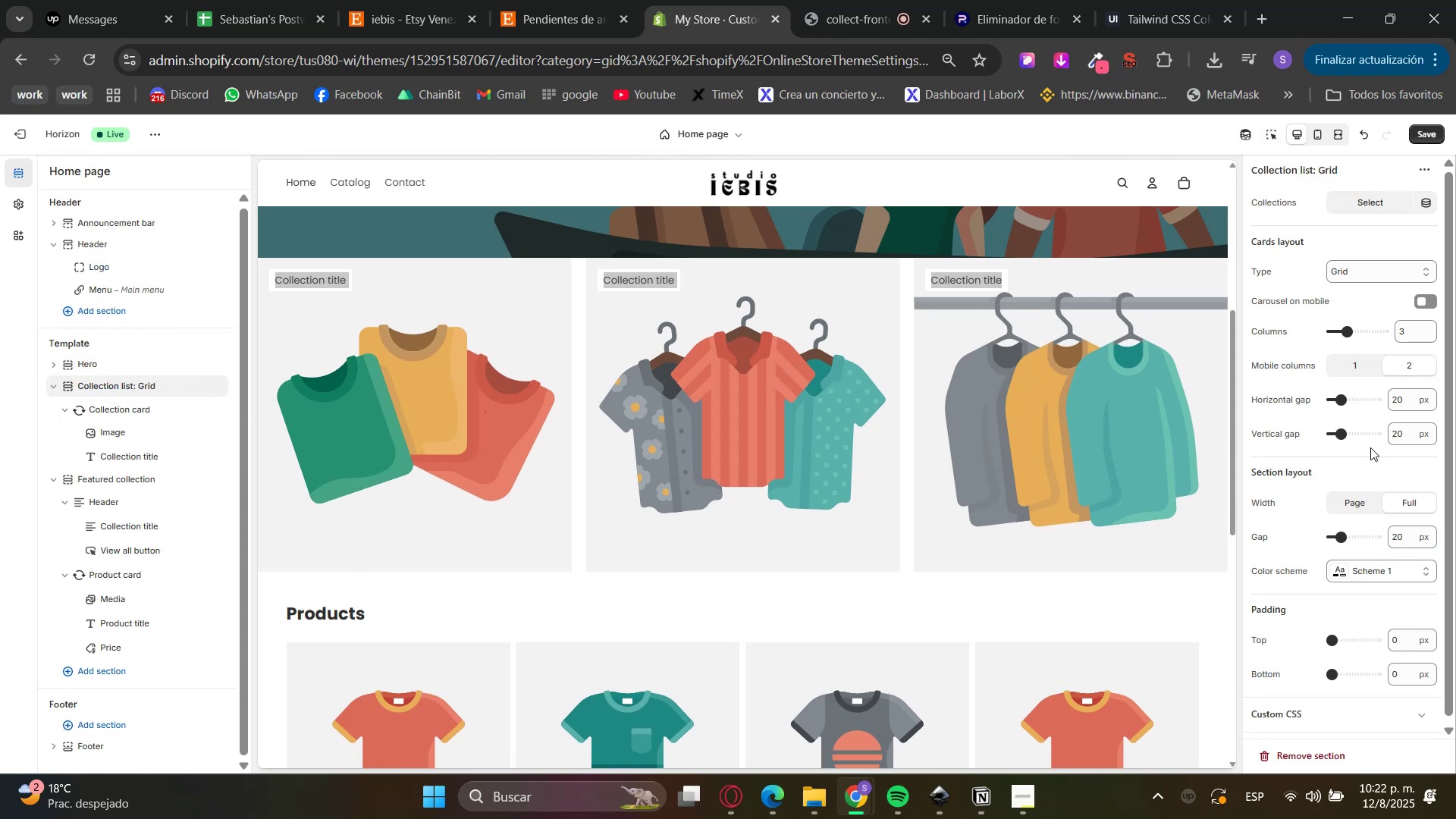 
double_click([1399, 396])
 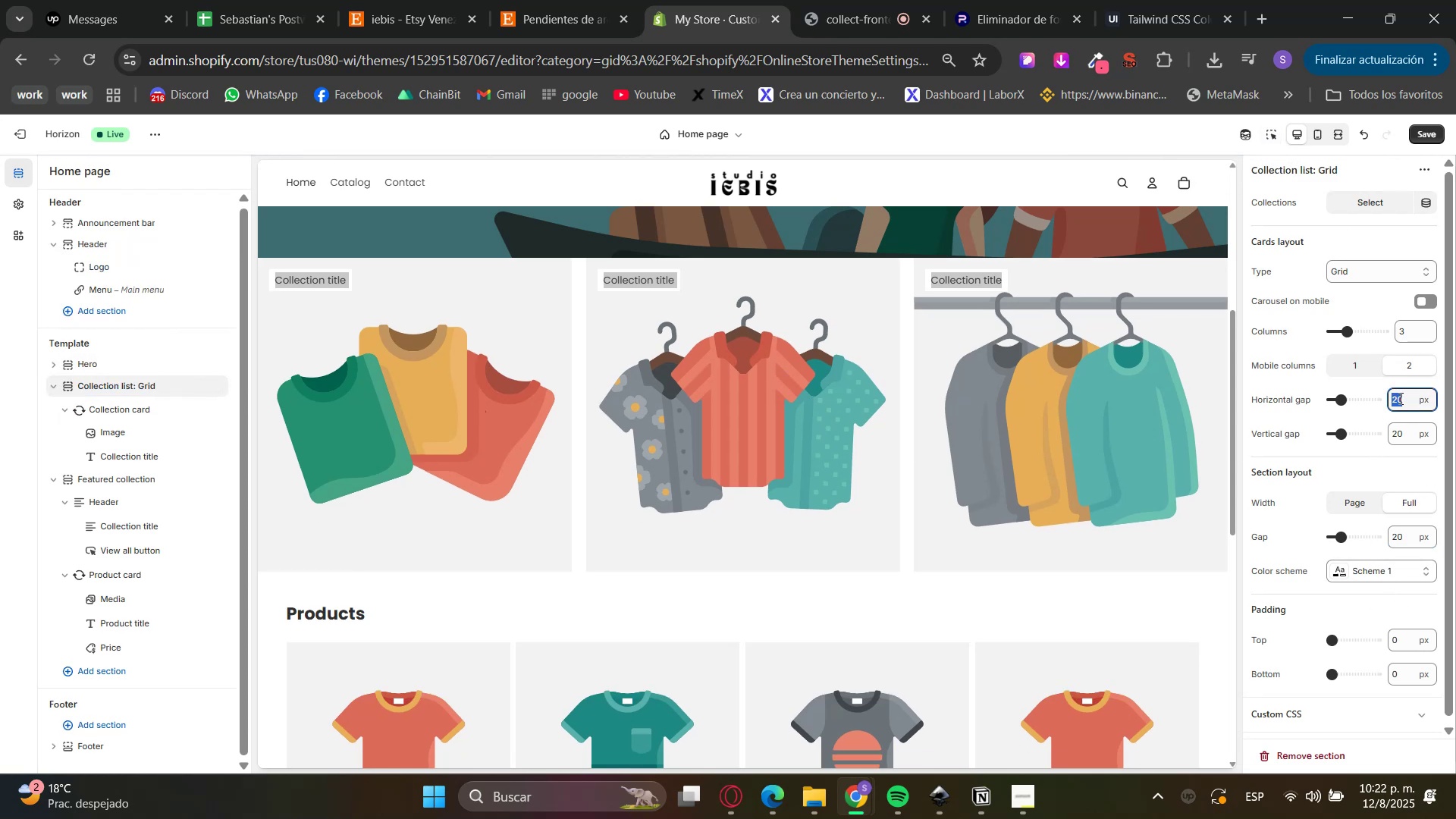 
key(Numpad0)
 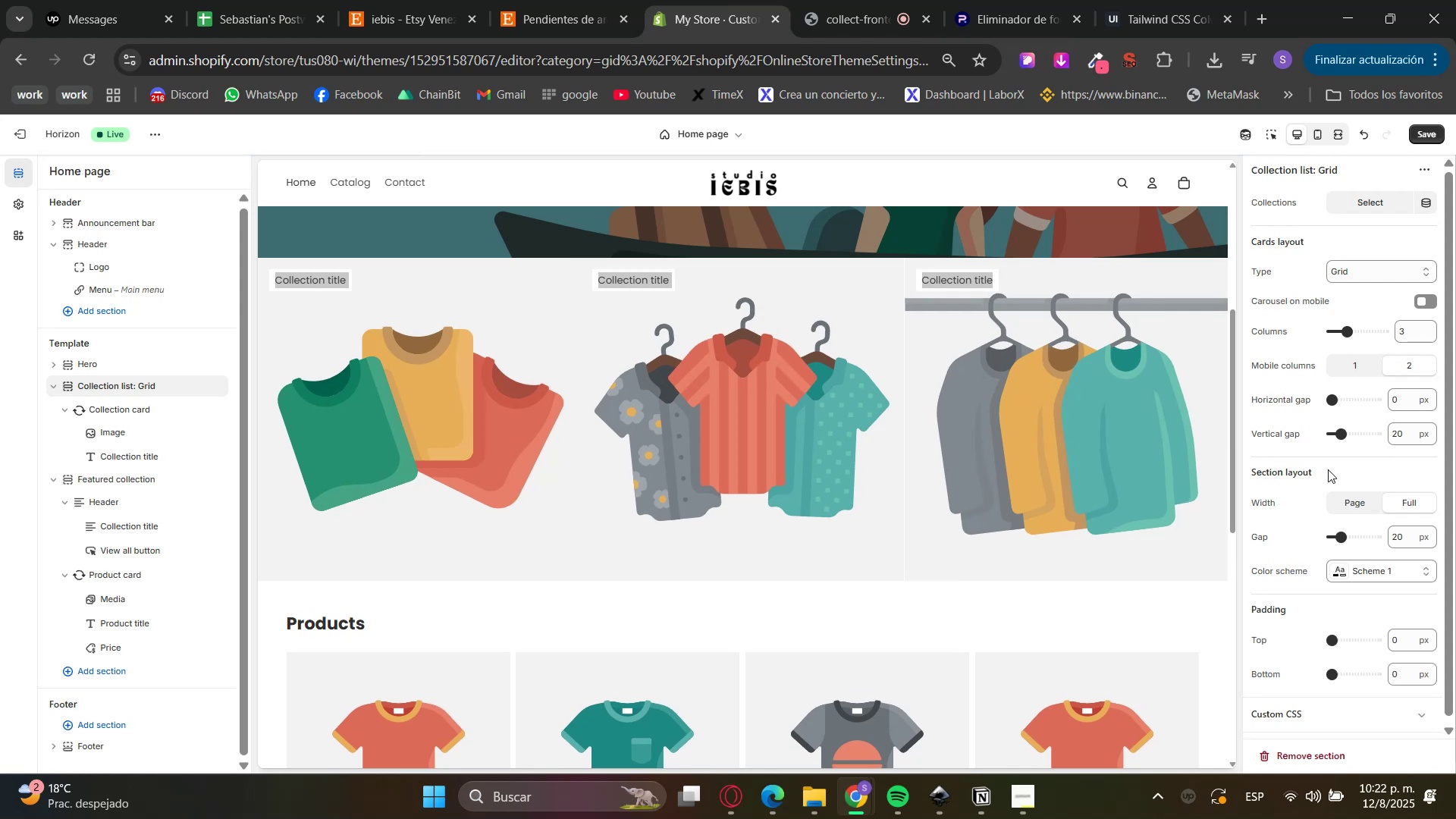 
scroll: coordinate [1154, 544], scroll_direction: up, amount: 3.0
 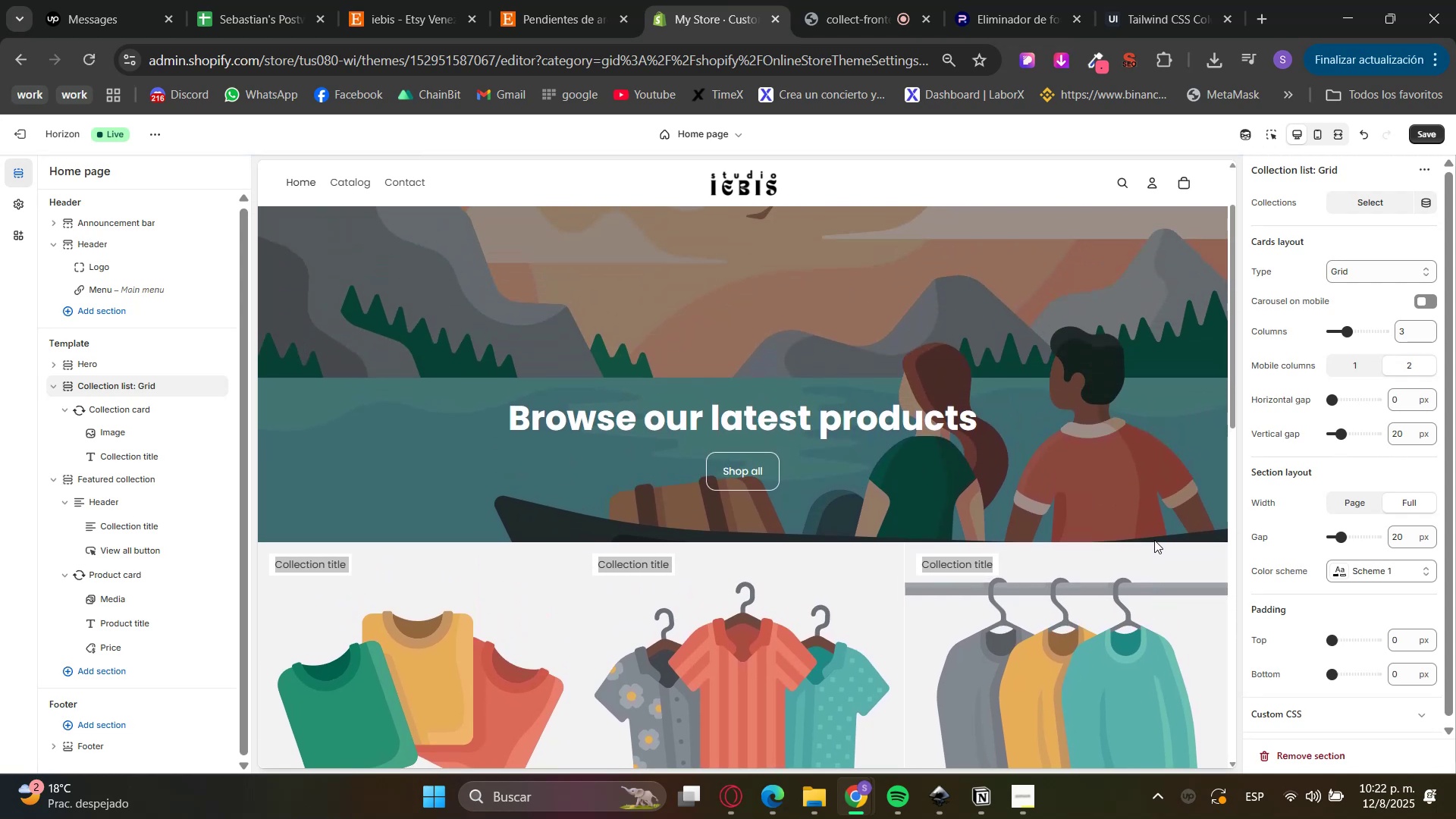 
wait(6.62)
 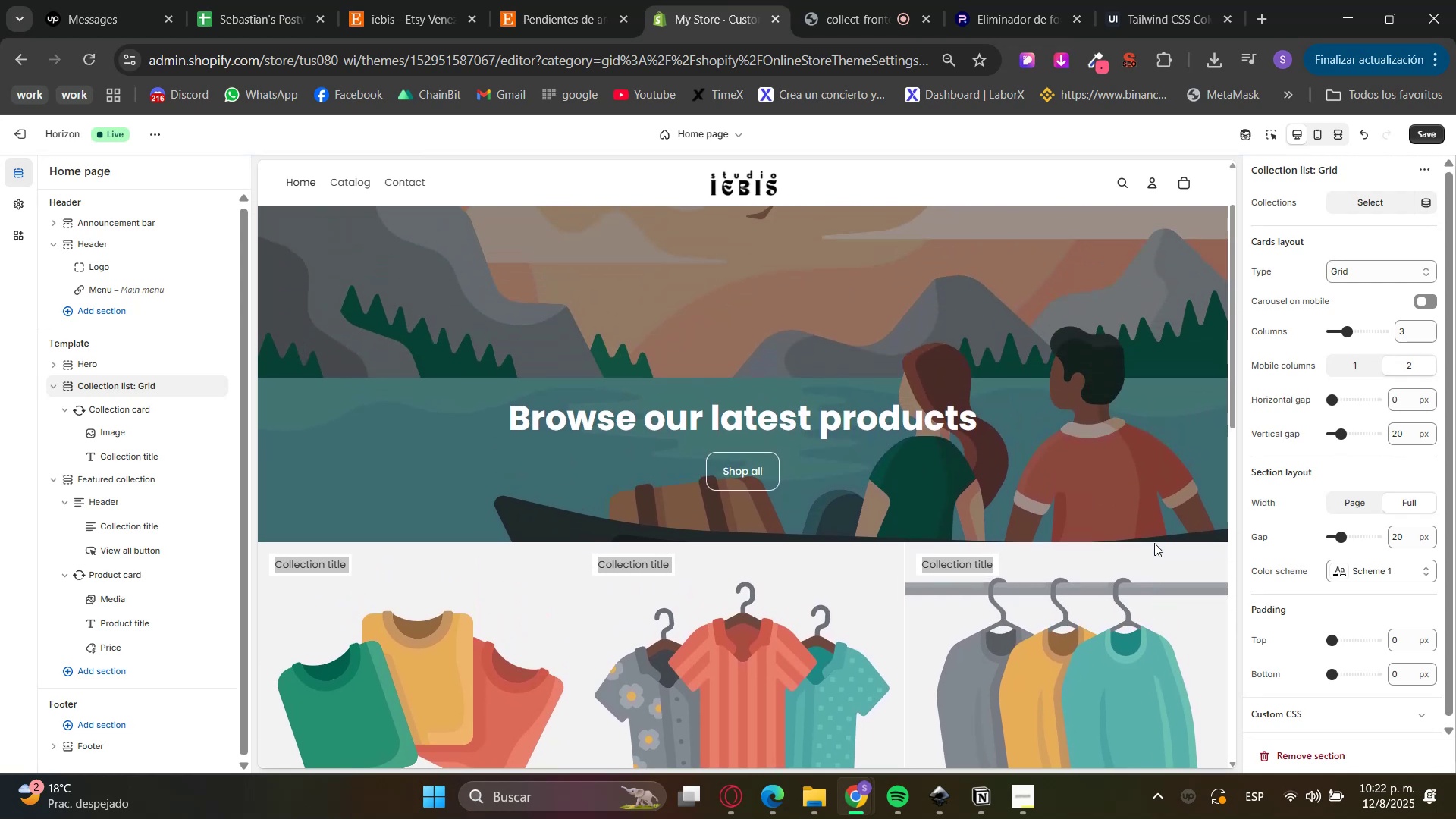 
left_click([842, 451])
 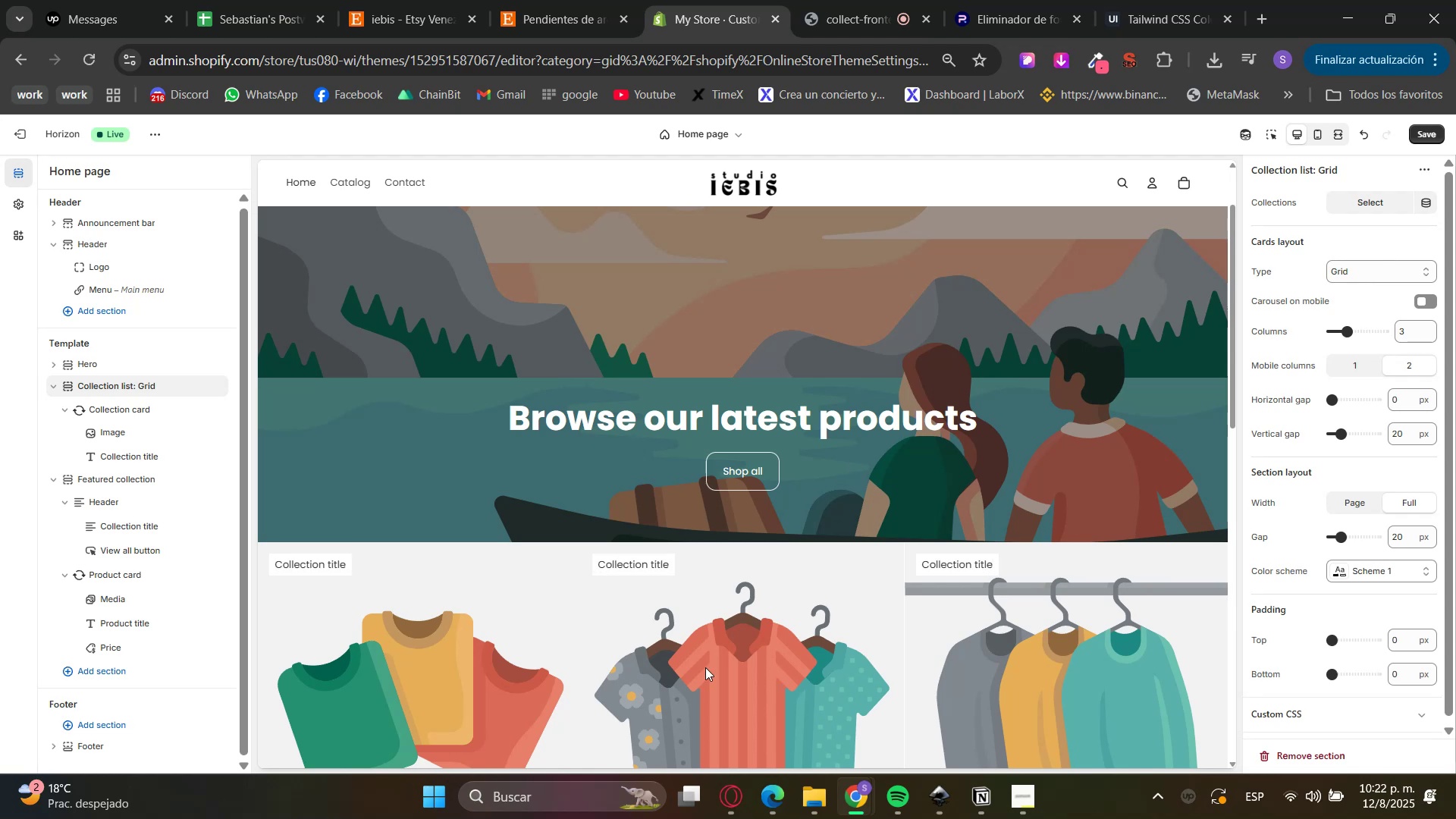 
scroll: coordinate [632, 649], scroll_direction: down, amount: 2.0
 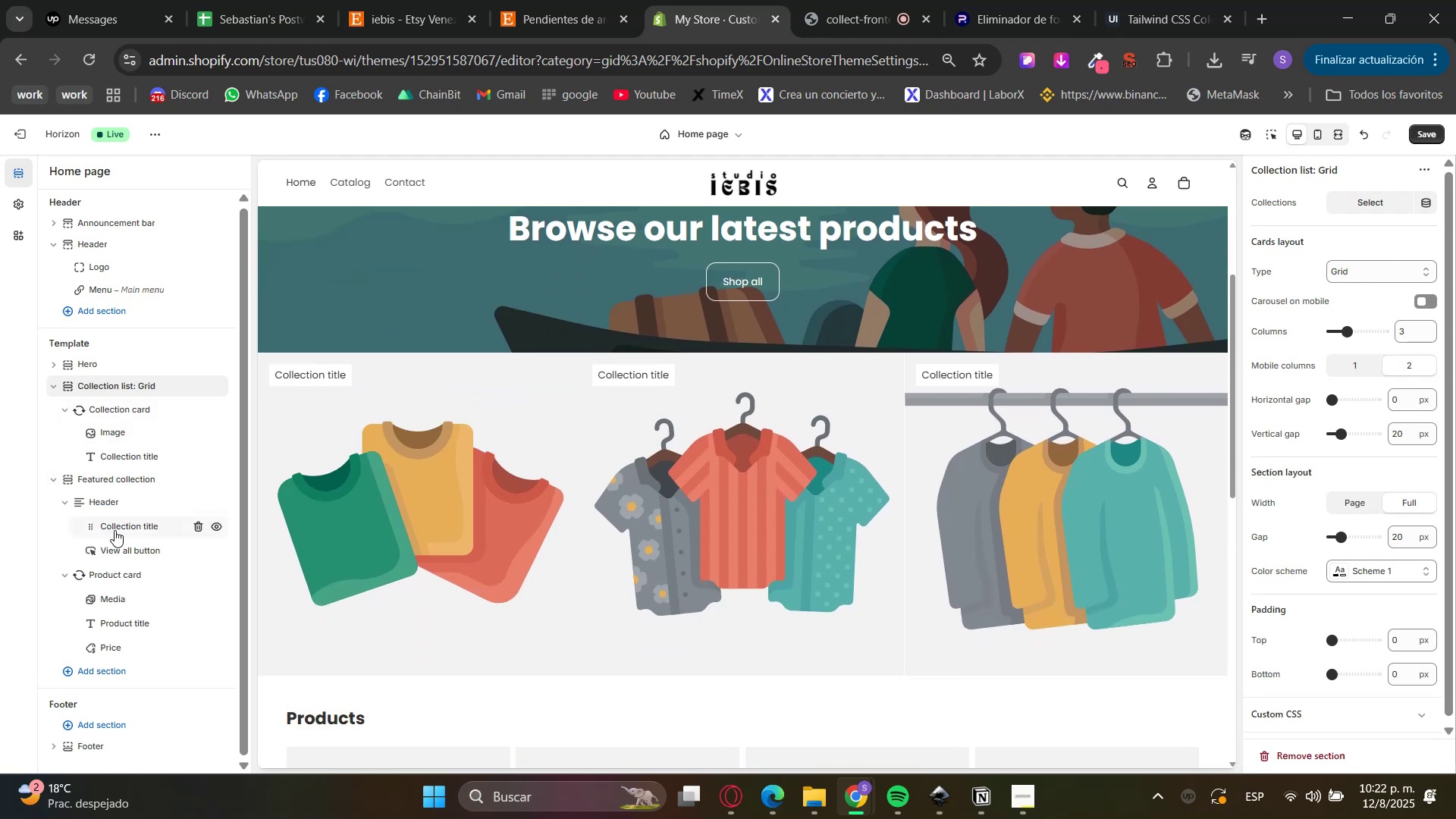 
wait(5.36)
 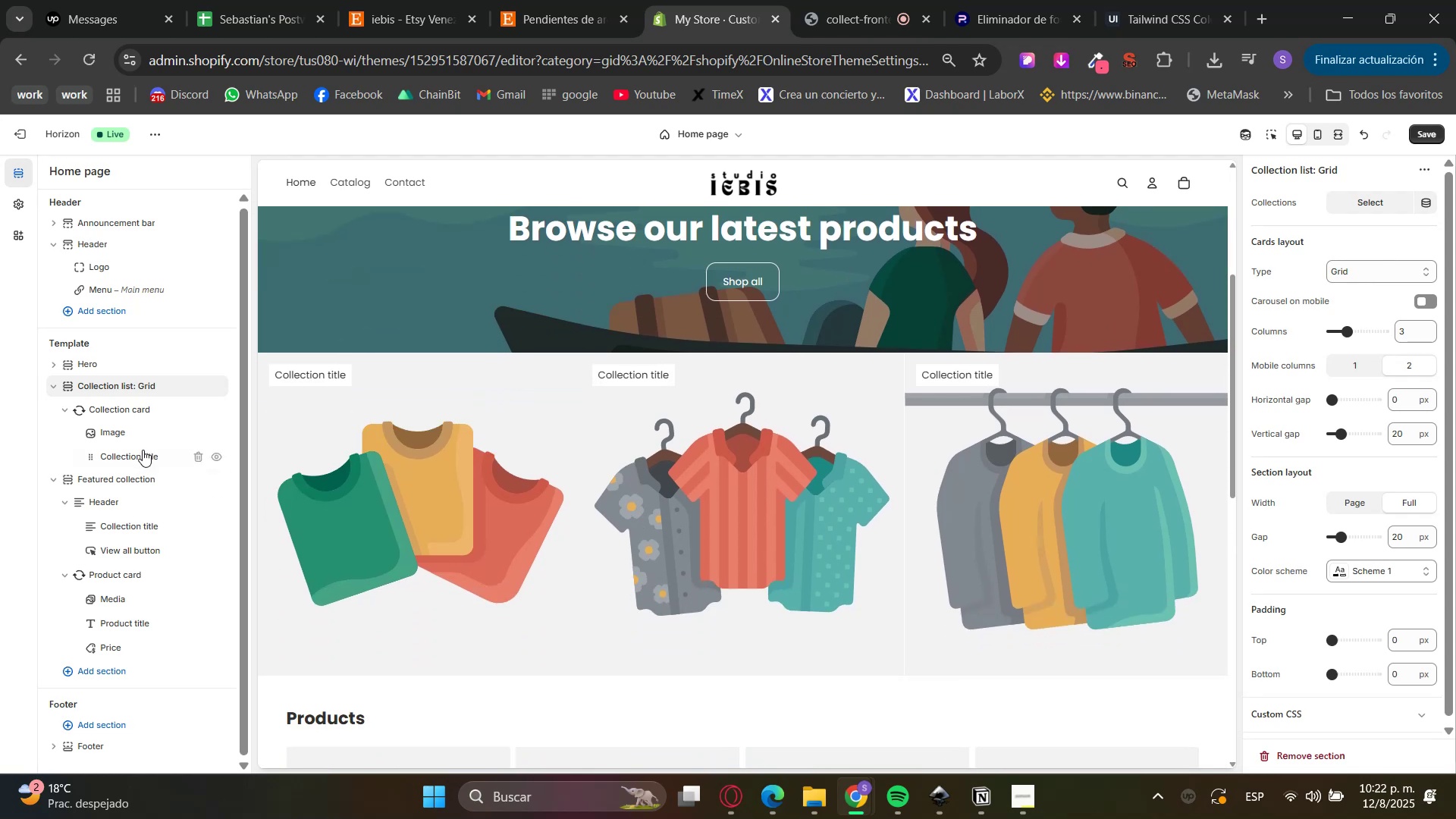 
scroll: coordinate [799, 534], scroll_direction: up, amount: 3.0
 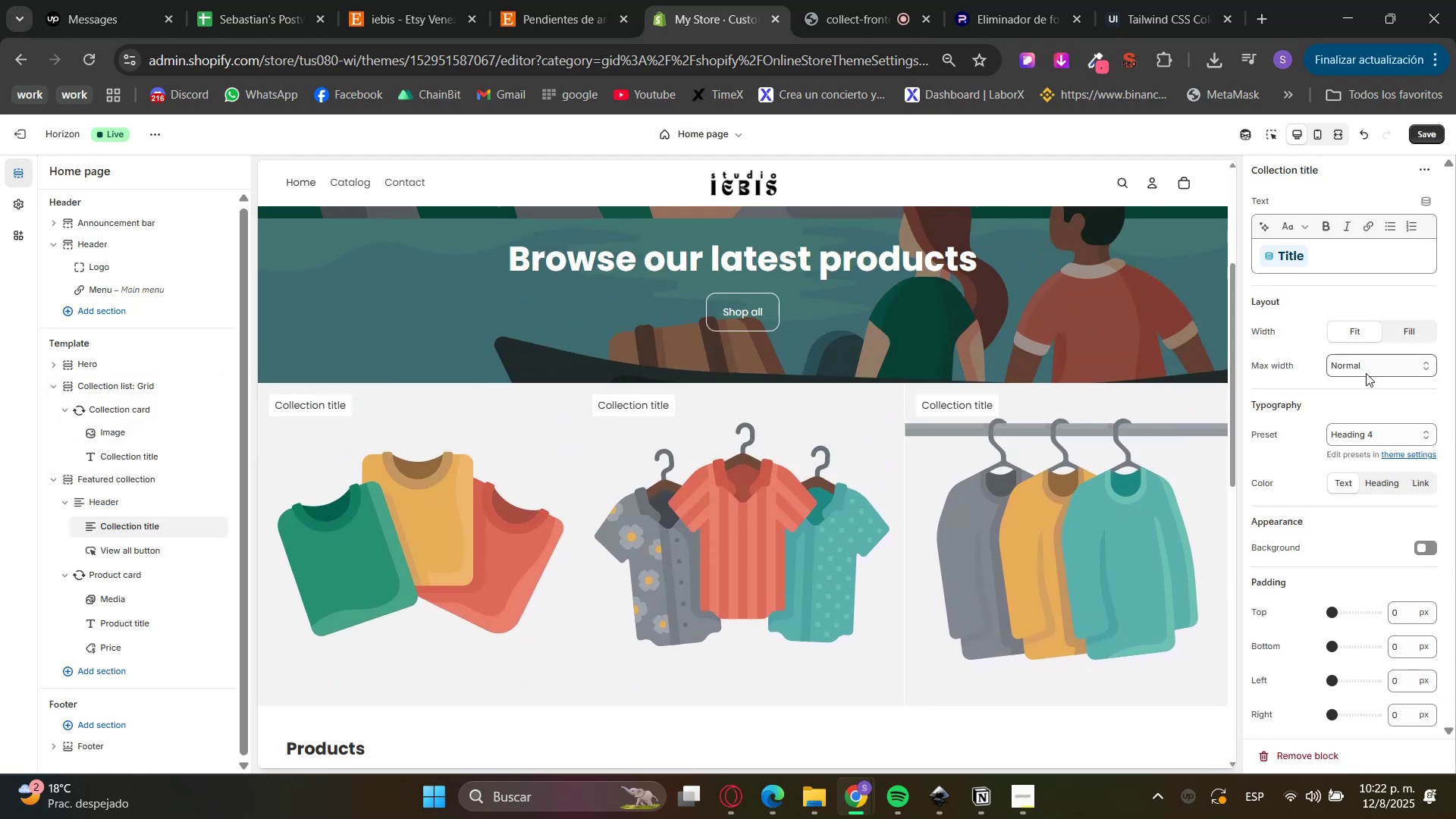 
left_click([1373, 441])
 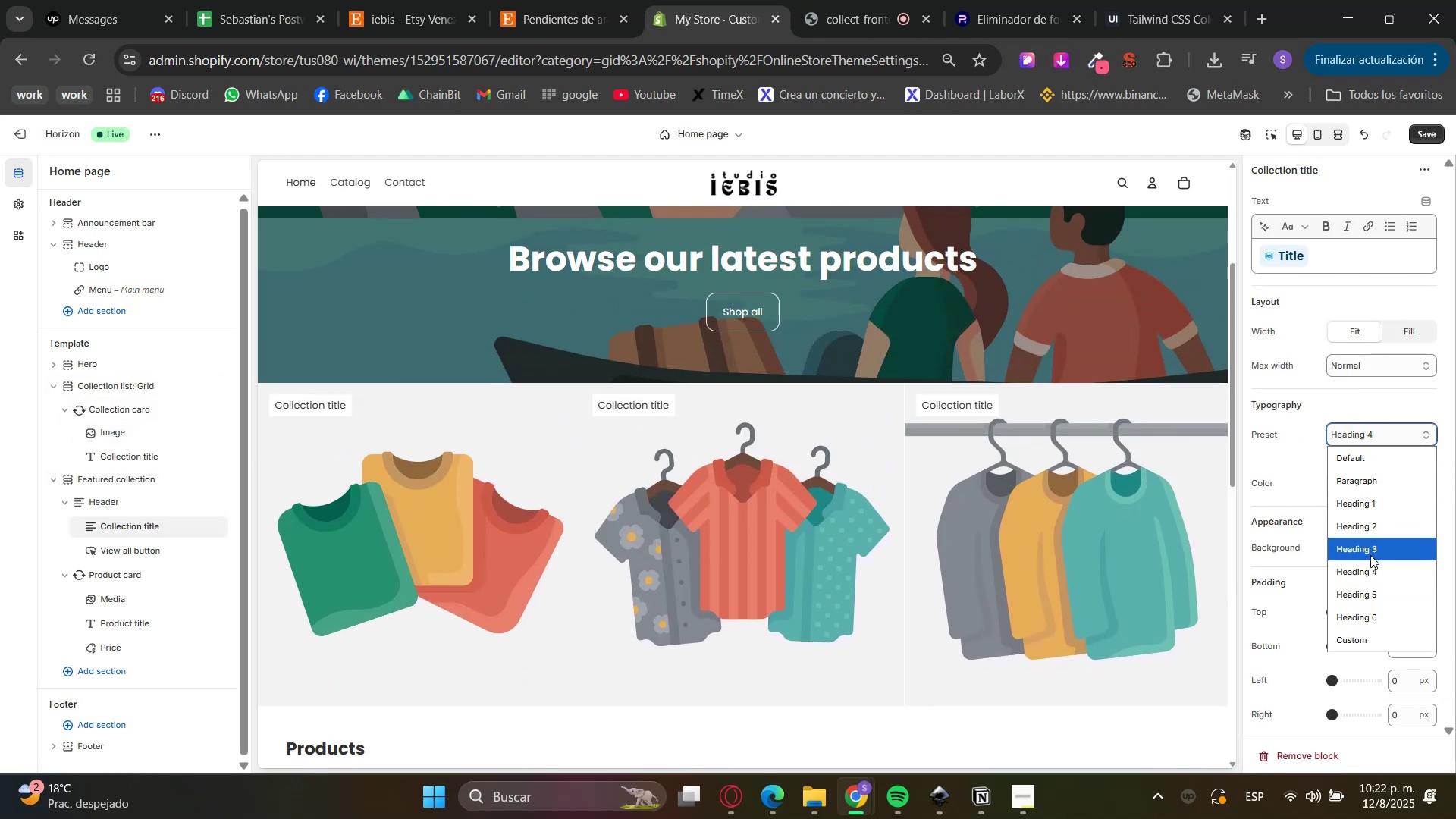 
left_click([1370, 555])
 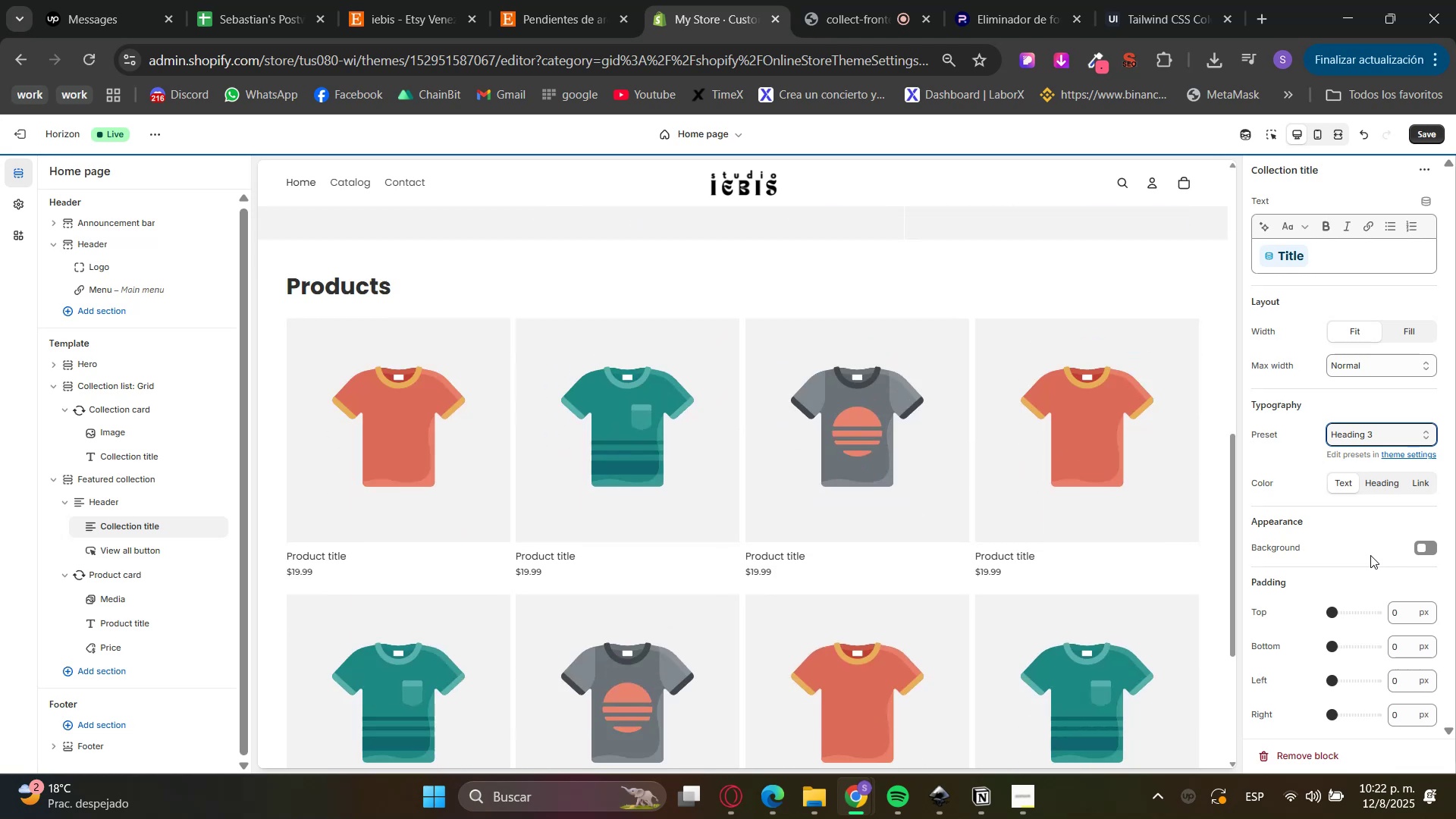 
scroll: coordinate [821, 563], scroll_direction: up, amount: 4.0
 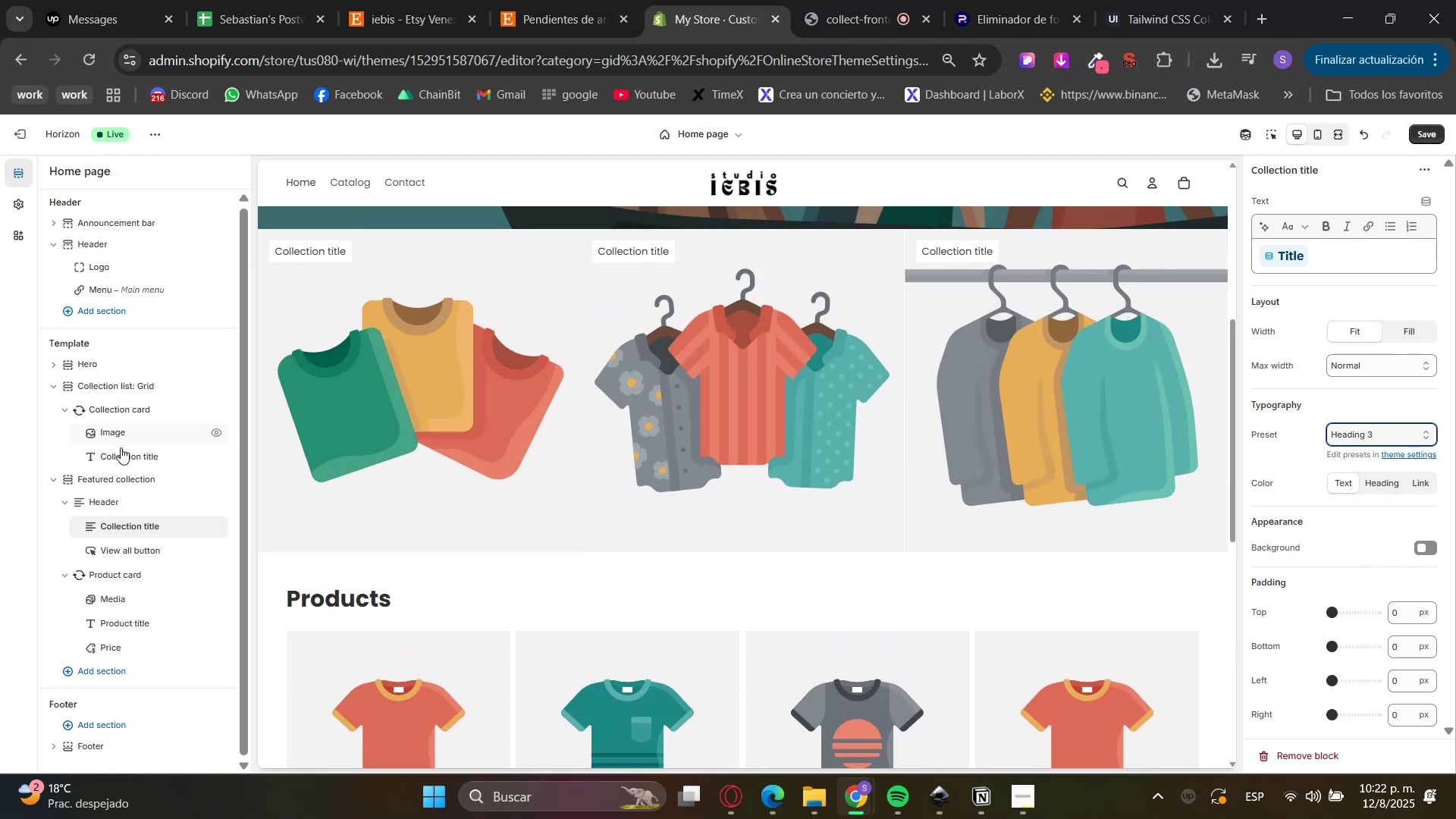 
double_click([121, 454])
 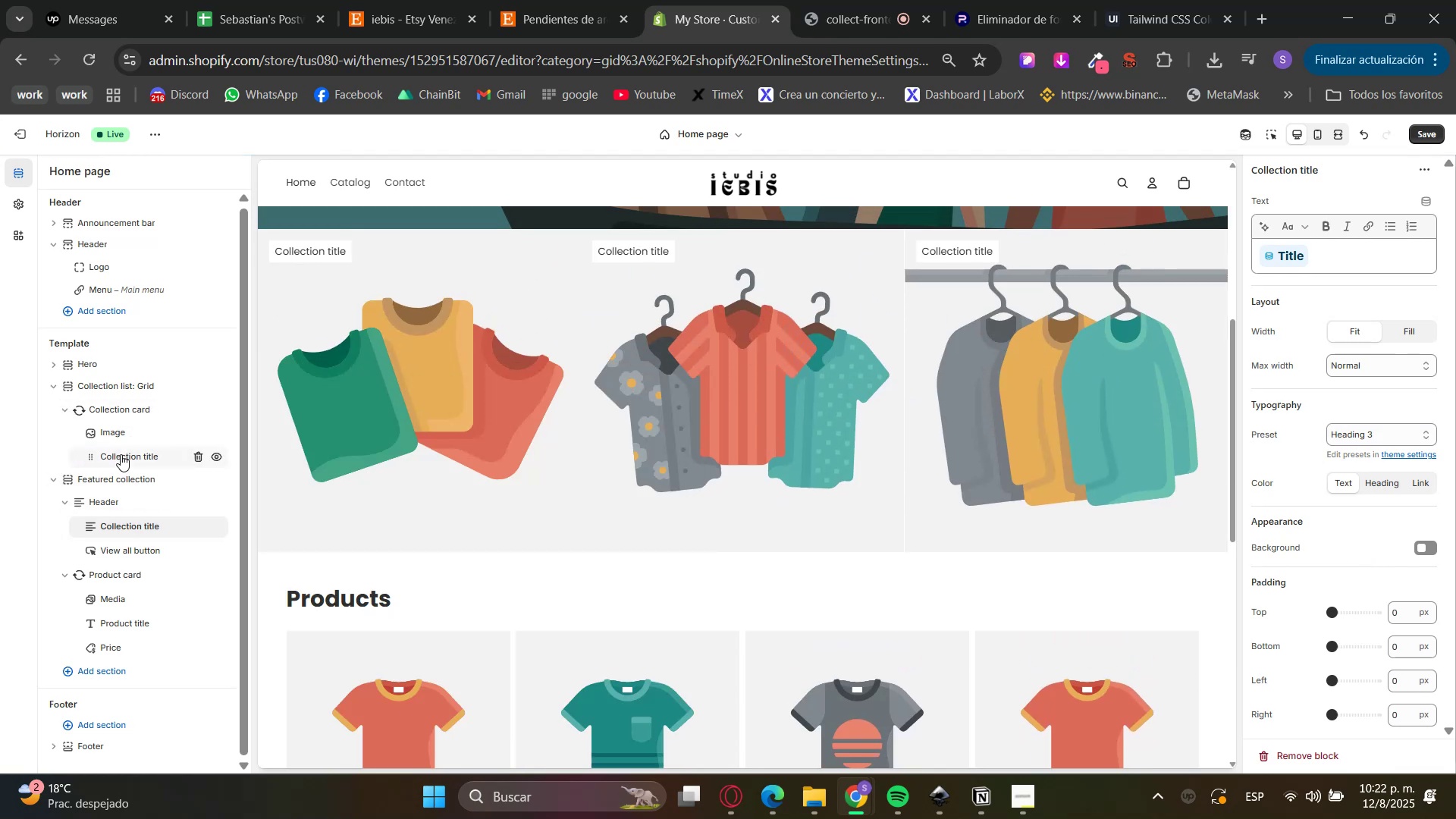 
triple_click([119, 458])
 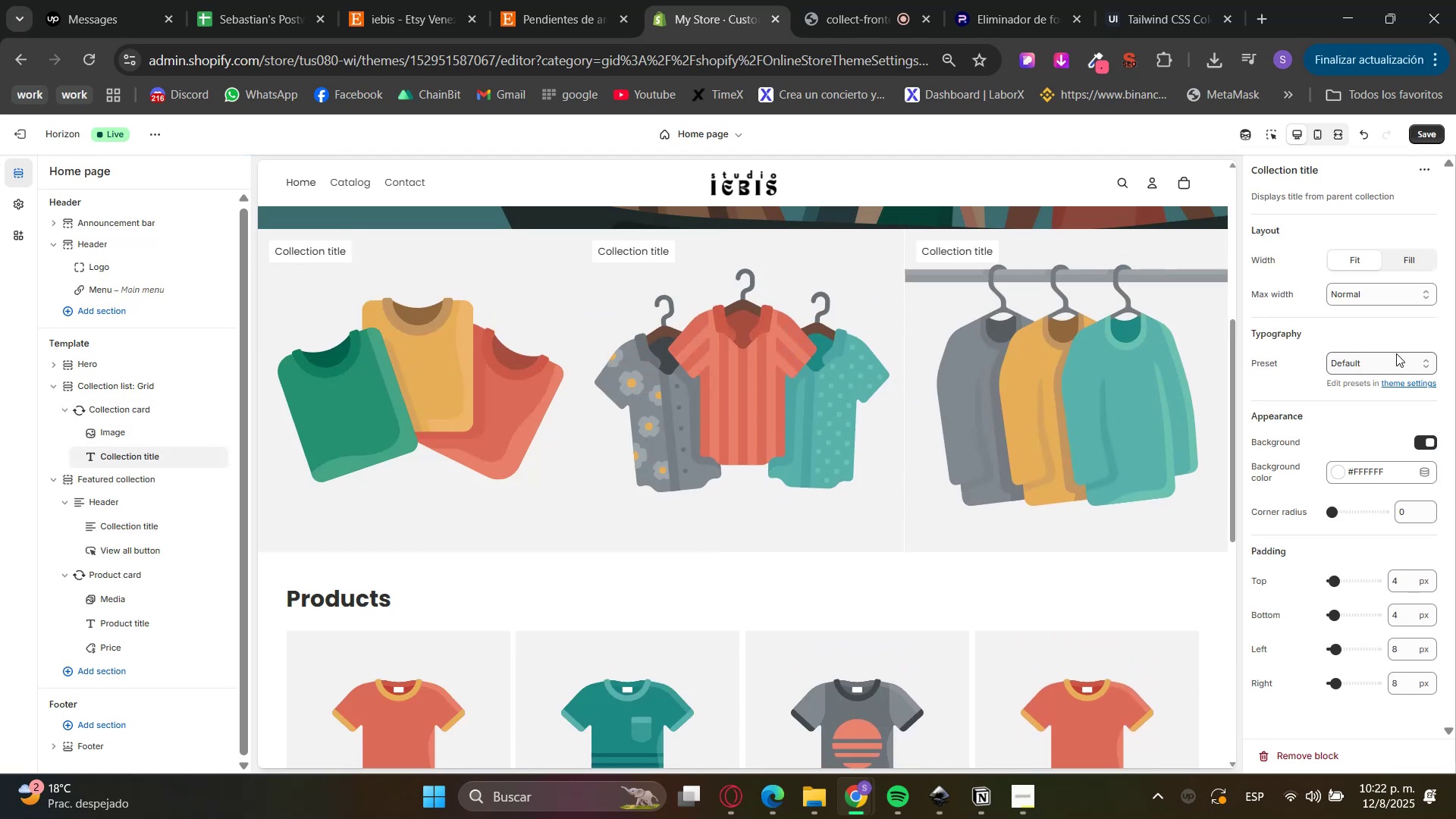 
left_click([1387, 366])
 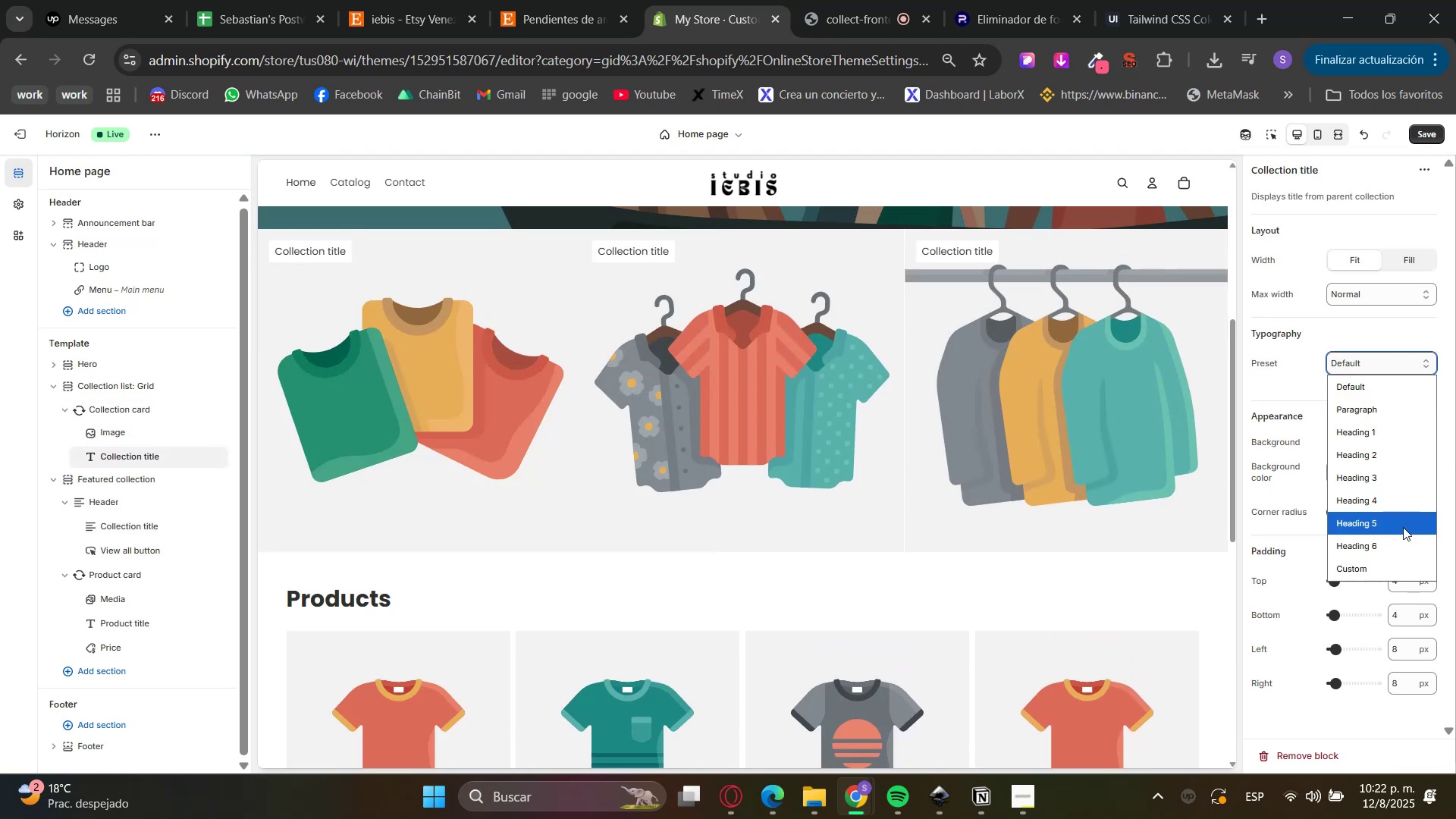 
left_click_drag(start_coordinate=[1377, 510], to_coordinate=[1374, 525])
 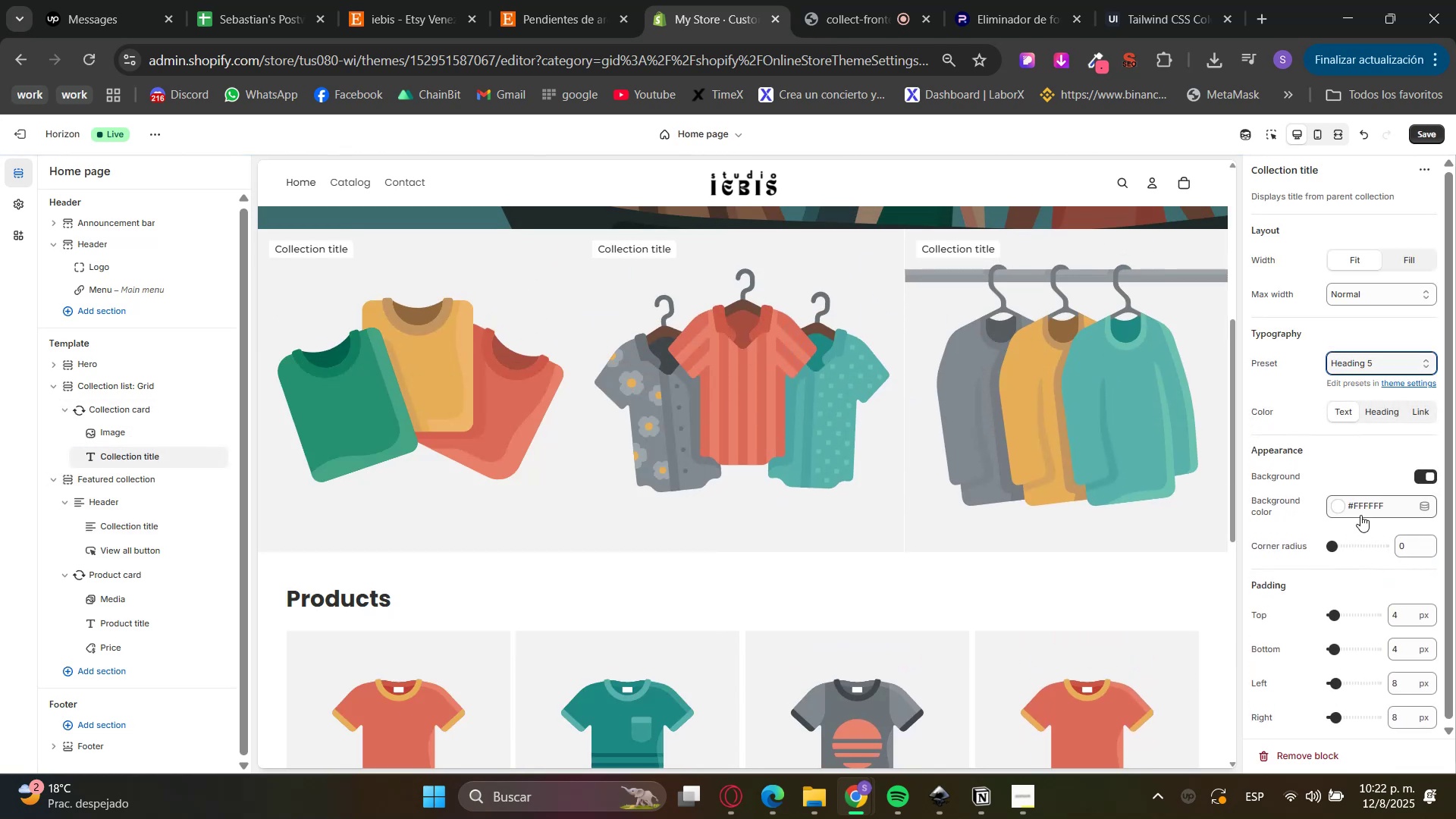 
left_click([1381, 410])
 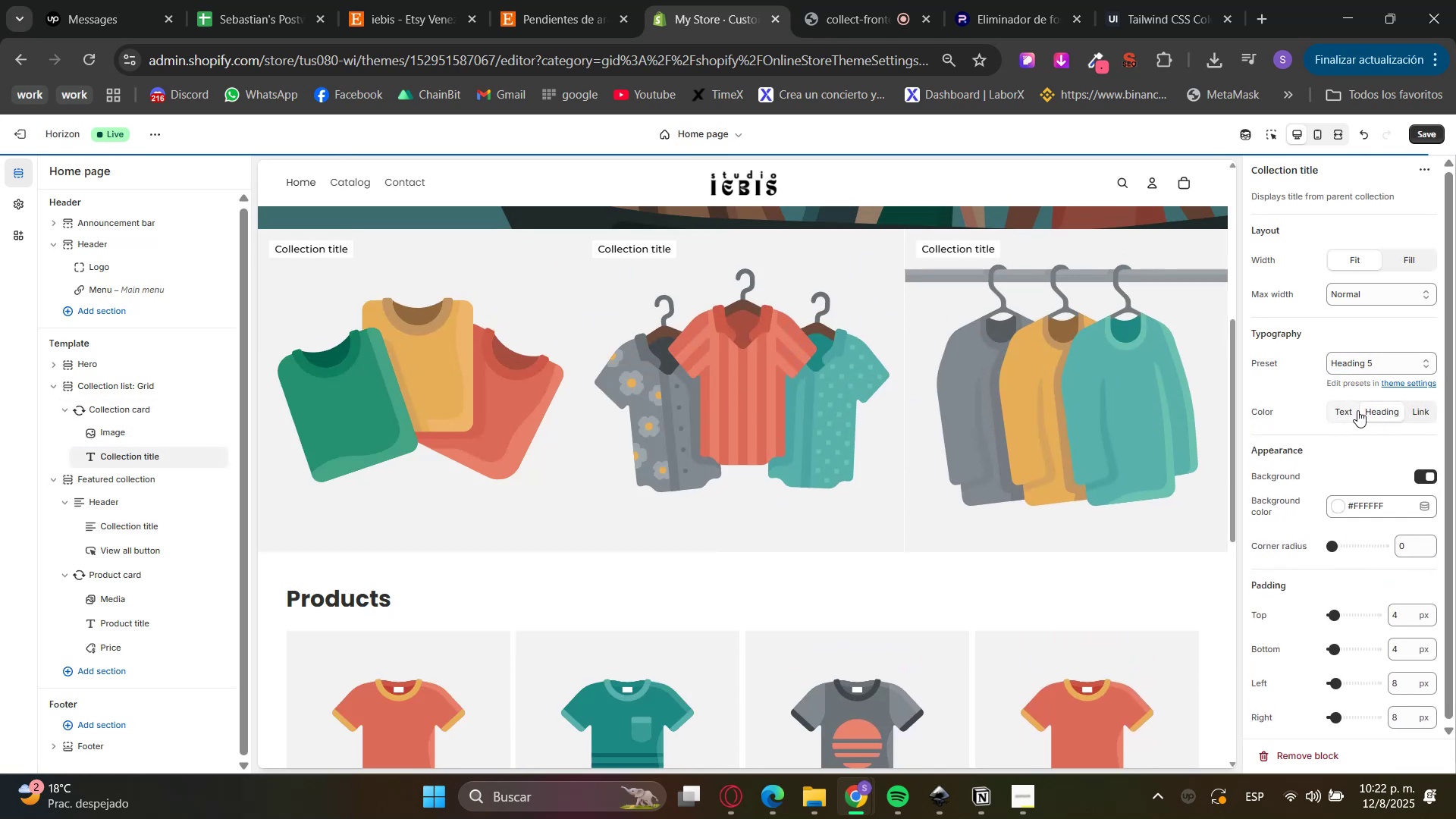 
left_click([1414, 410])
 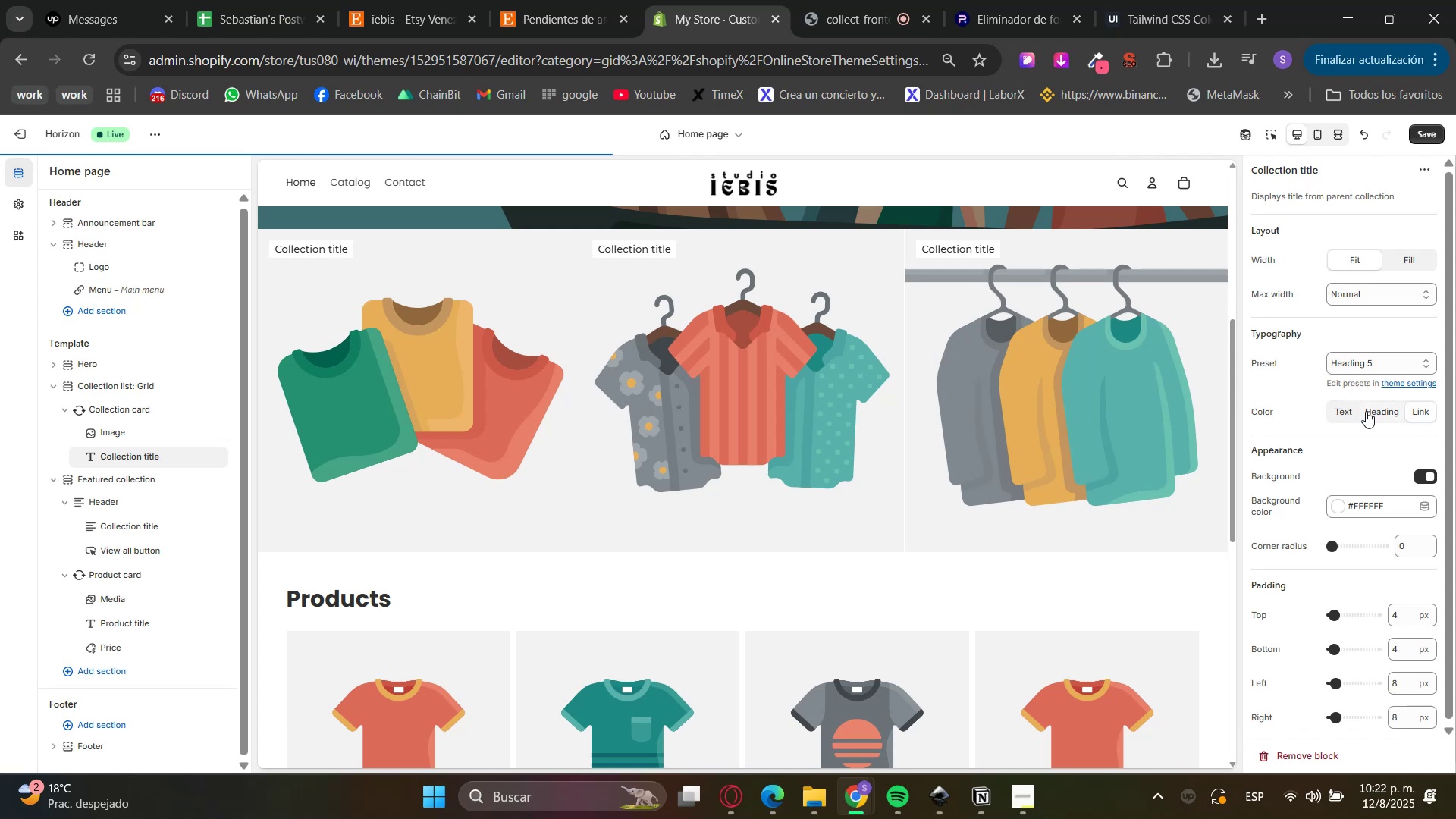 
left_click([1373, 411])
 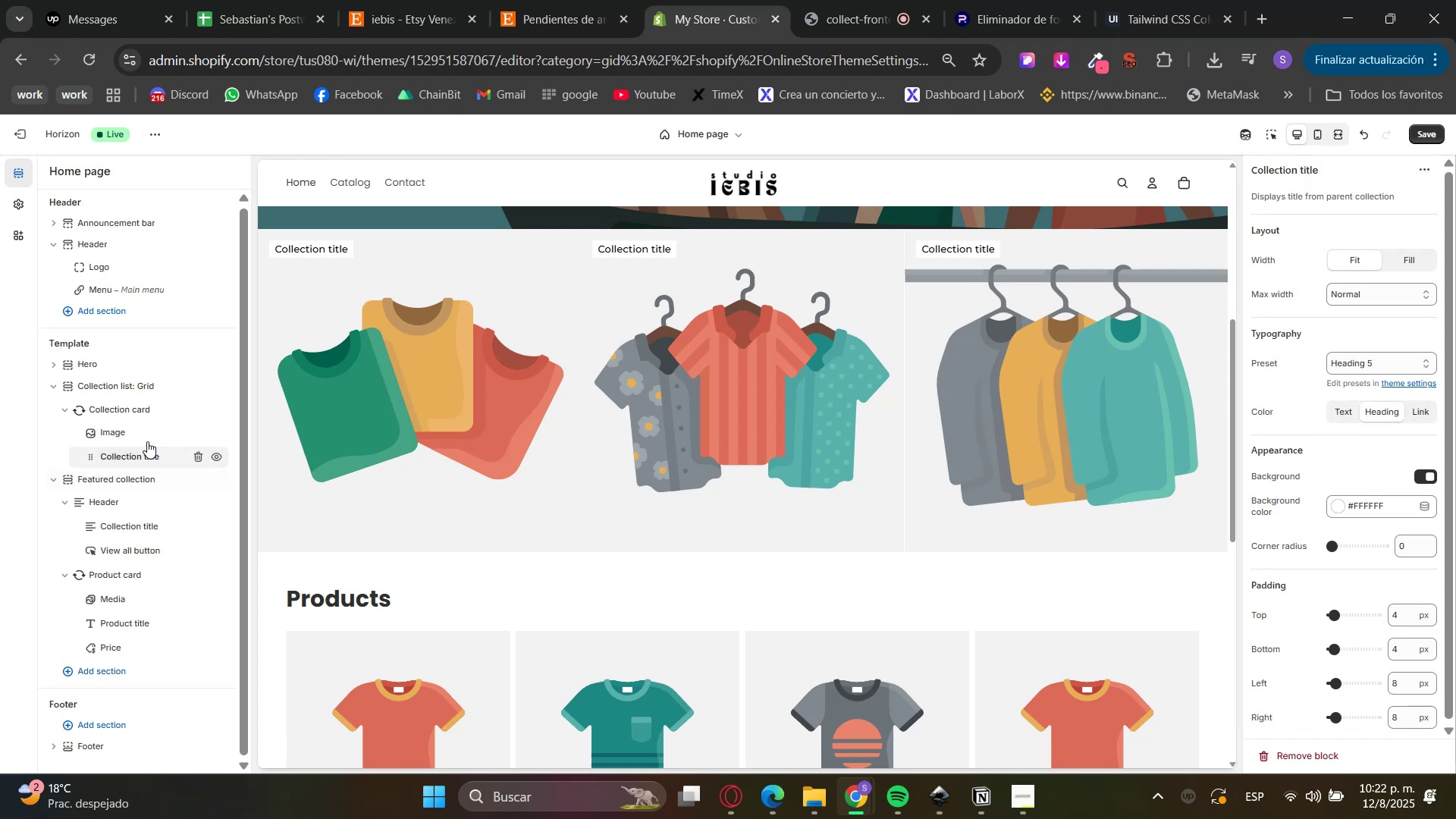 
scroll: coordinate [731, 552], scroll_direction: up, amount: 1.0
 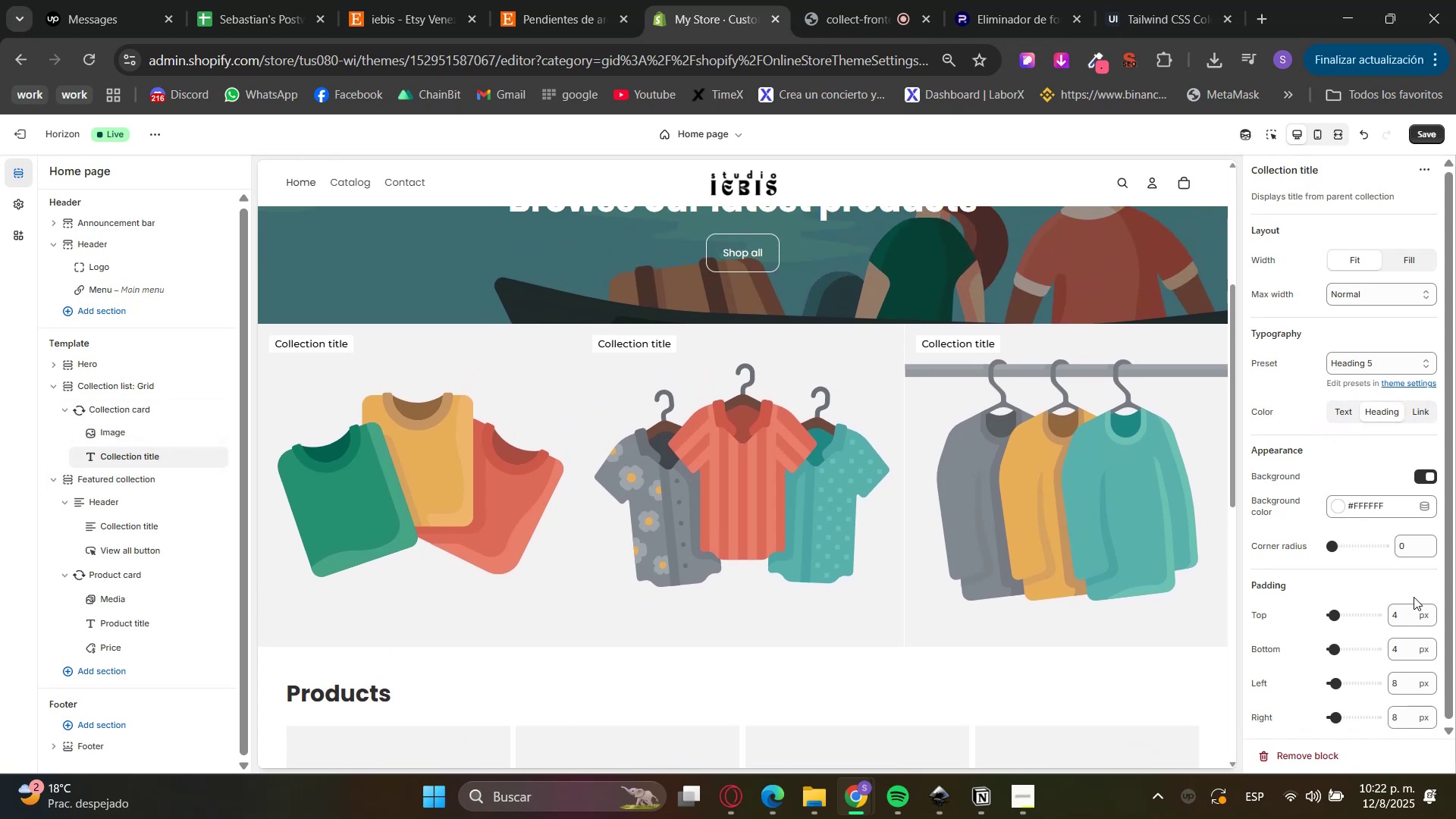 
left_click_drag(start_coordinate=[1411, 544], to_coordinate=[1370, 545])
 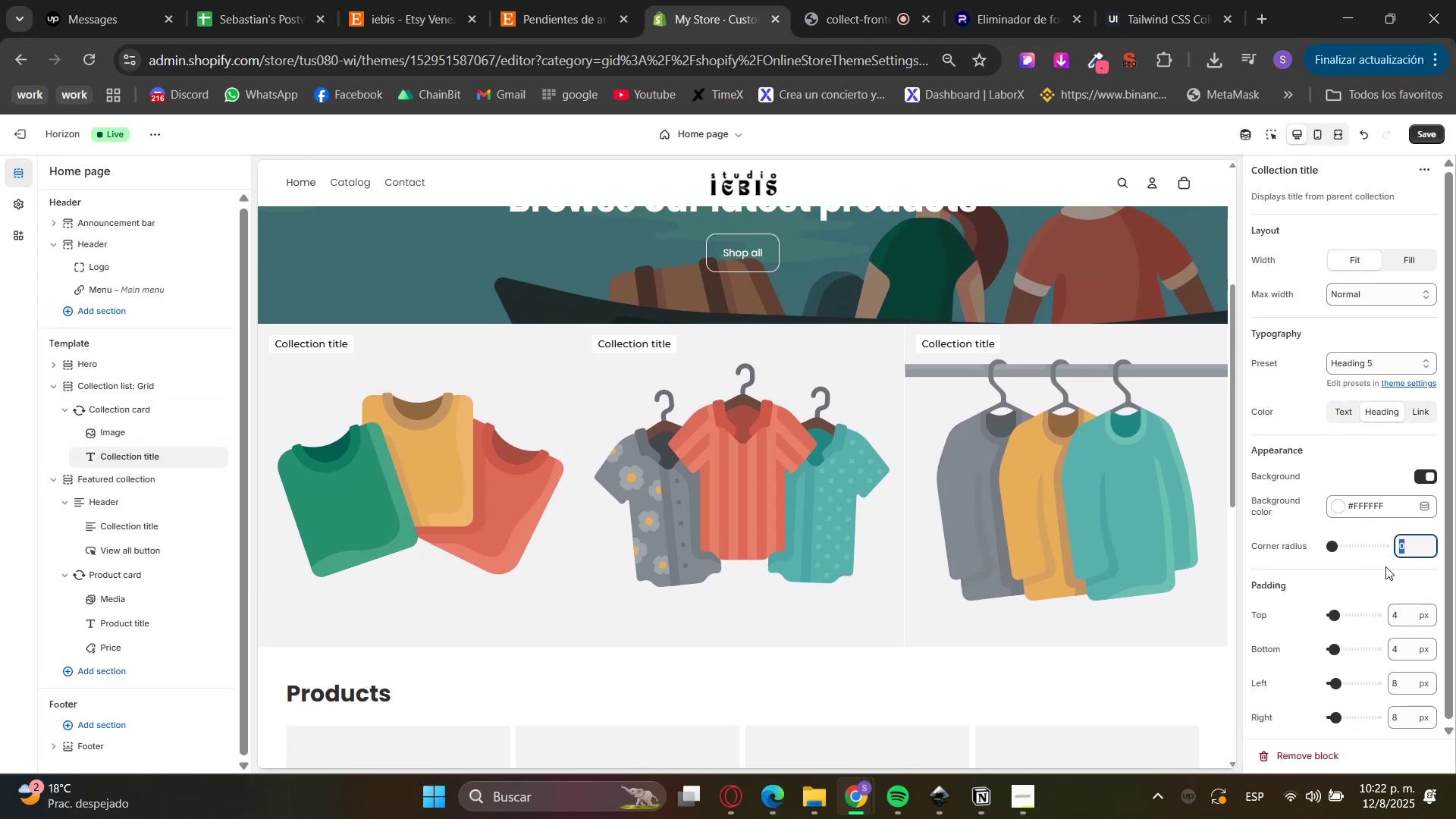 
key(Numpad2)
 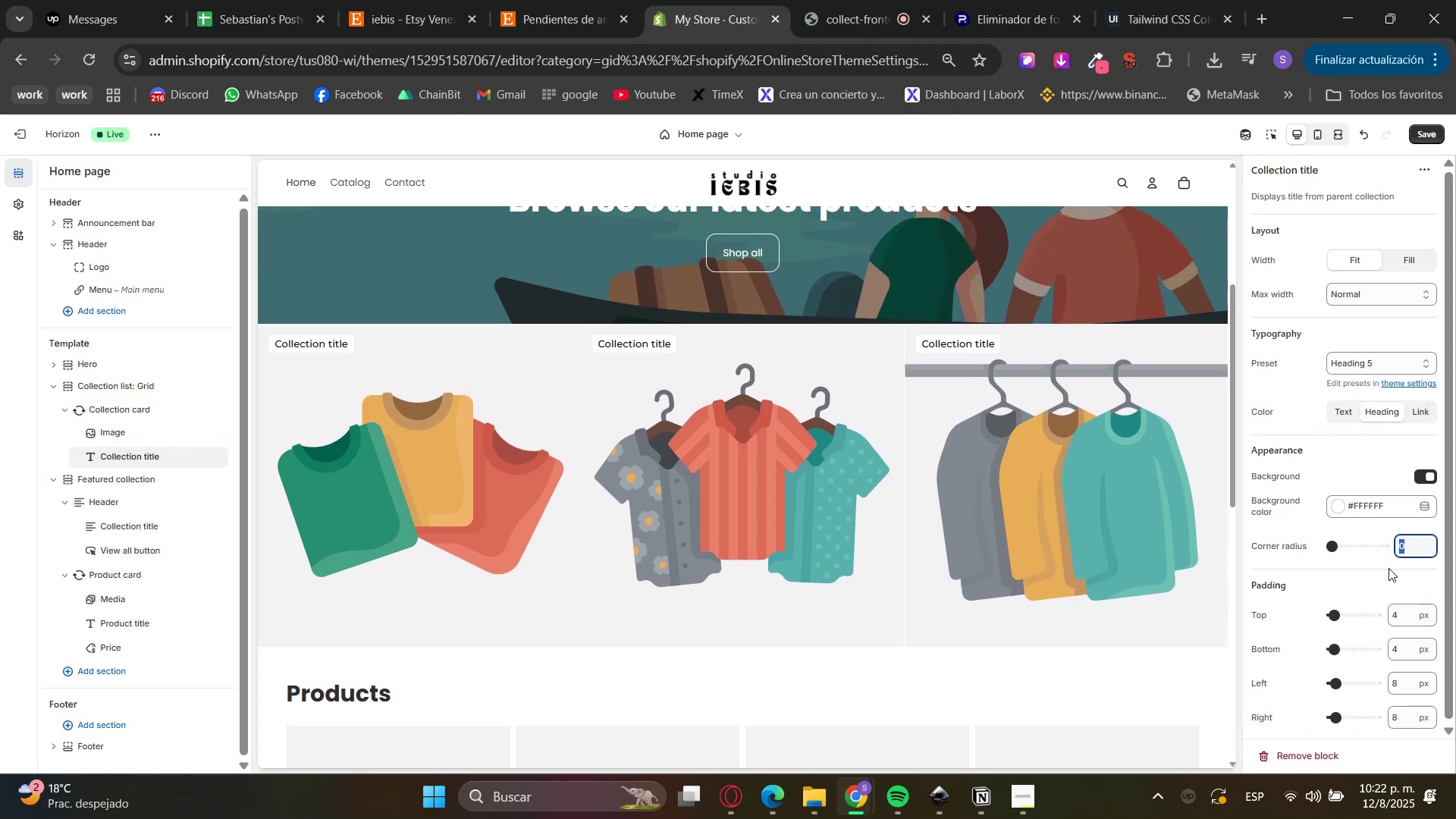 
key(Numpad0)
 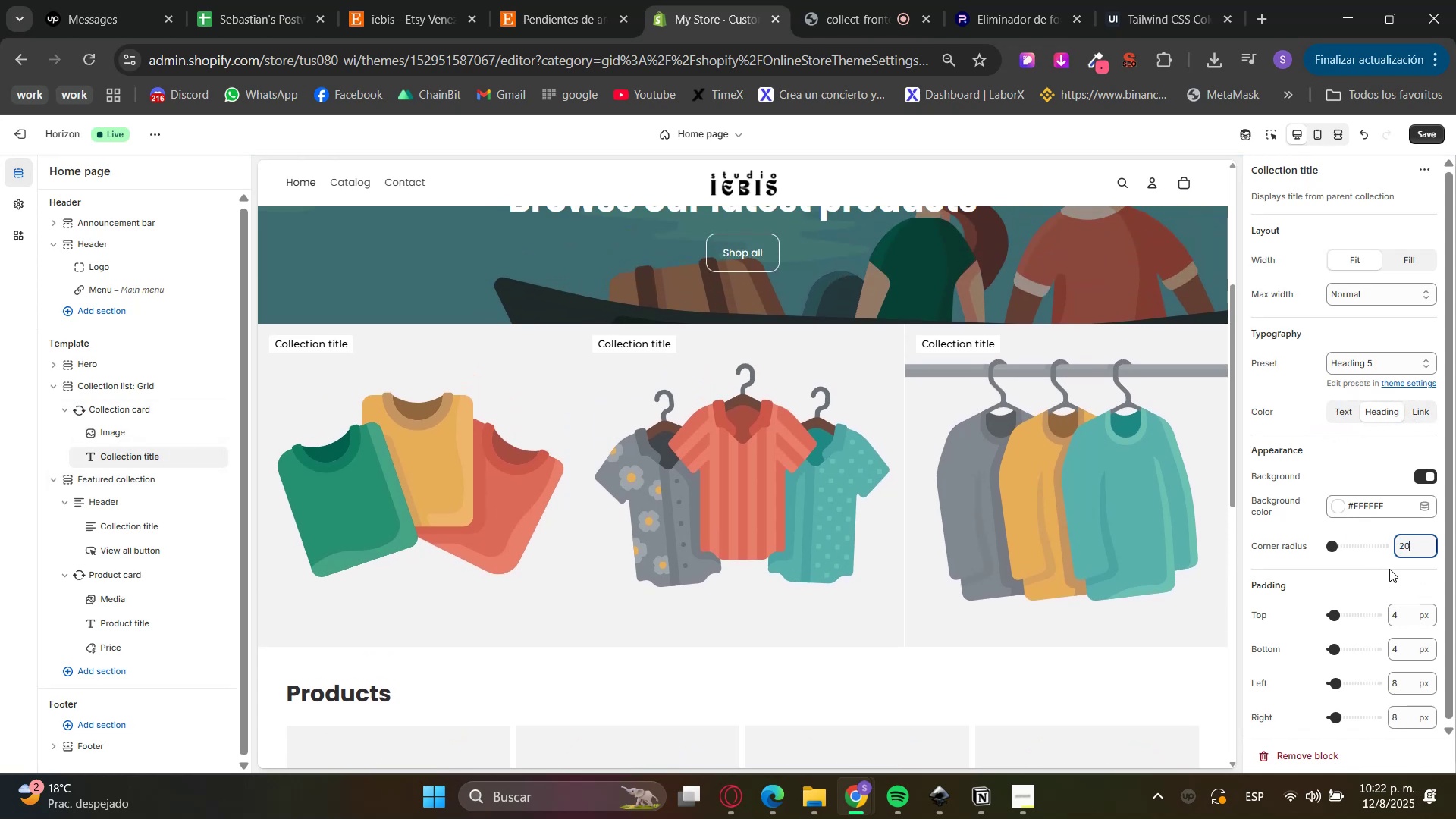 
left_click([1389, 569])
 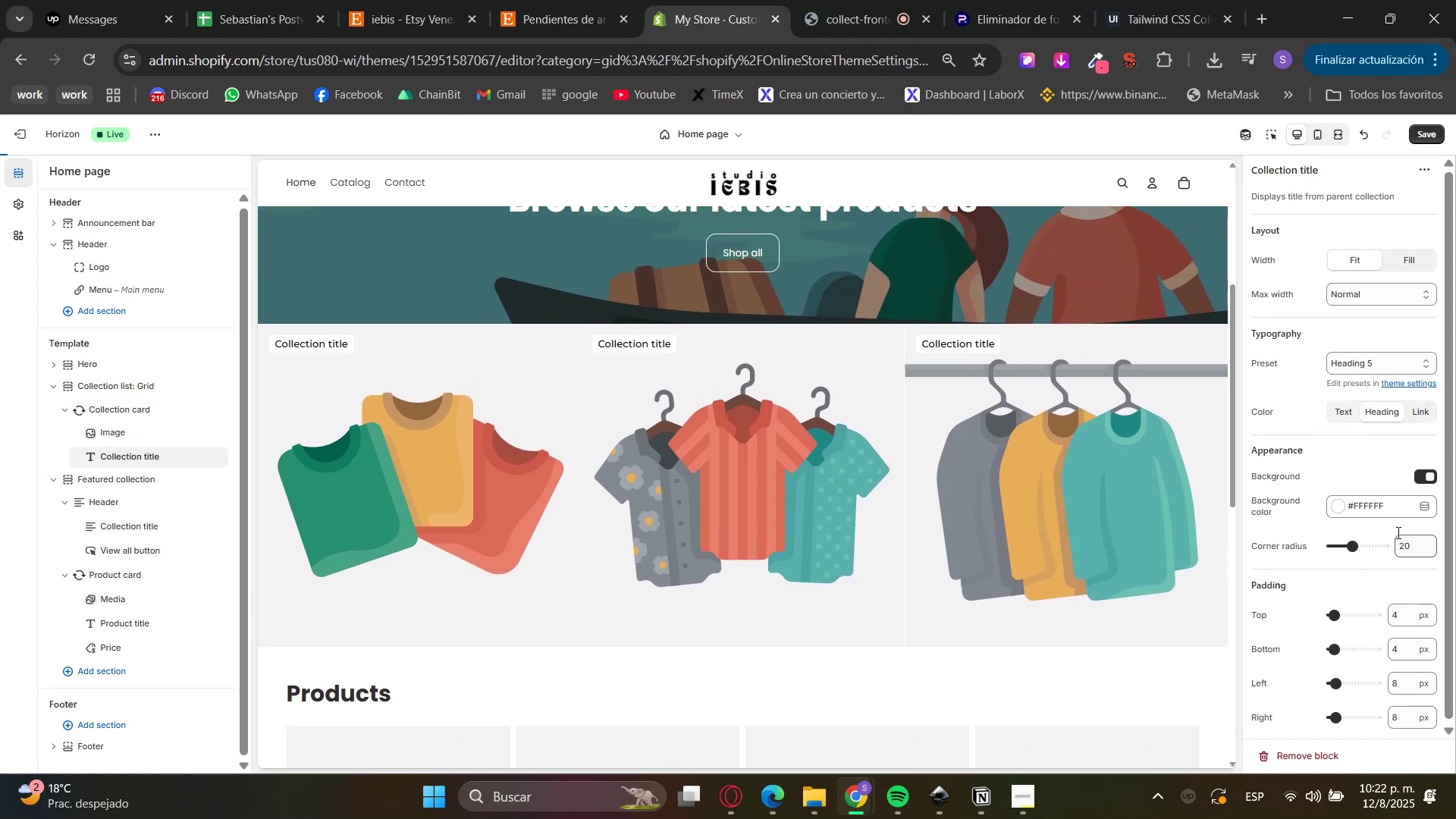 
left_click([1360, 511])
 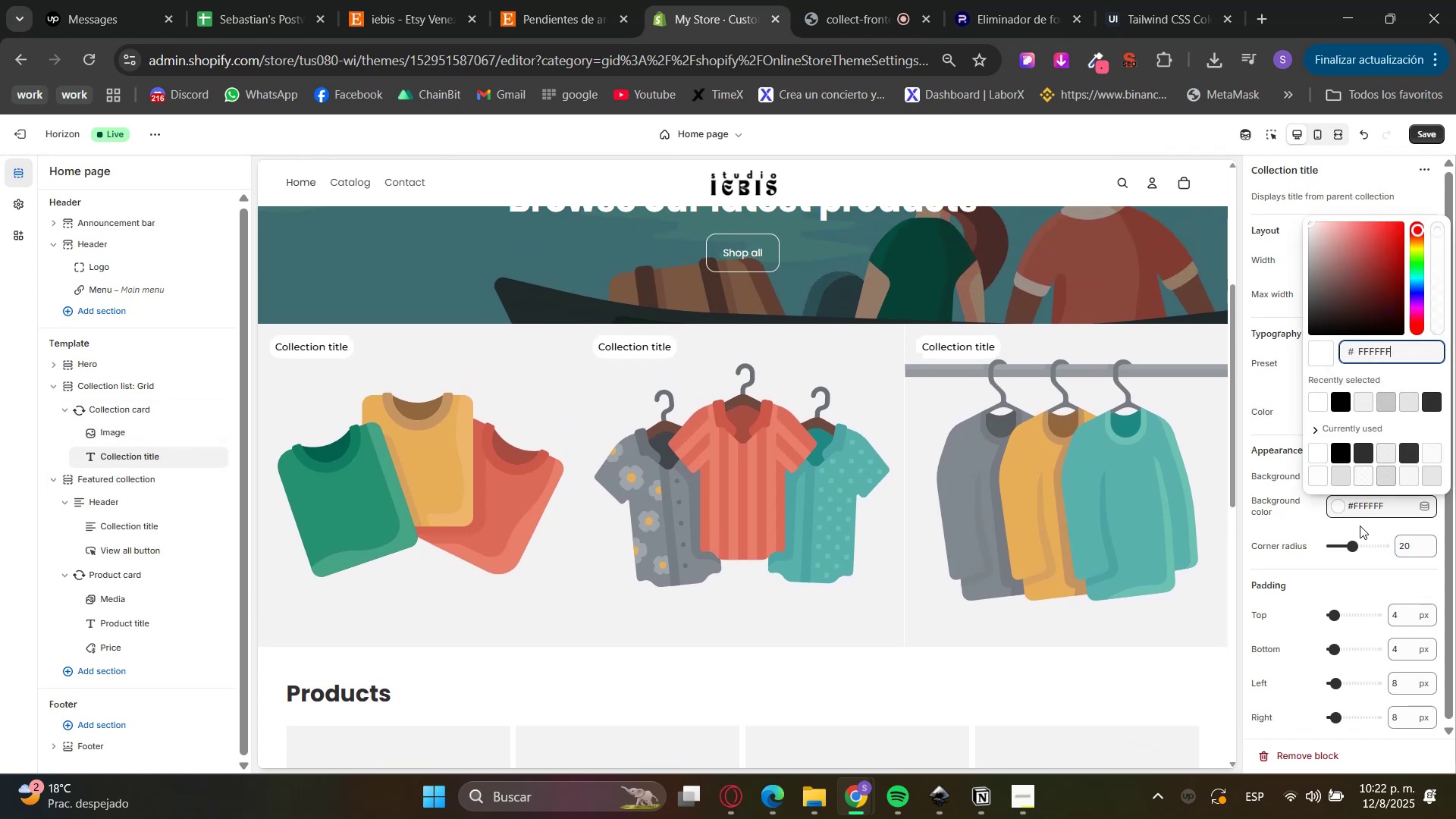 
left_click([1399, 526])
 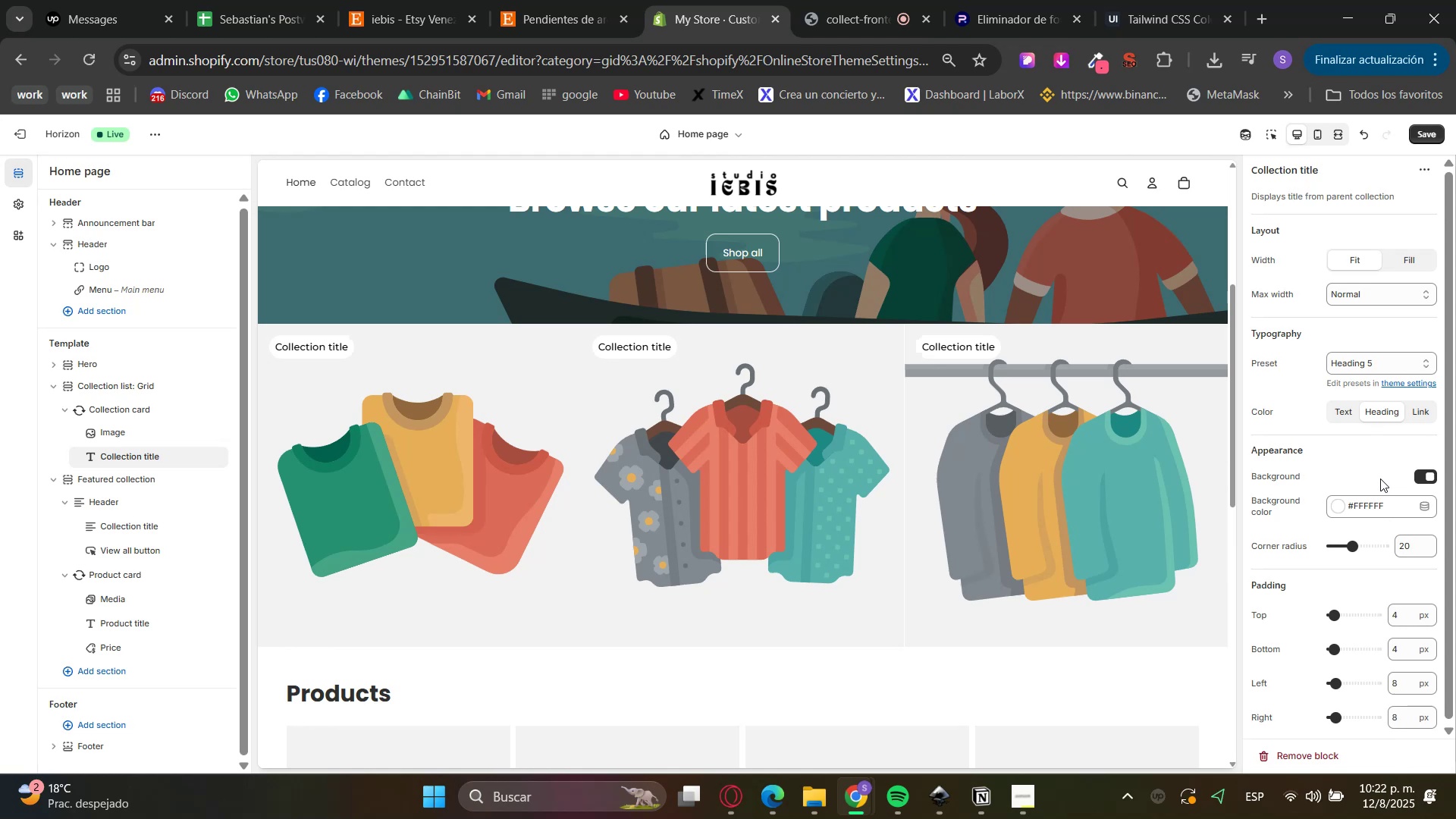 
left_click([1335, 502])
 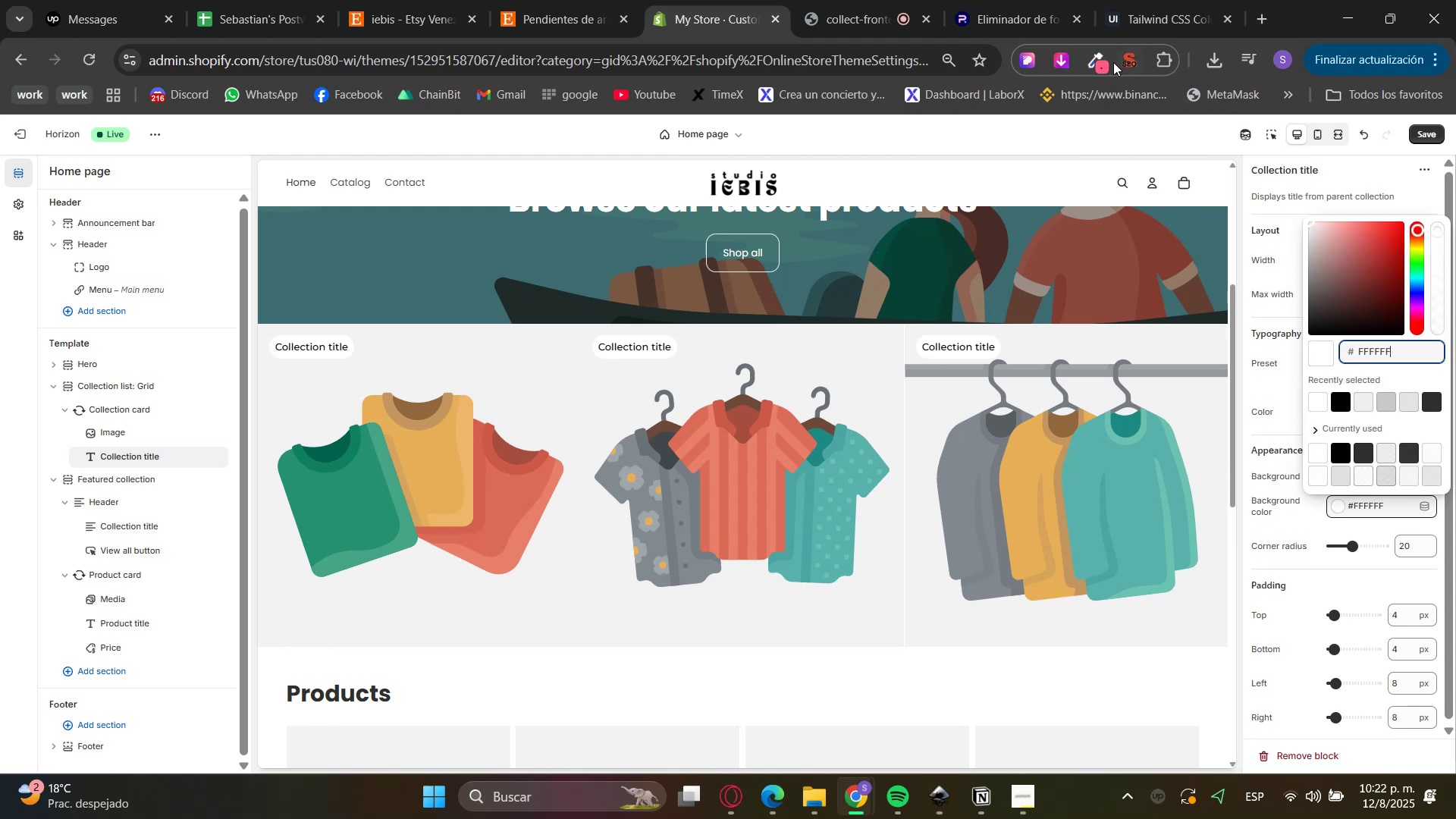 
double_click([1100, 72])
 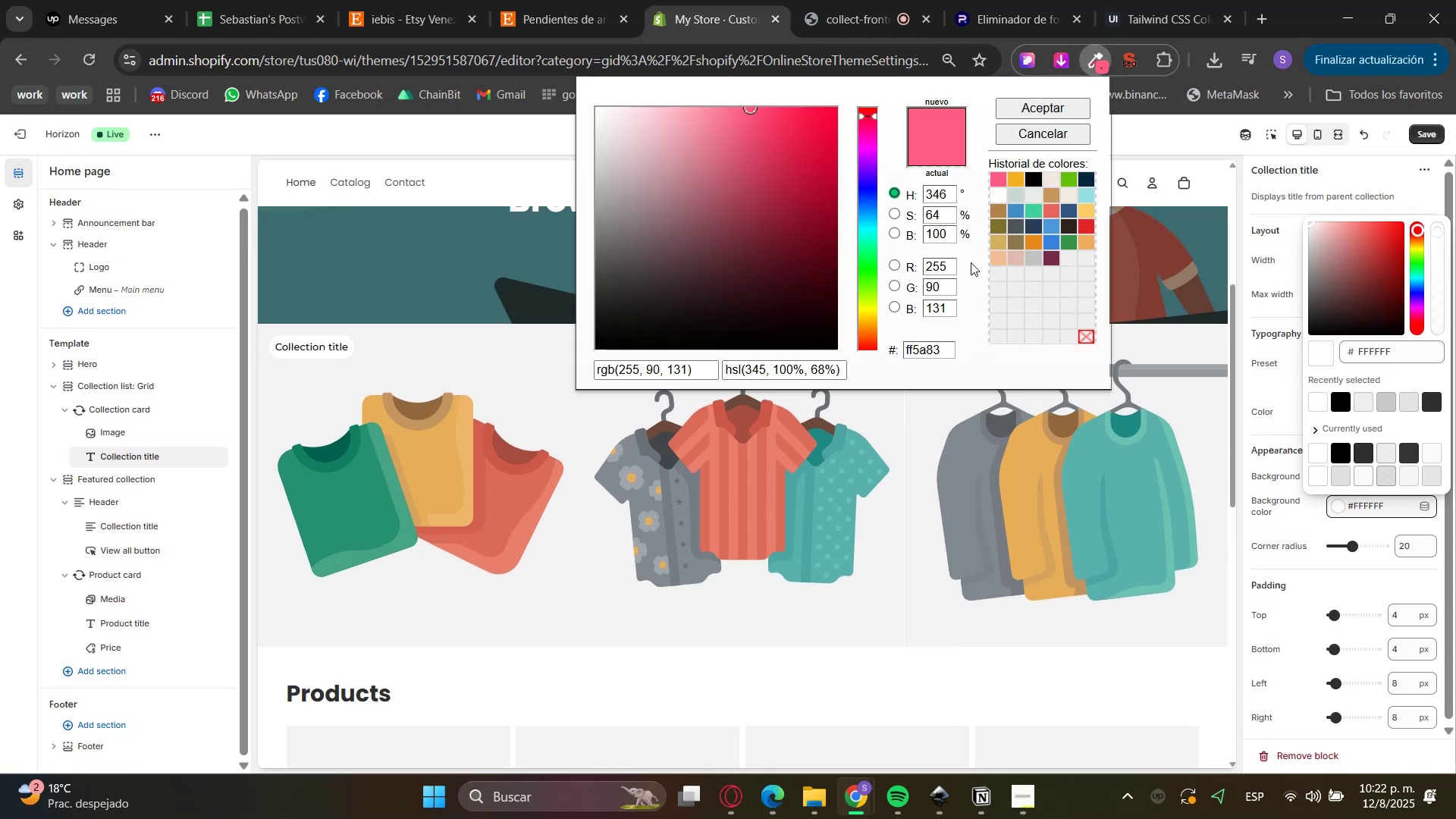 
double_click([926, 351])
 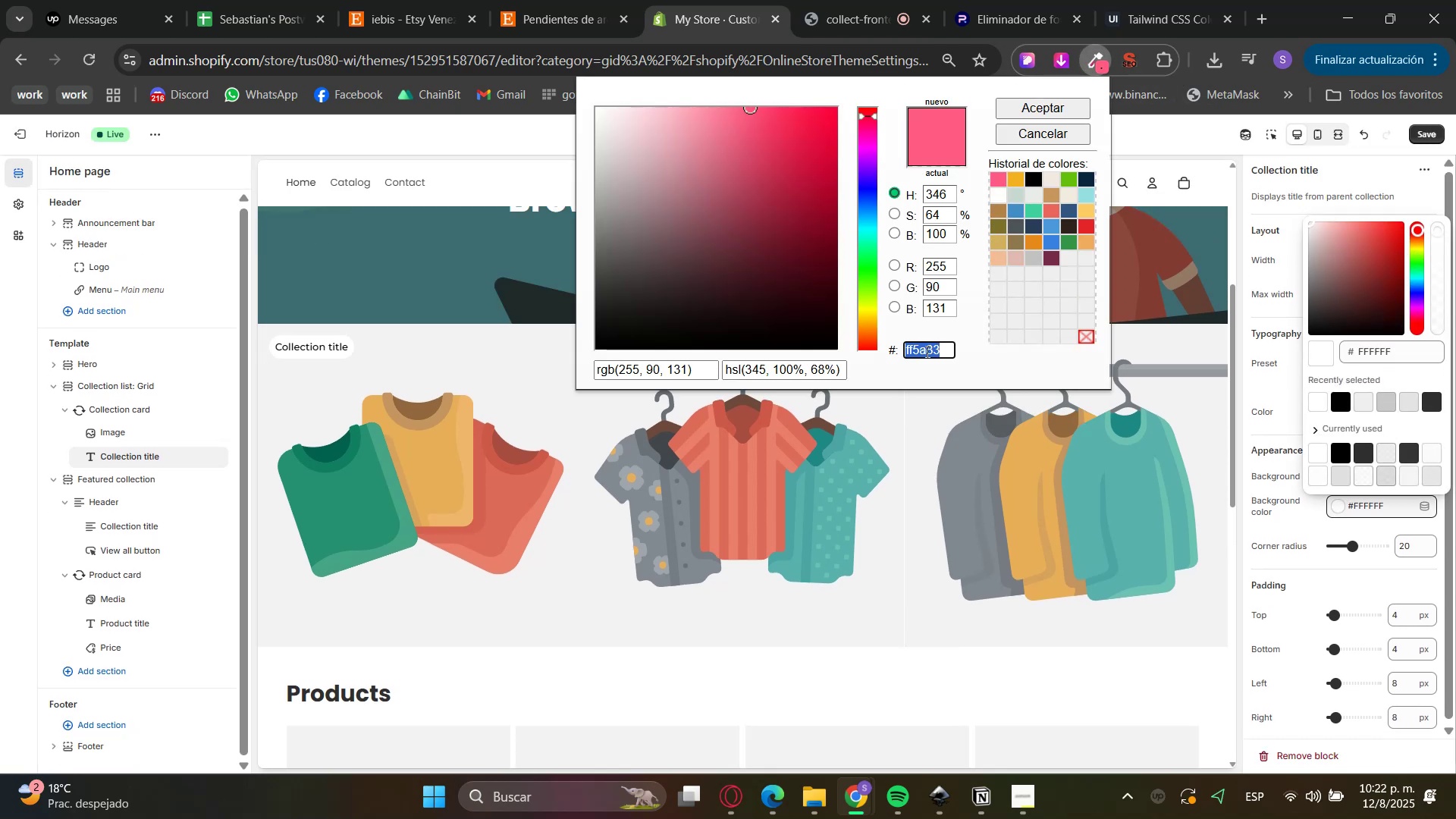 
key(Control+ControlLeft)
 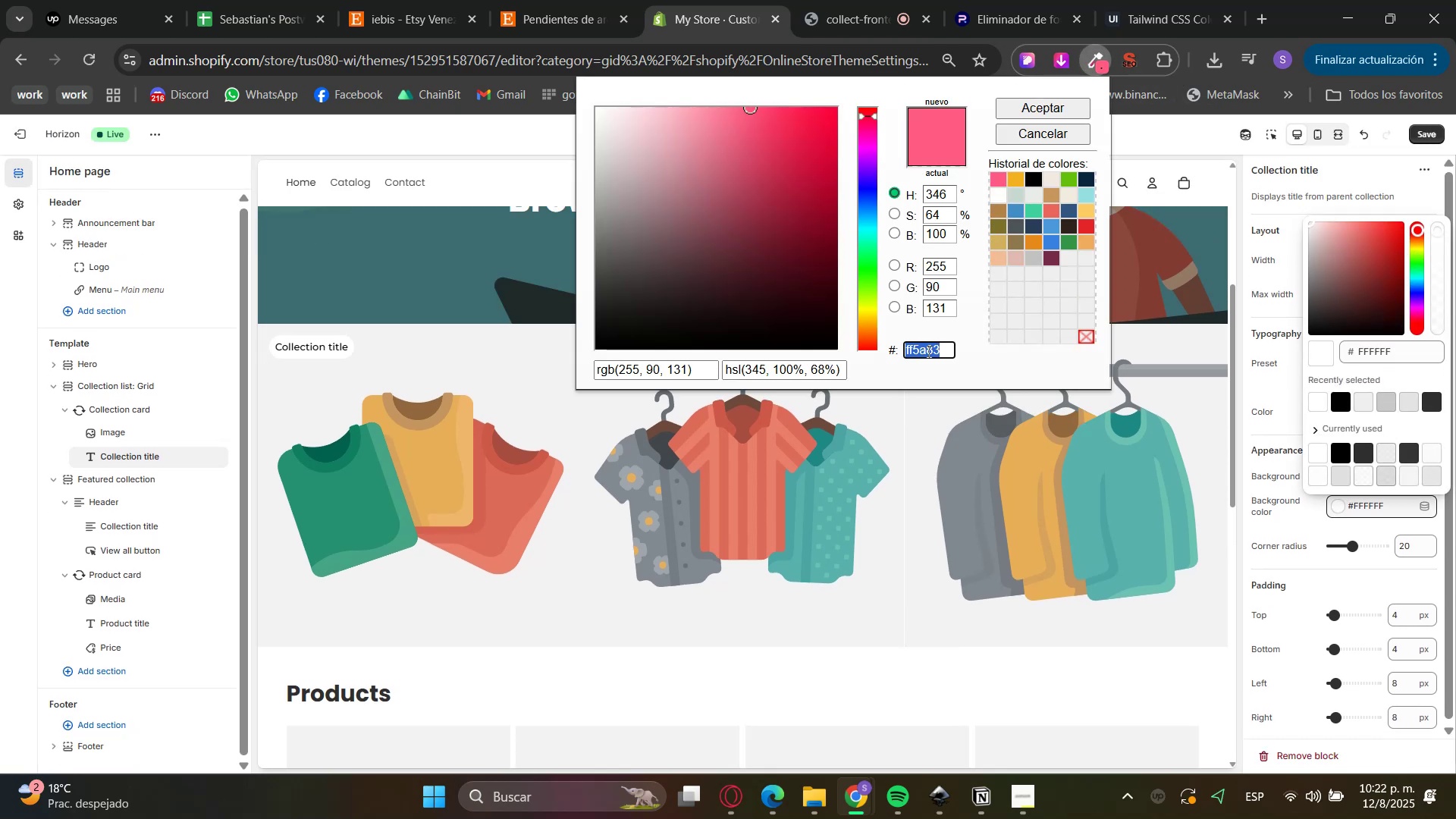 
key(Control+C)
 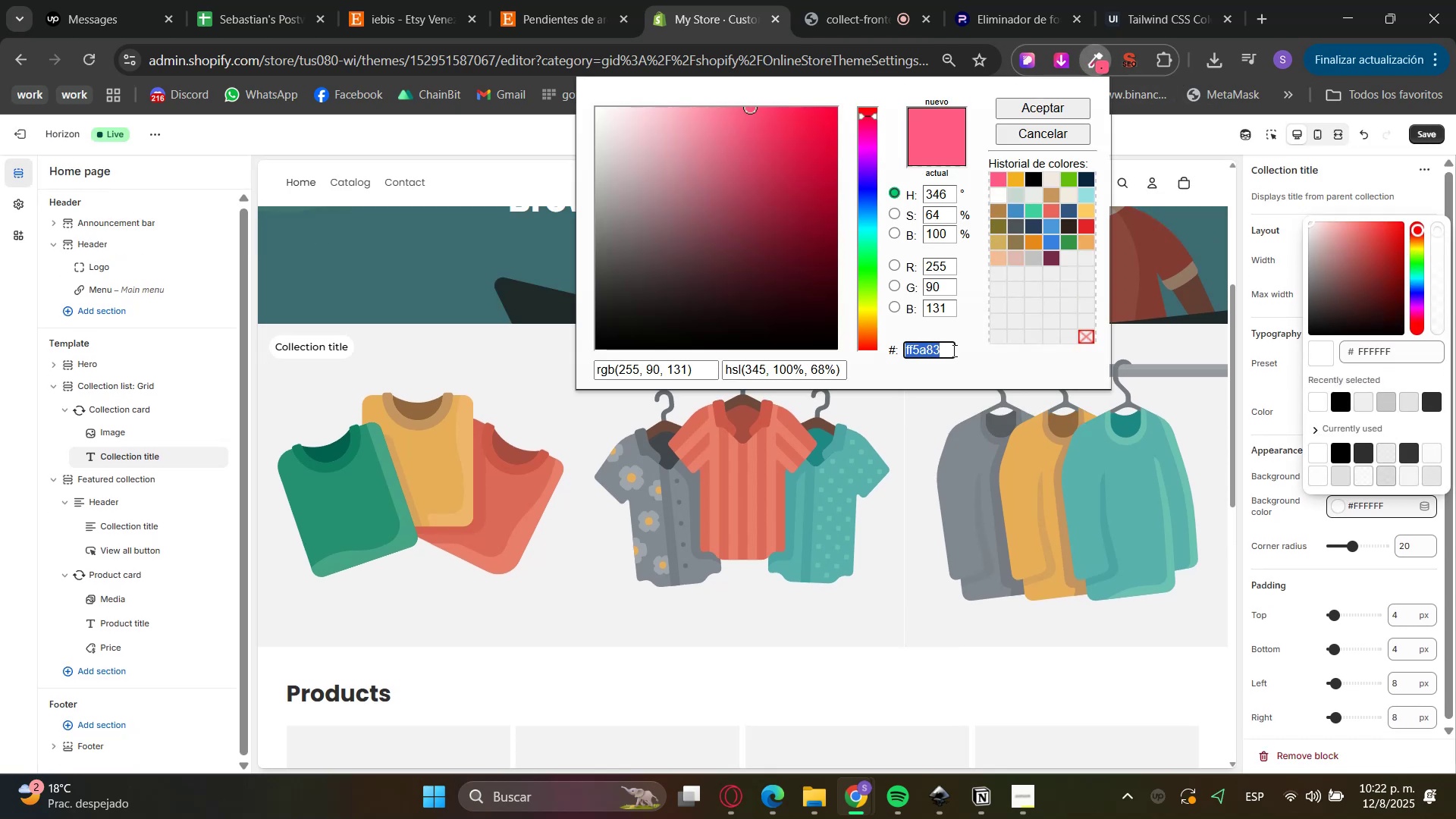 
key(Control+C)
 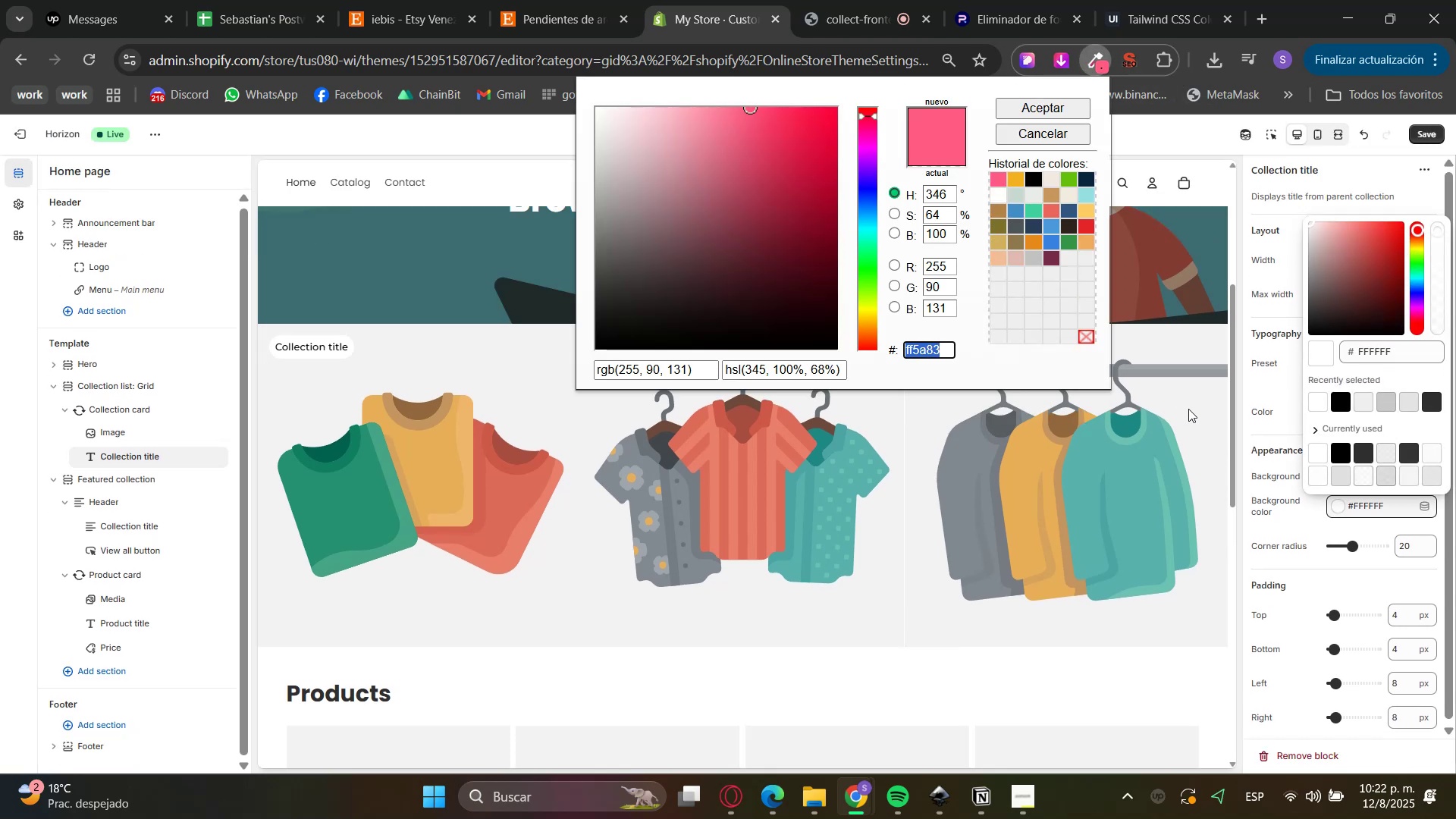 
left_click_drag(start_coordinate=[1269, 370], to_coordinate=[1275, 370])
 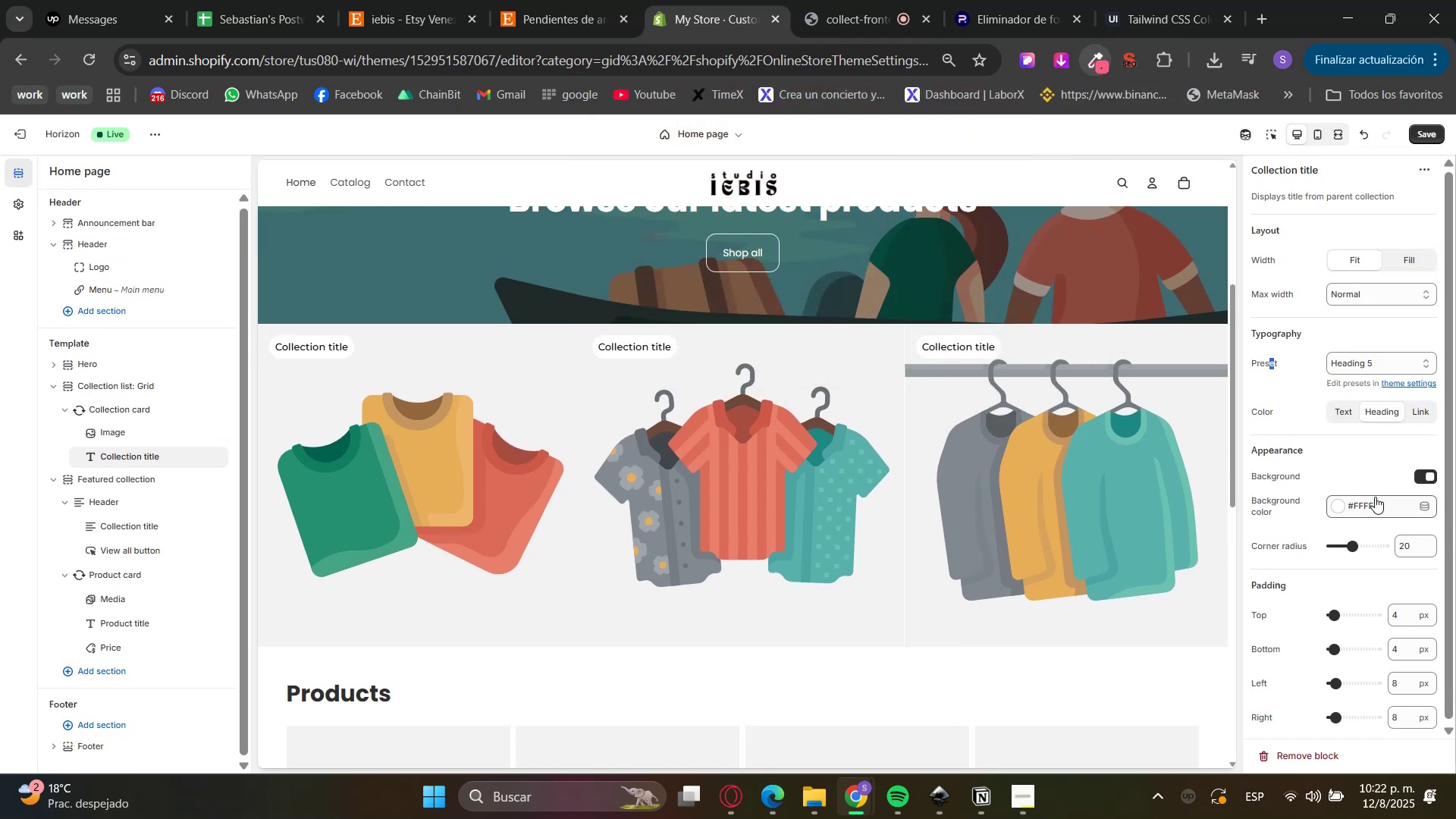 
double_click([1374, 497])
 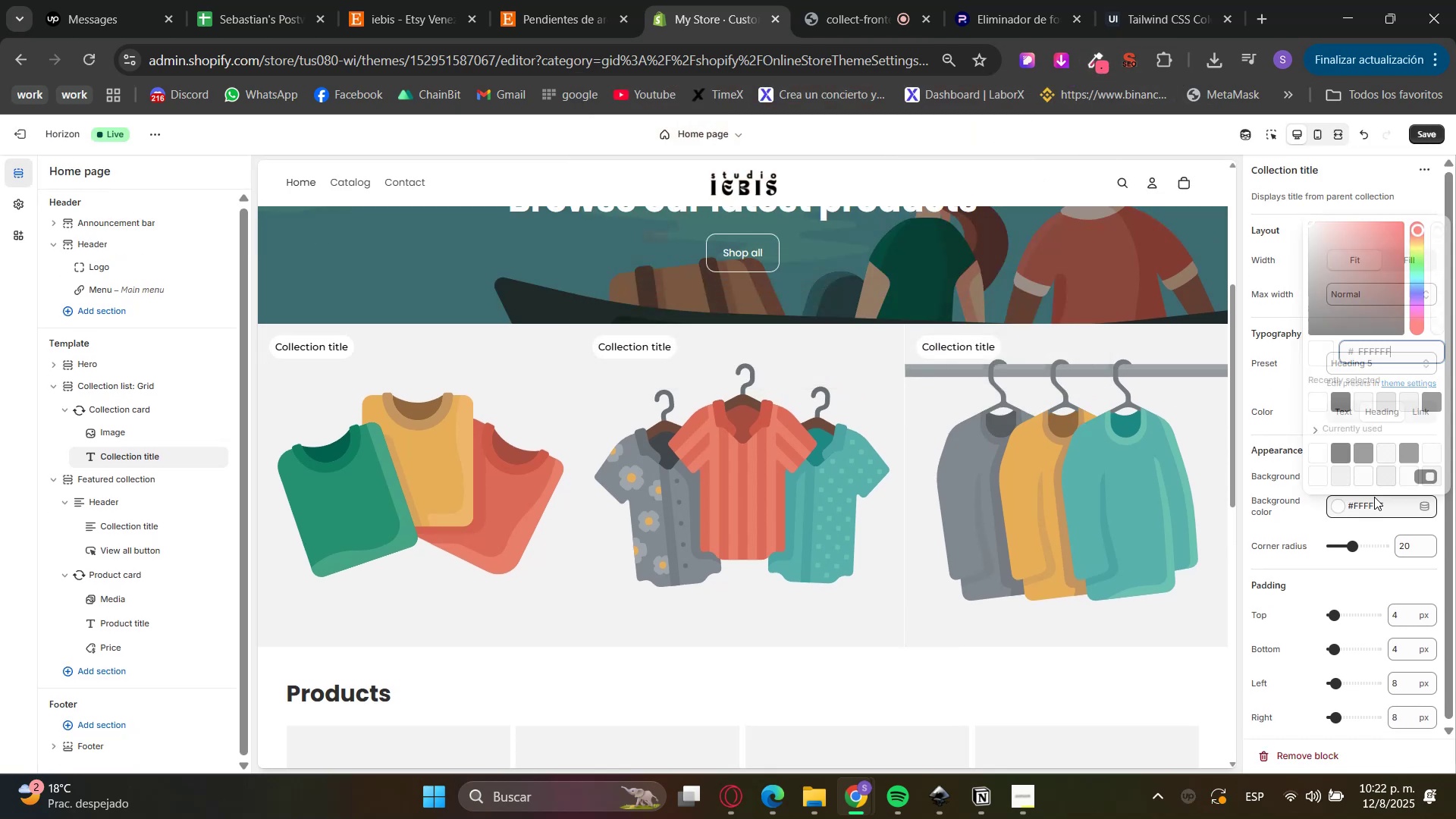 
triple_click([1374, 497])
 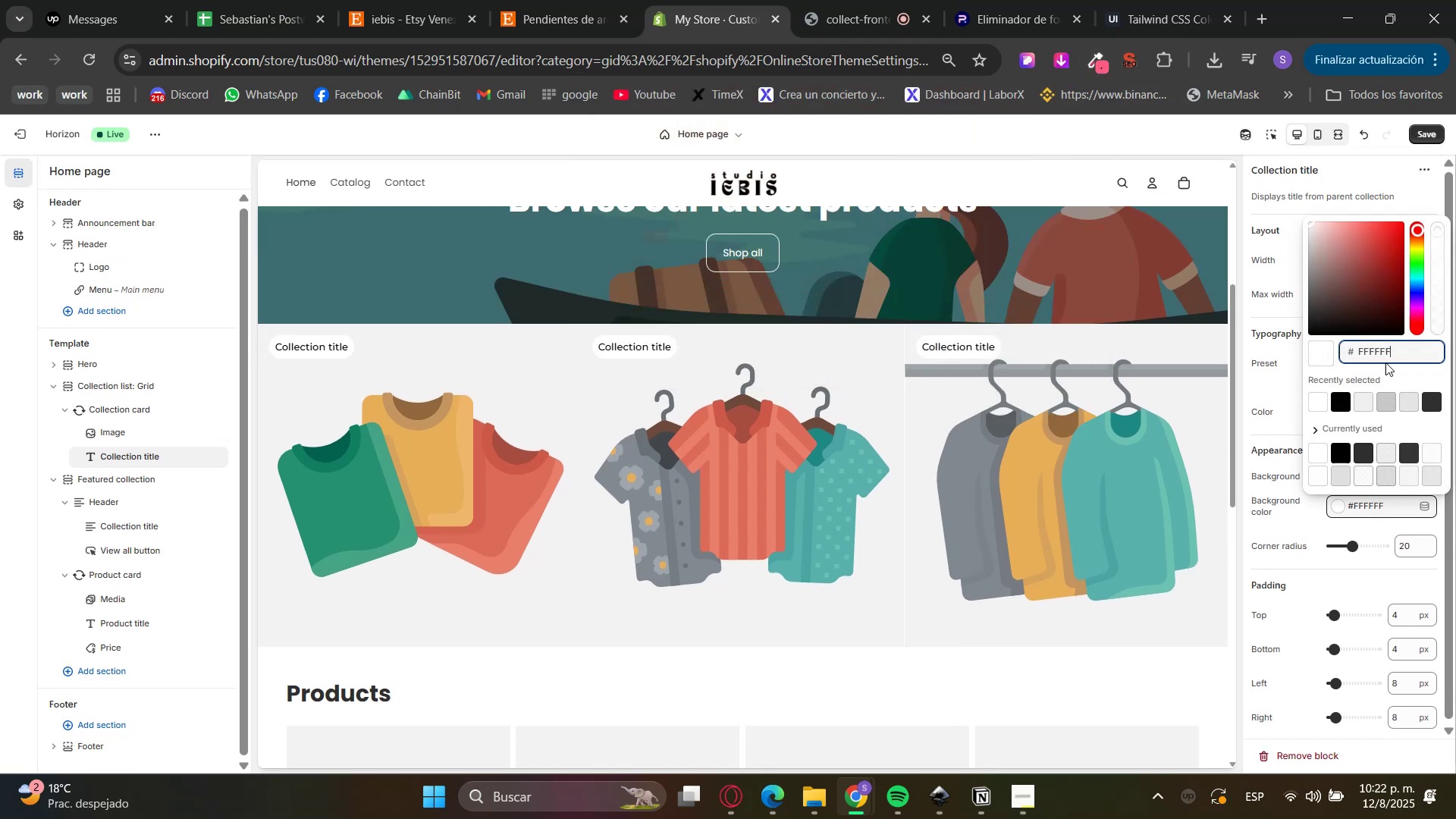 
triple_click([1386, 349])
 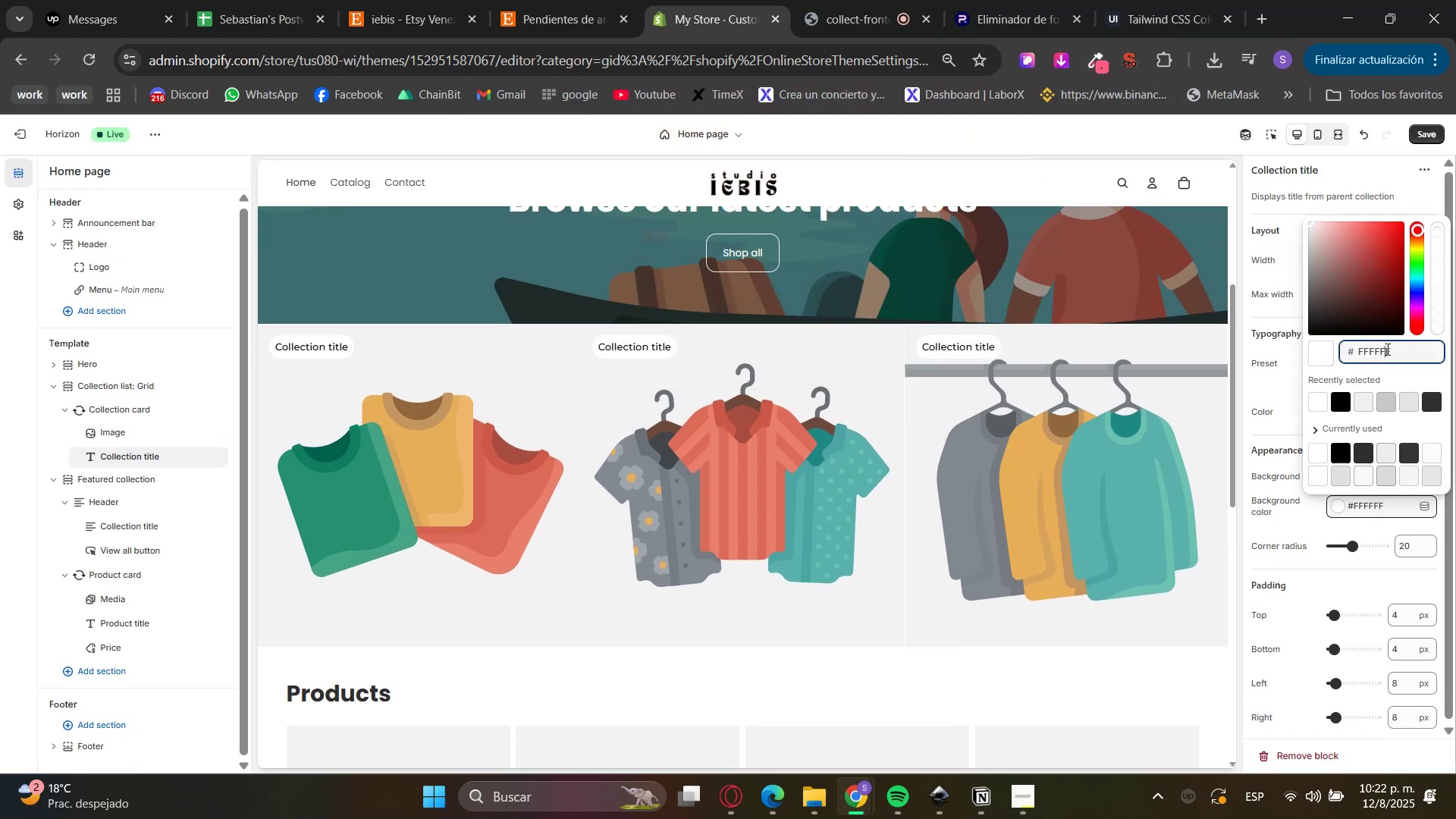 
triple_click([1386, 349])
 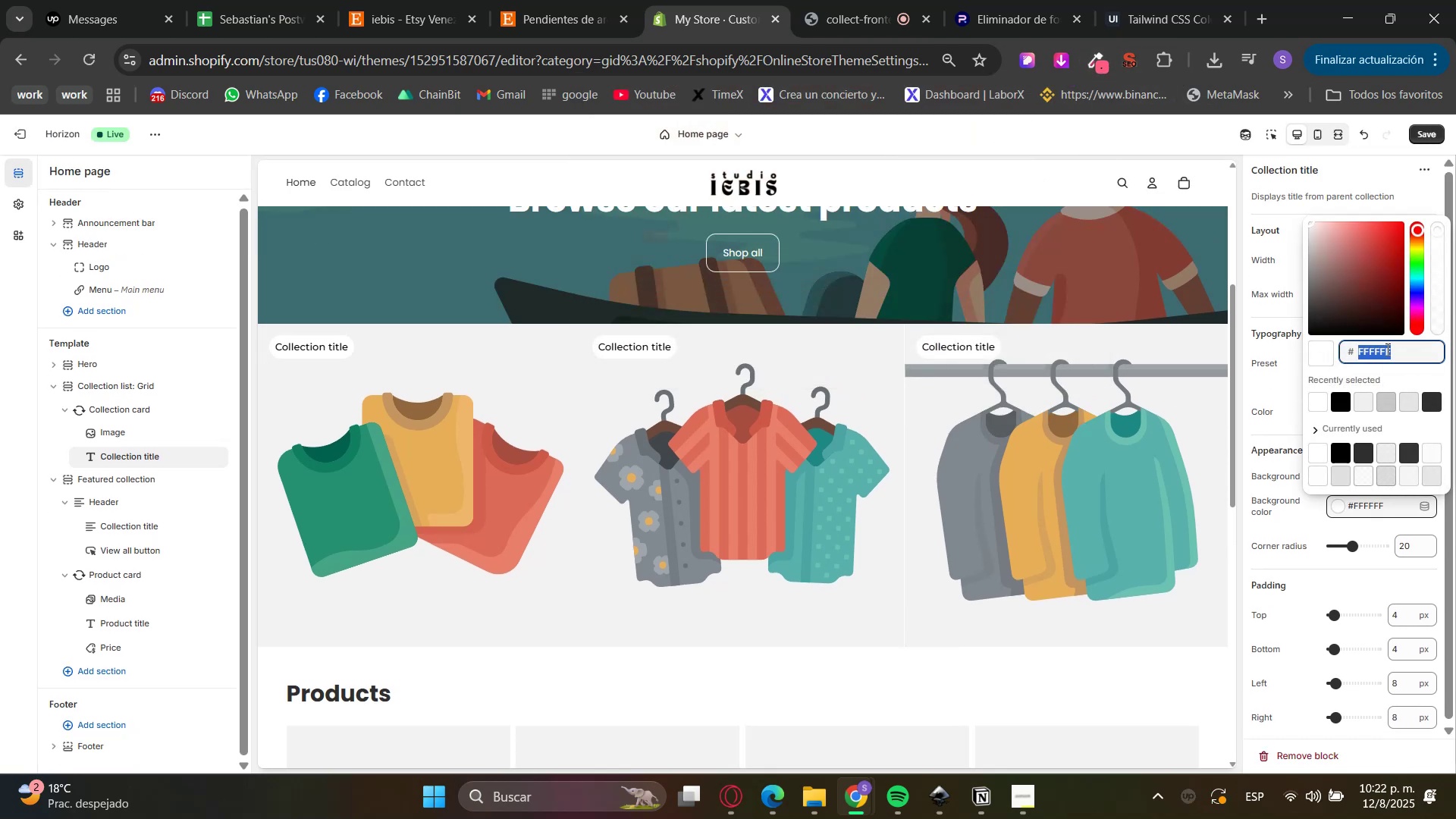 
key(Control+V)
 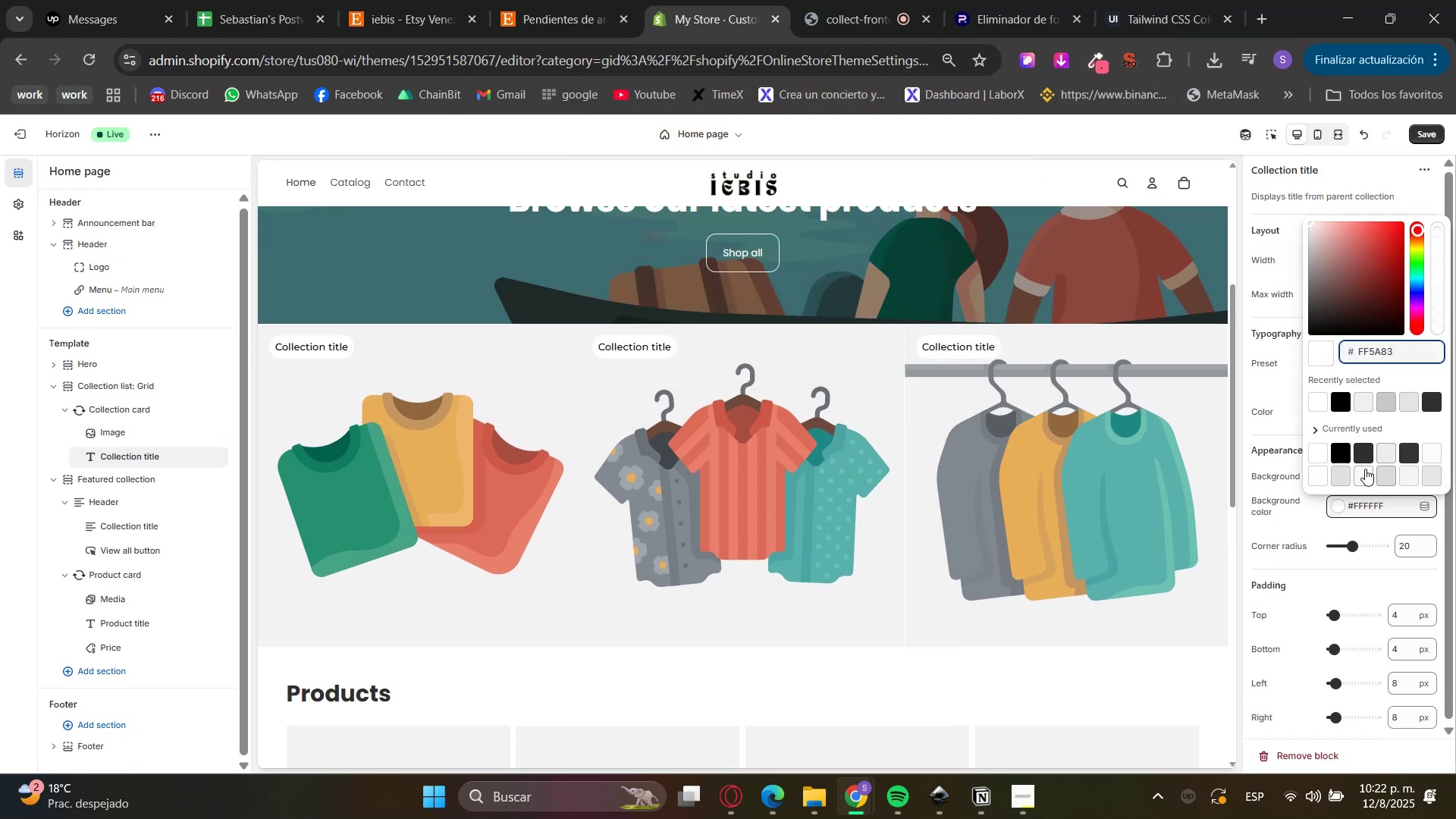 
left_click([1372, 418])
 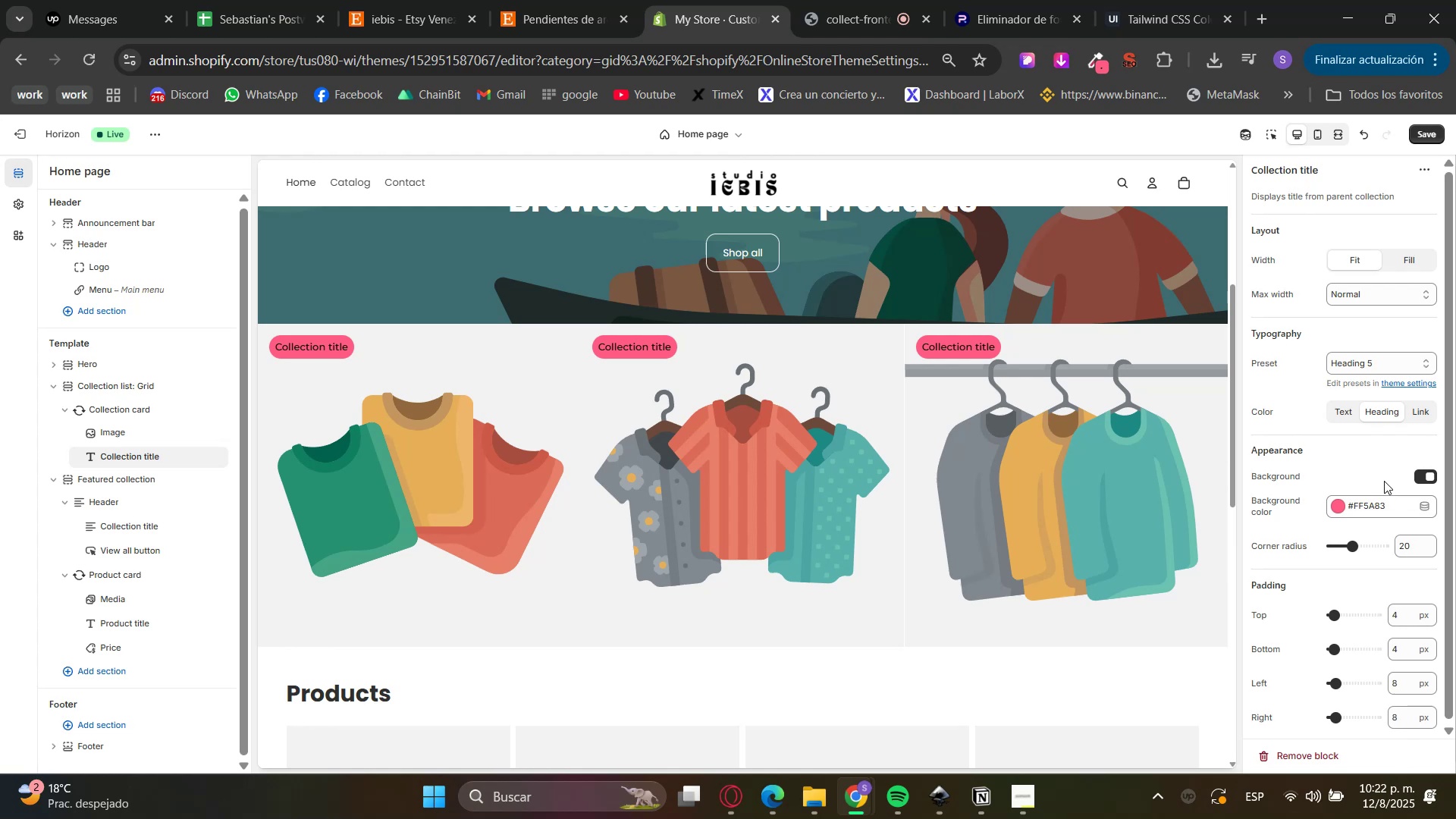 
scroll: coordinate [1384, 482], scroll_direction: up, amount: 2.0
 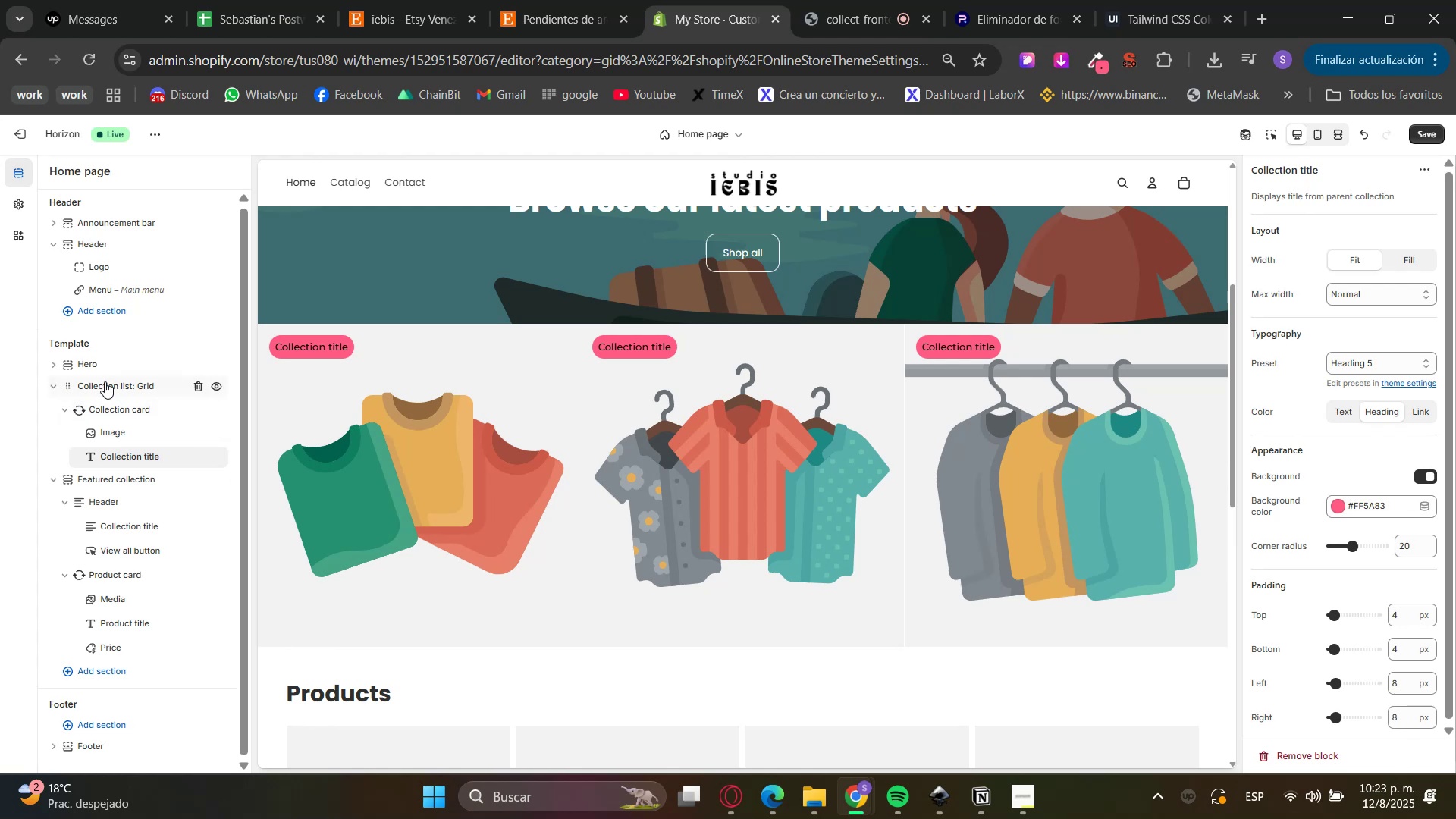 
left_click([107, 384])
 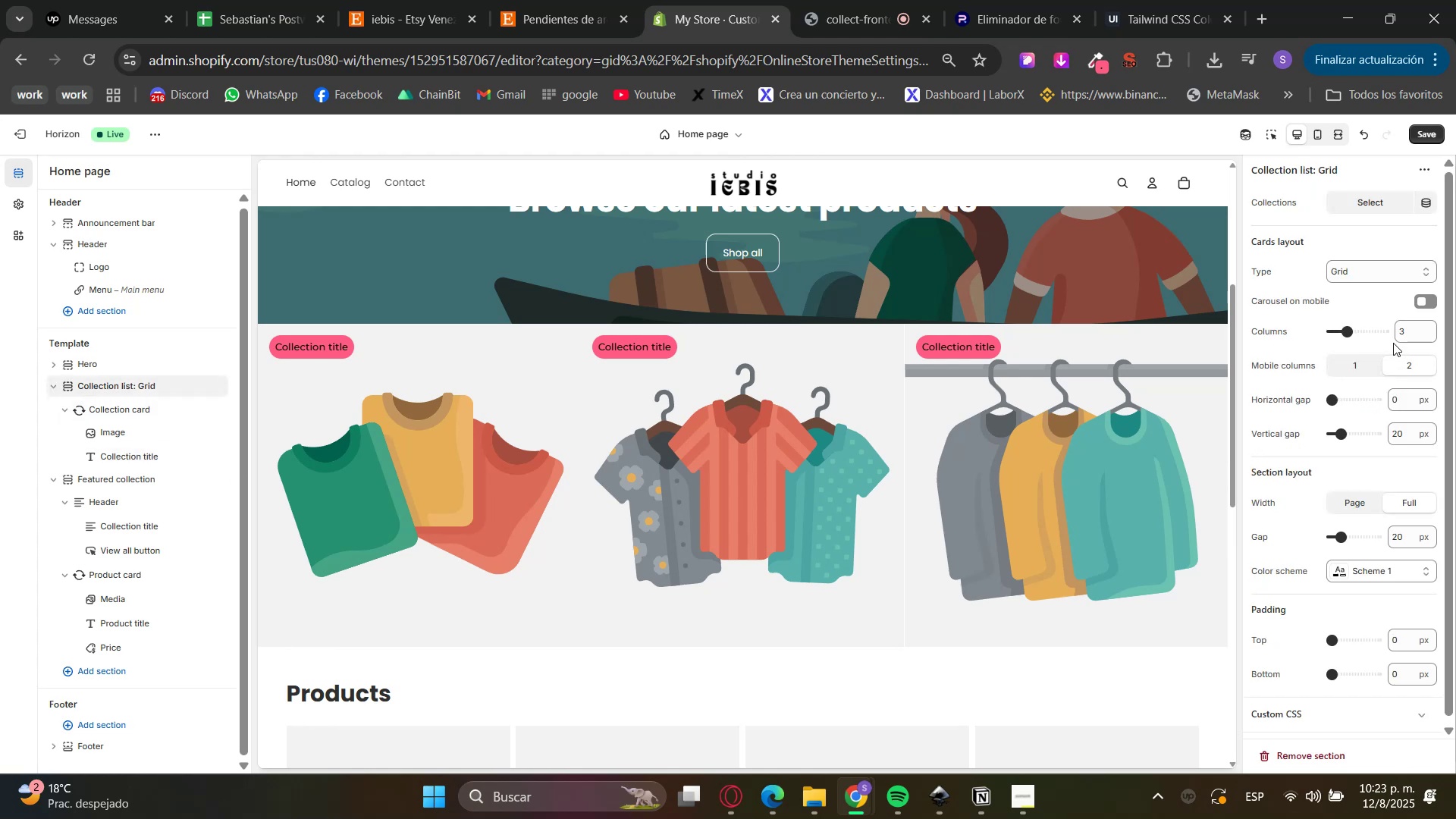 
scroll: coordinate [1395, 364], scroll_direction: none, amount: 0.0
 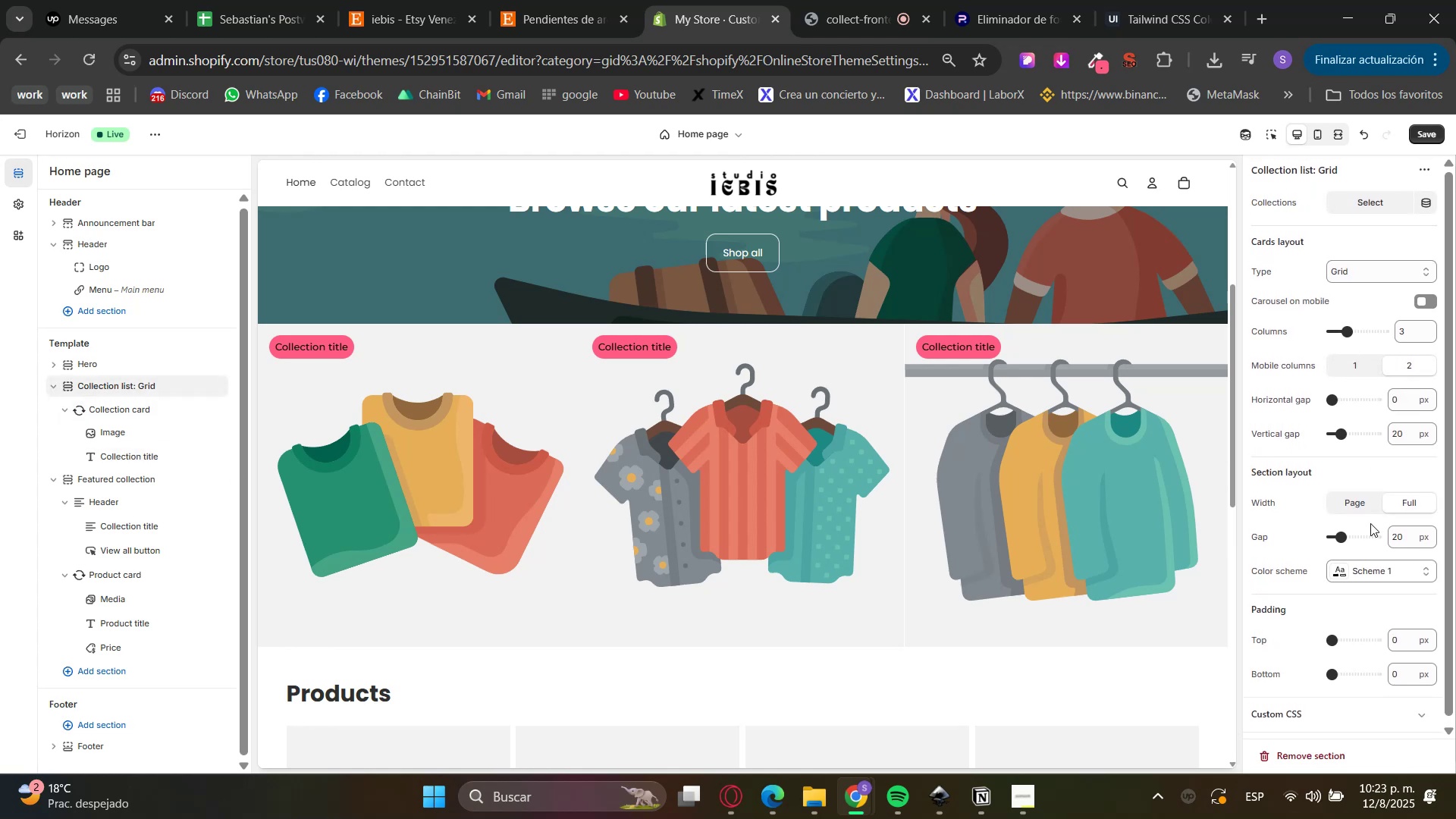 
left_click([1363, 560])
 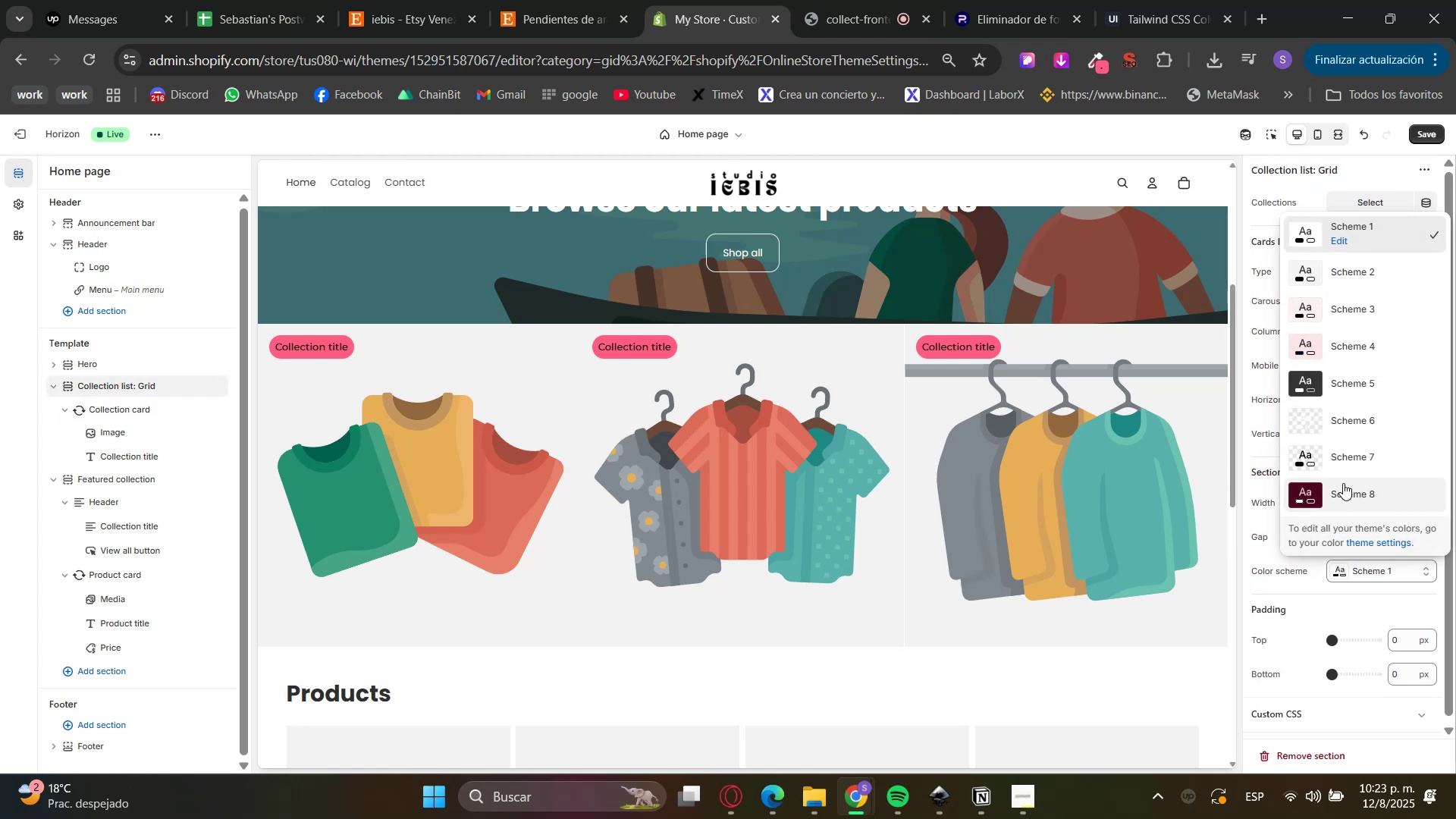 
left_click([1339, 435])
 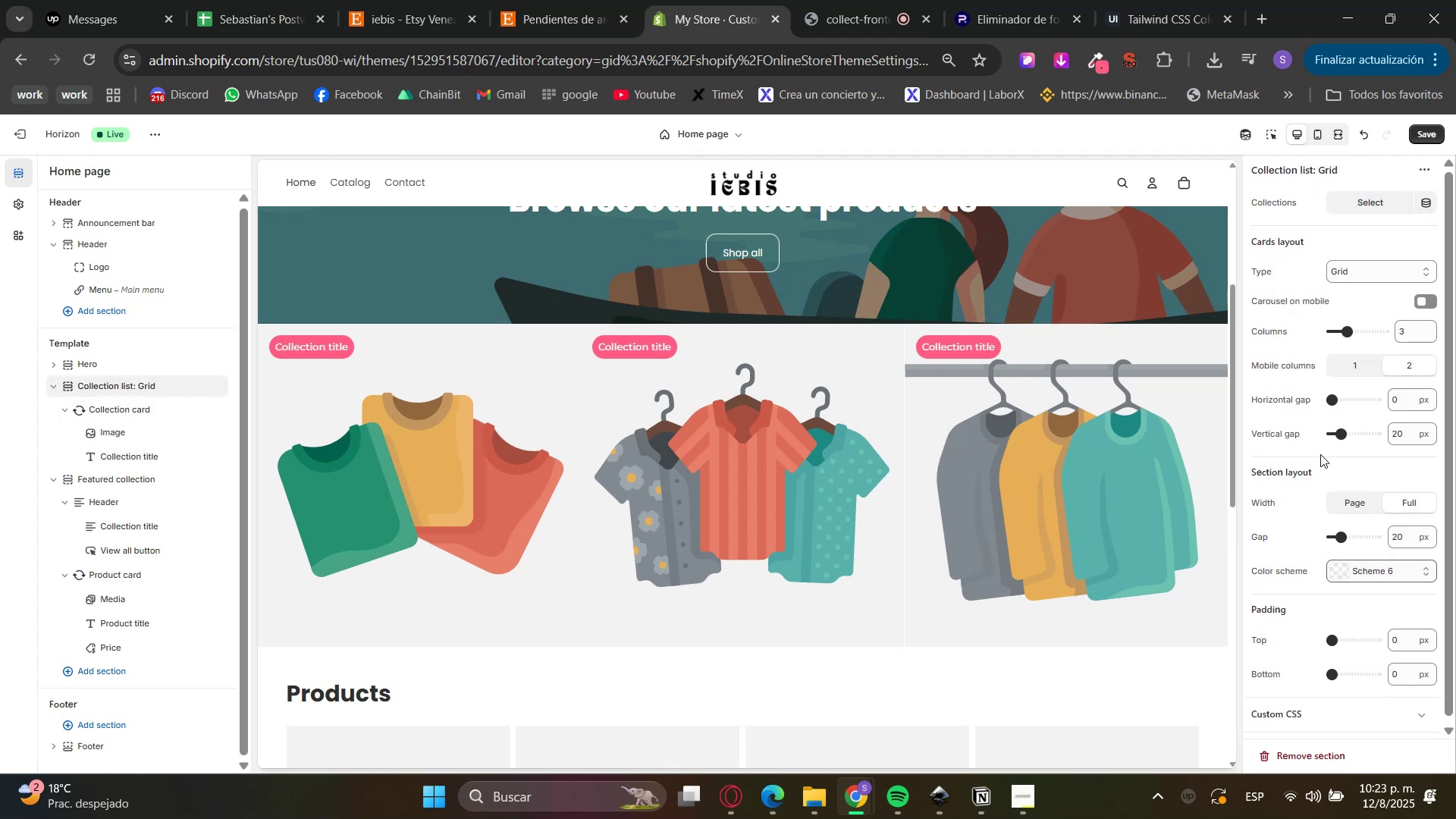 
scroll: coordinate [850, 558], scroll_direction: up, amount: 5.0
 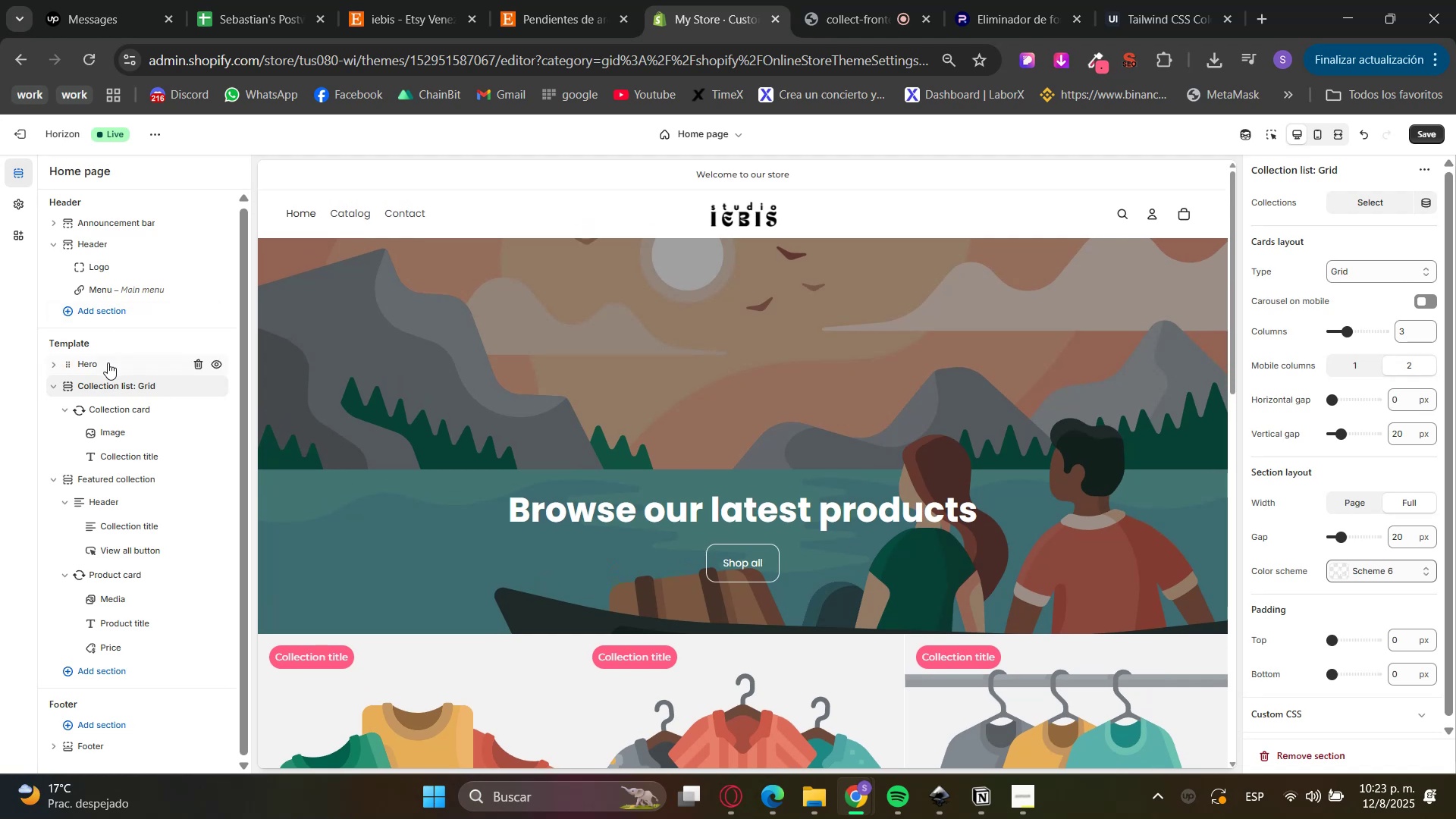 
double_click([342, 0])
 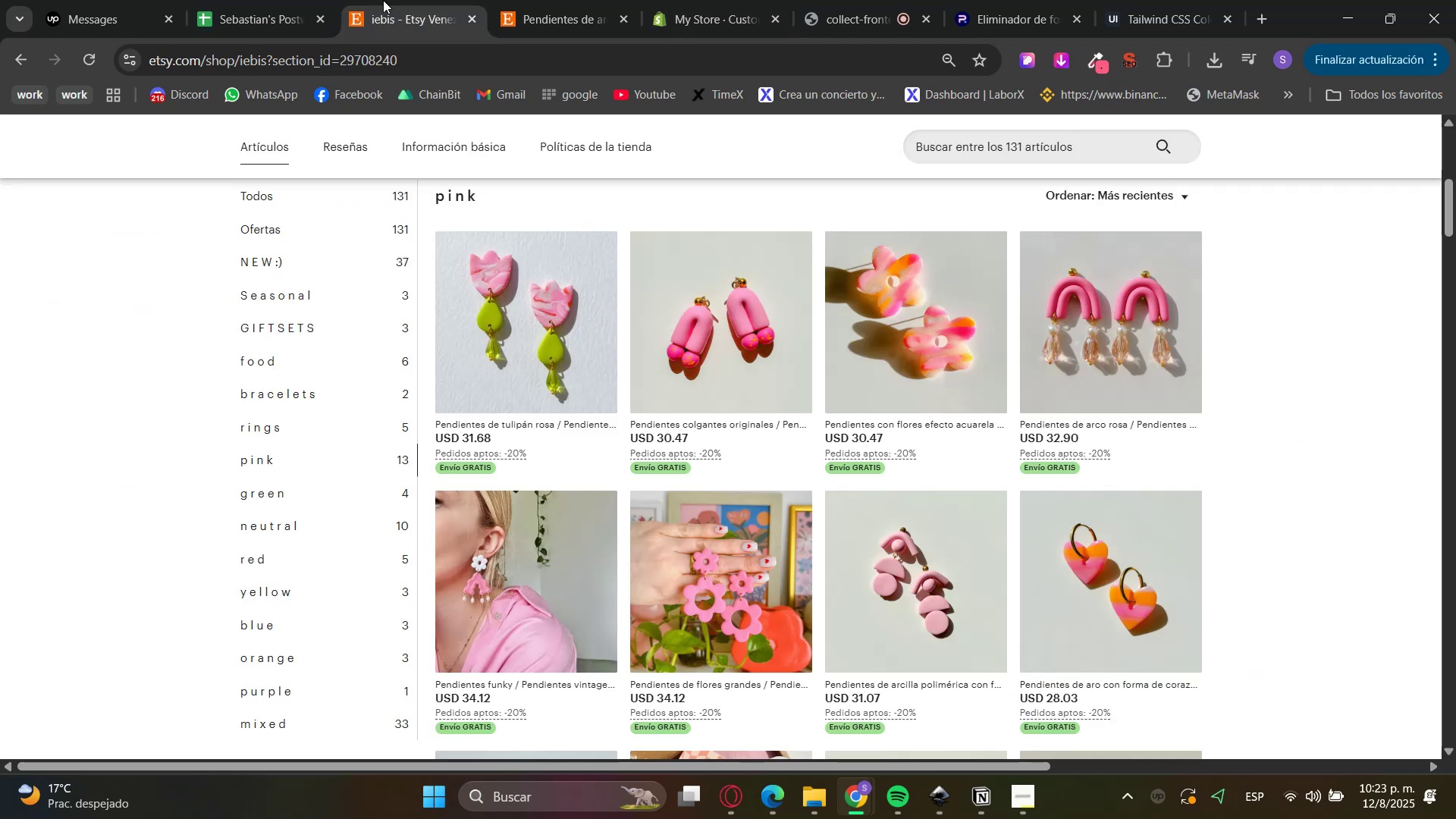 
triple_click([403, 0])
 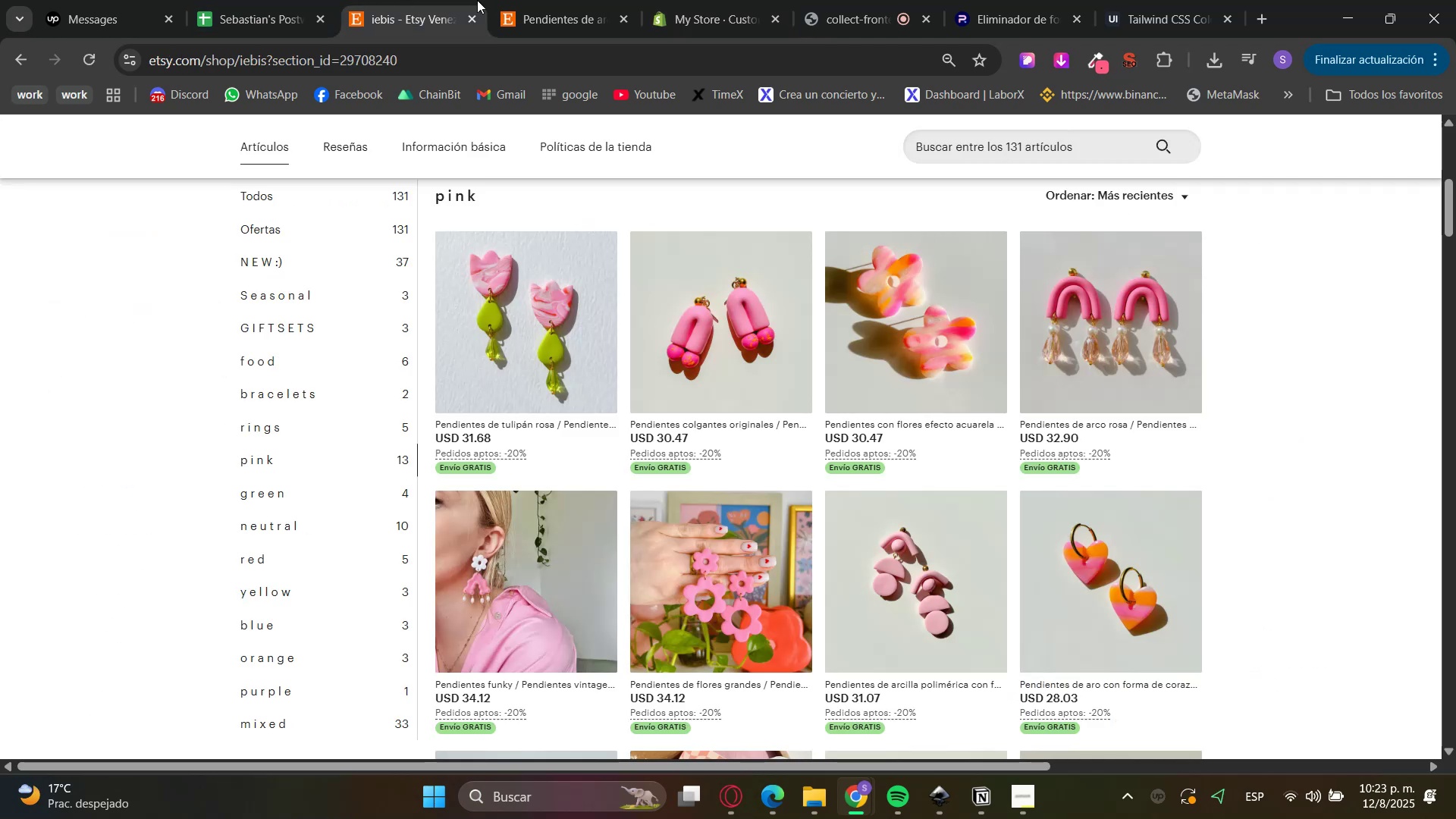 
triple_click([536, 0])
 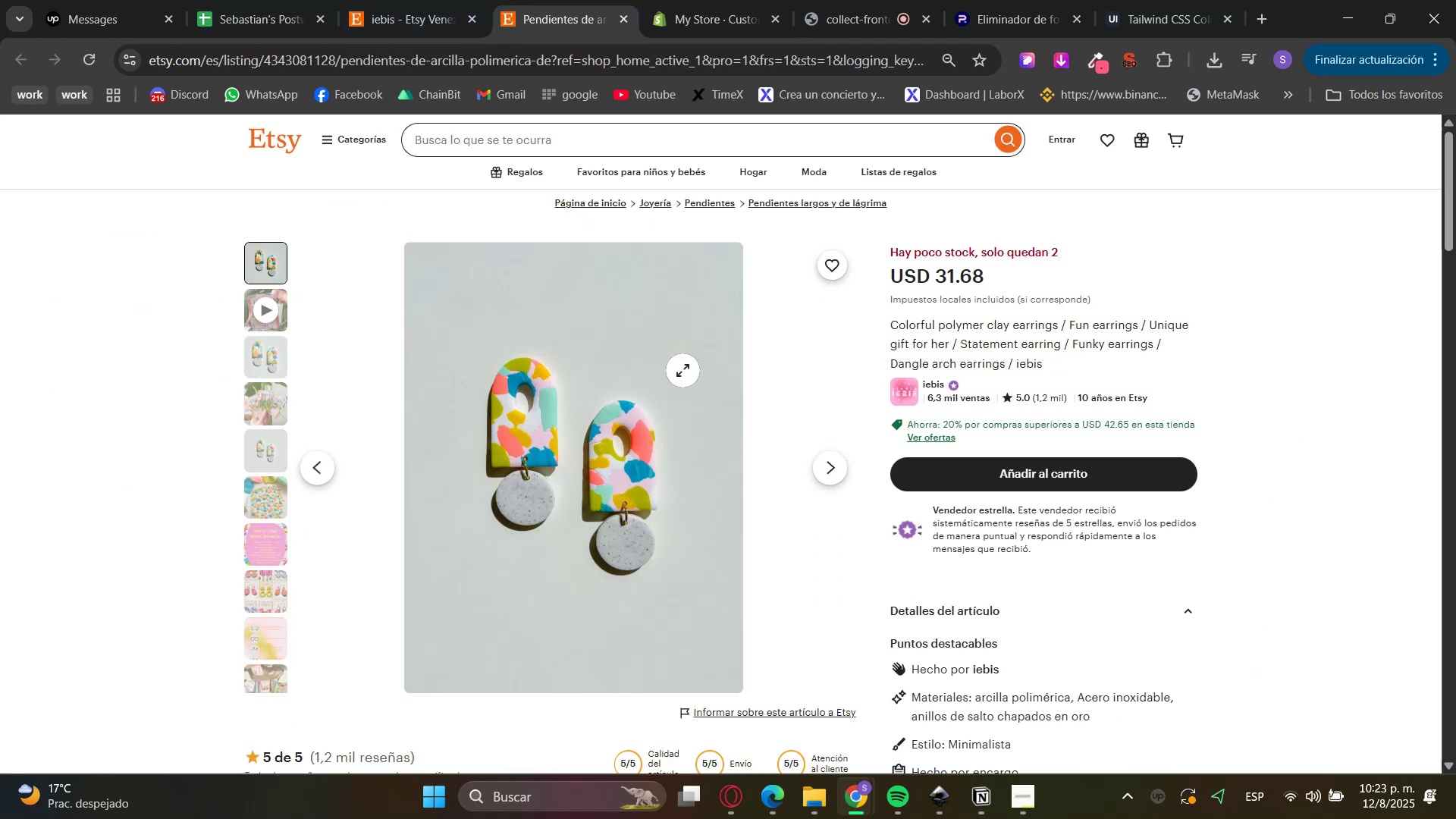 
left_click_drag(start_coordinate=[450, 0], to_coordinate=[447, 0])
 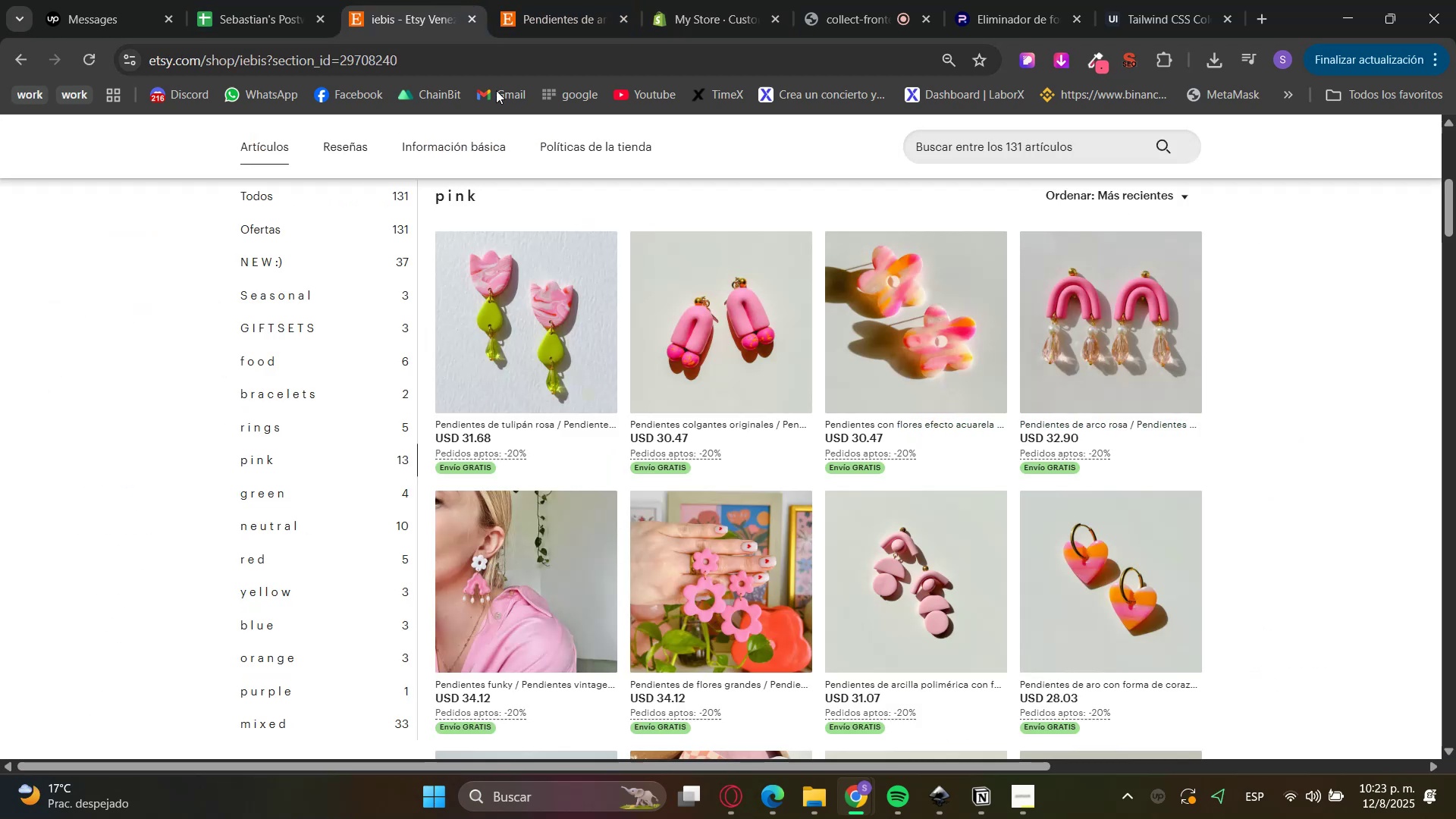 
scroll: coordinate [630, 397], scroll_direction: up, amount: 7.0
 